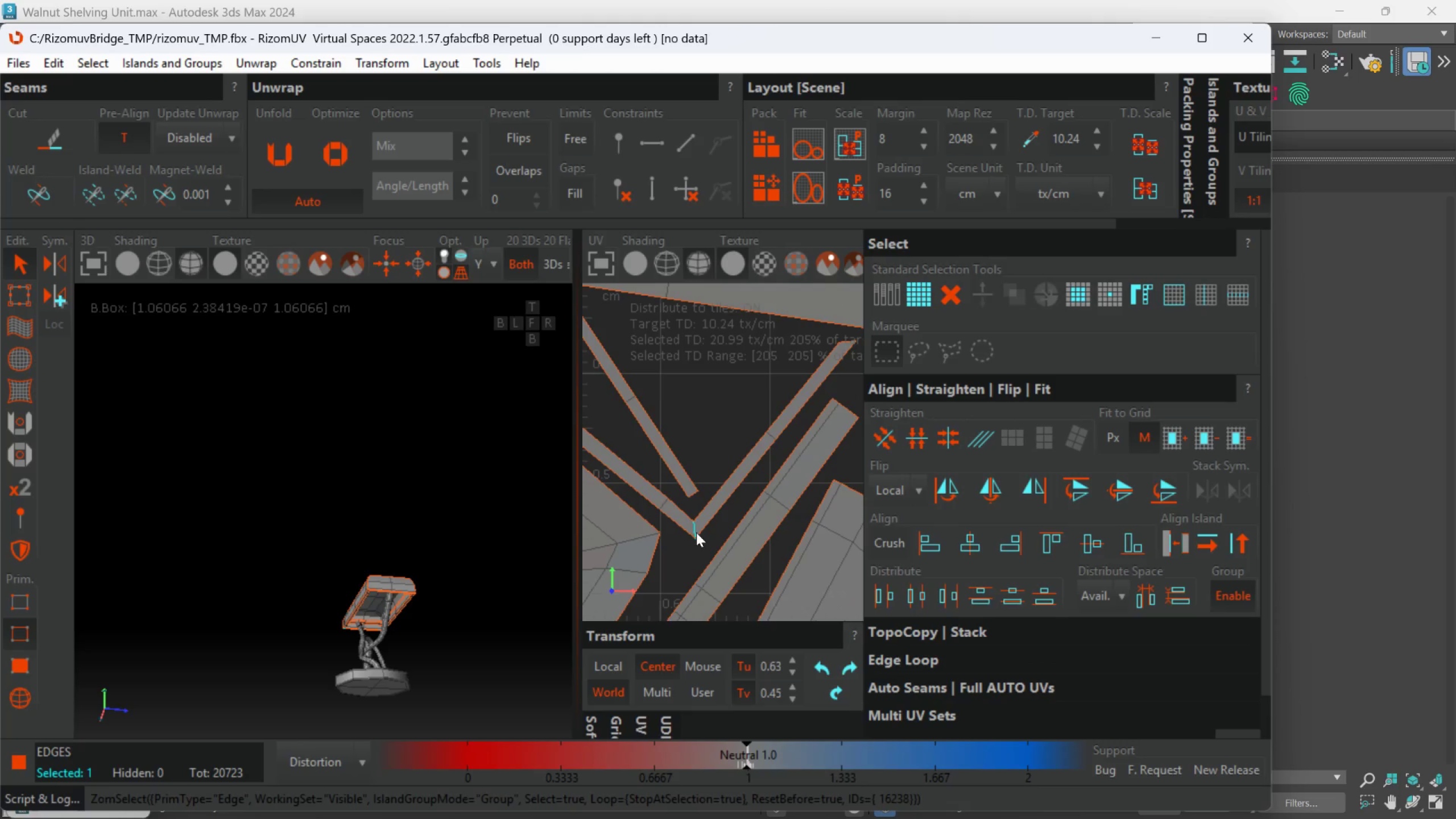 
key(C)
 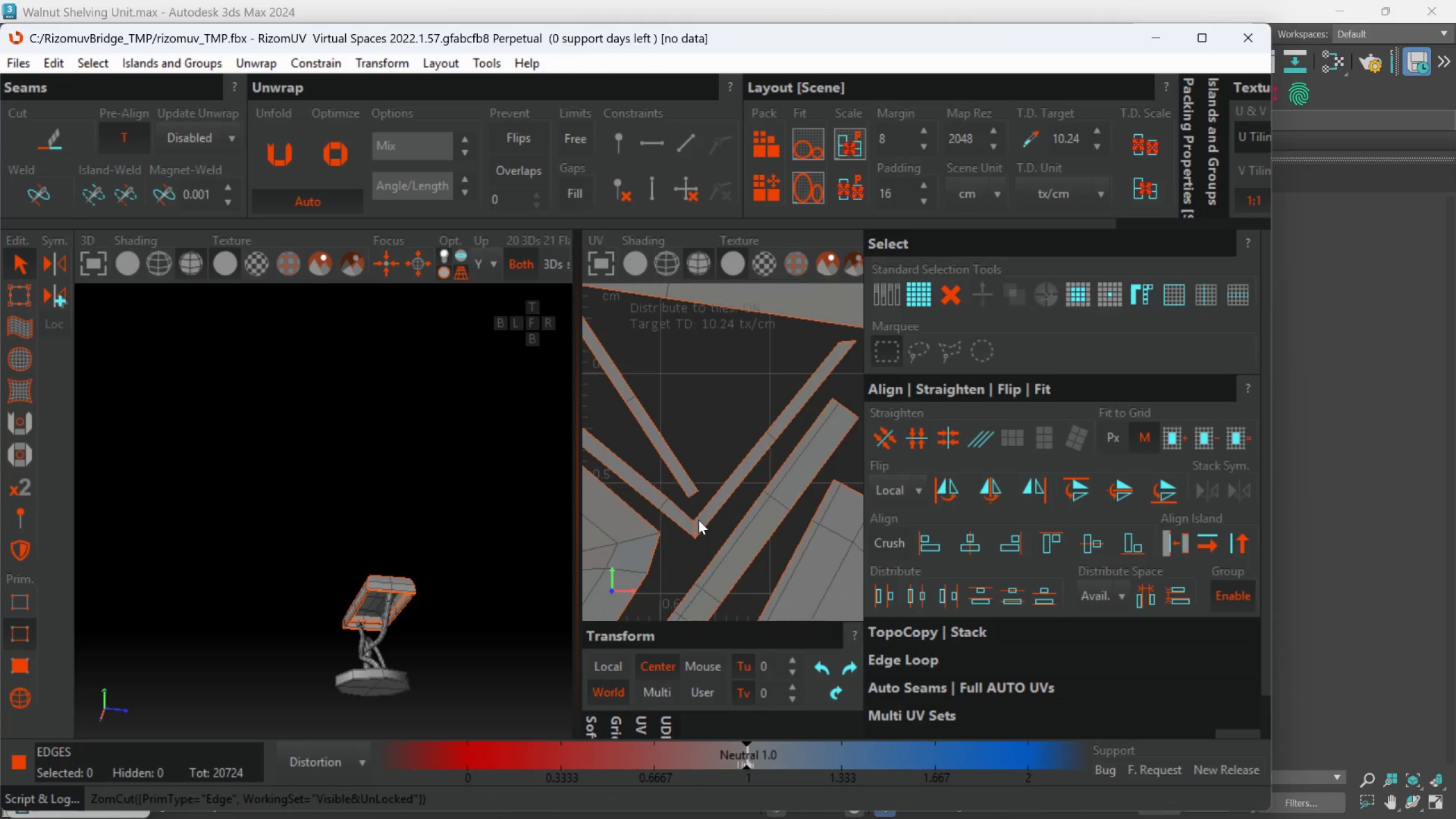 
scroll: coordinate [698, 520], scroll_direction: down, amount: 4.0
 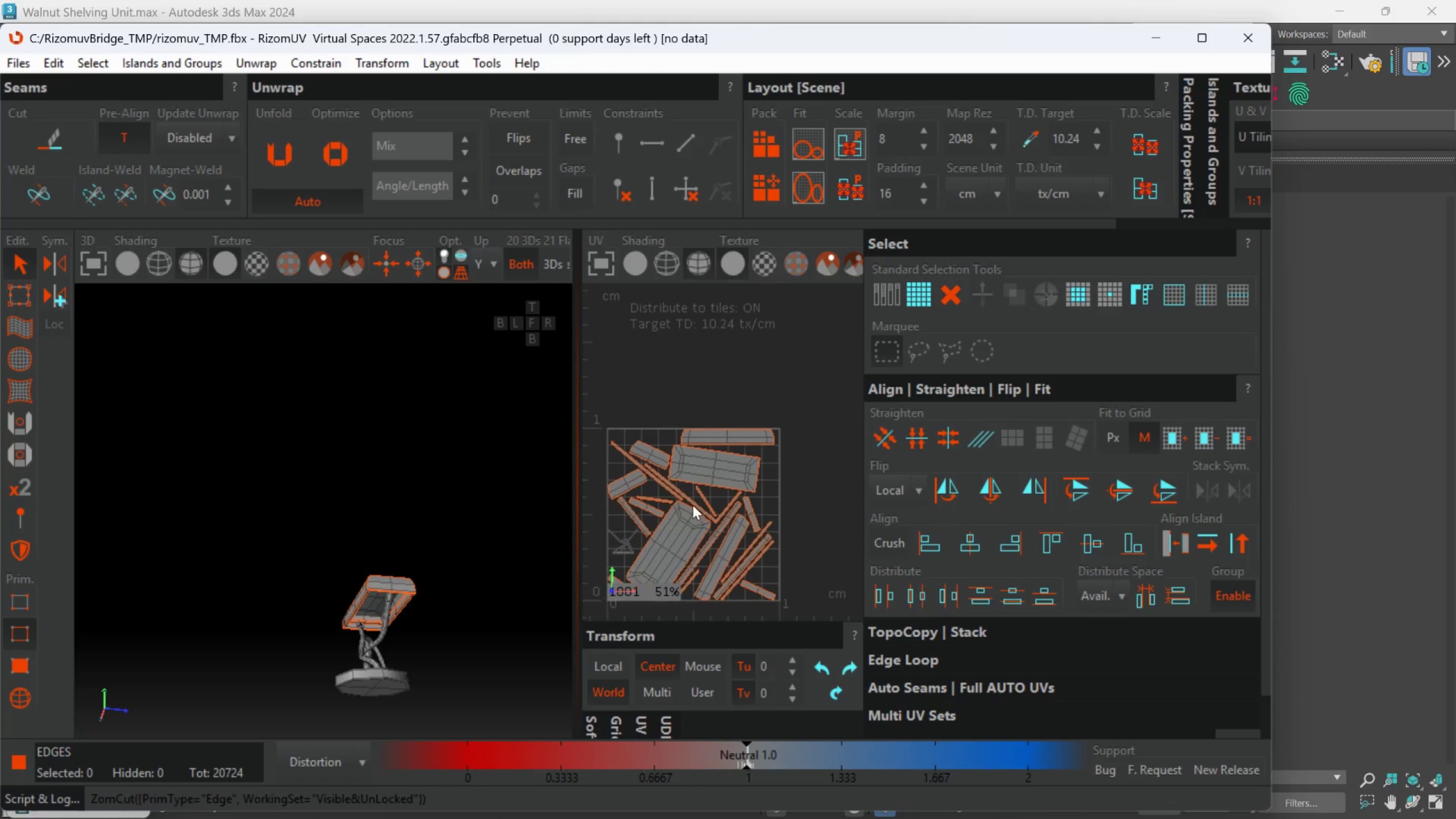 
scroll: coordinate [690, 504], scroll_direction: up, amount: 2.0
 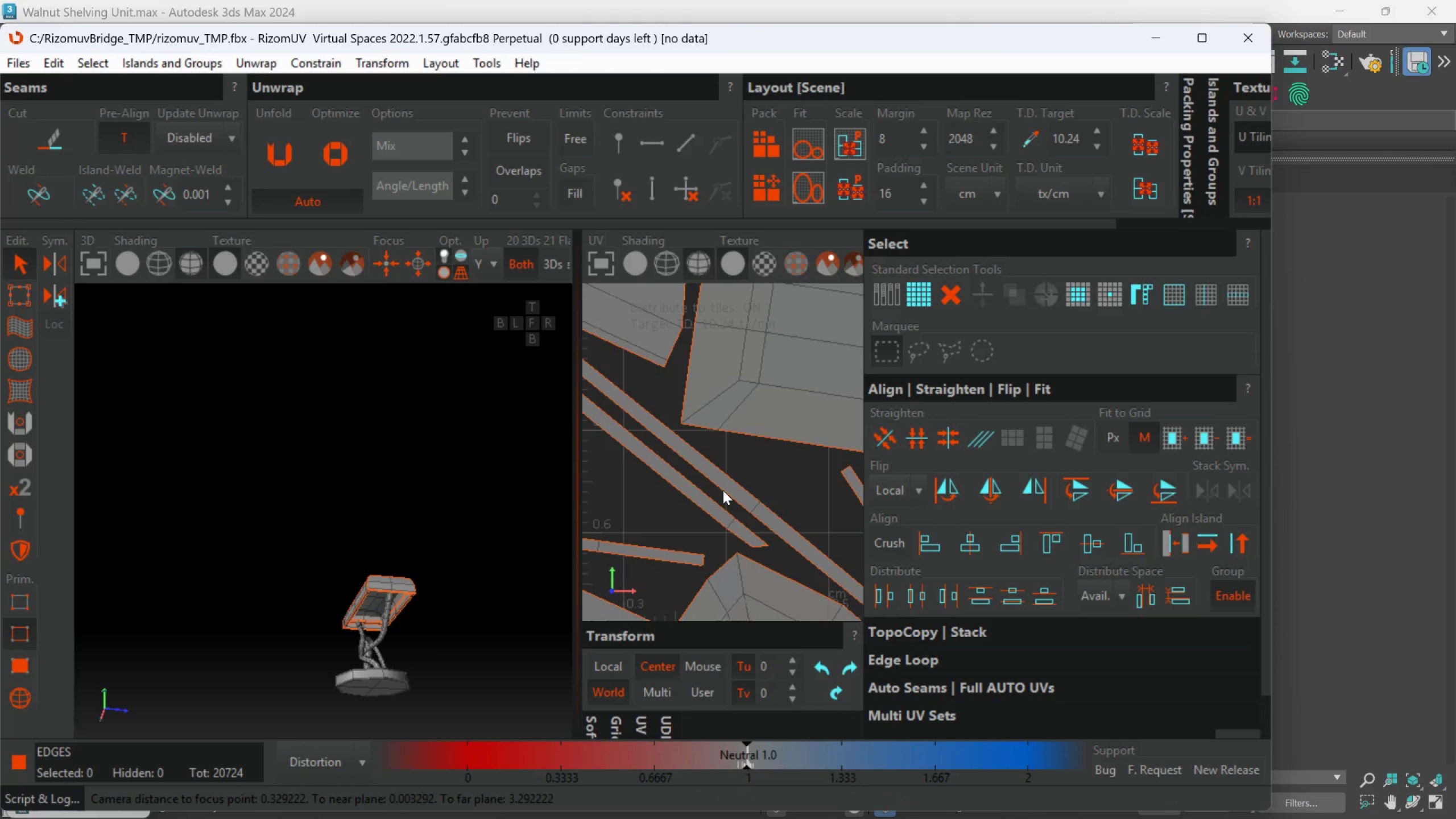 
hold_key(key=AltLeft, duration=0.7)
 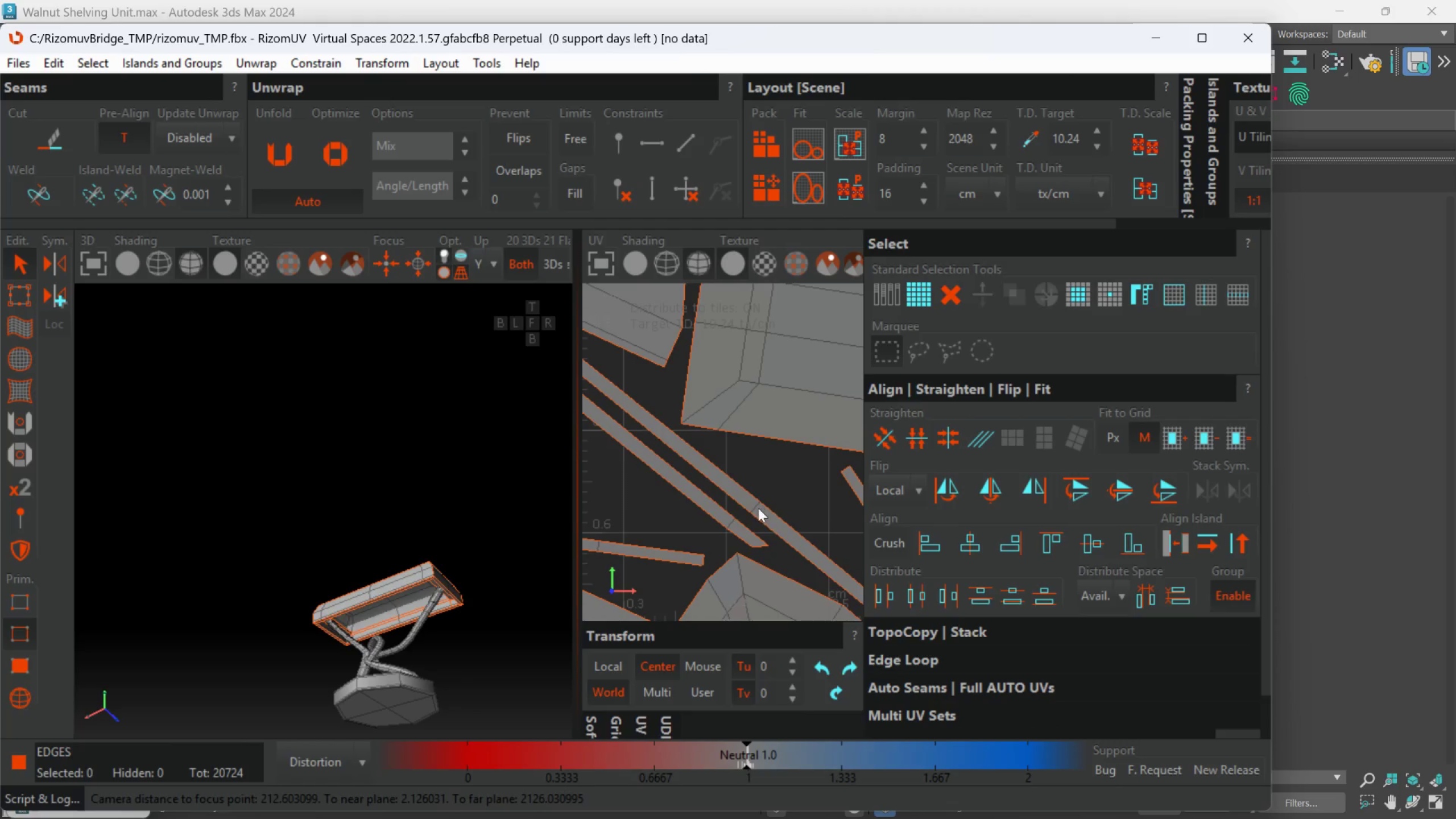 
scroll: coordinate [365, 596], scroll_direction: none, amount: 0.0
 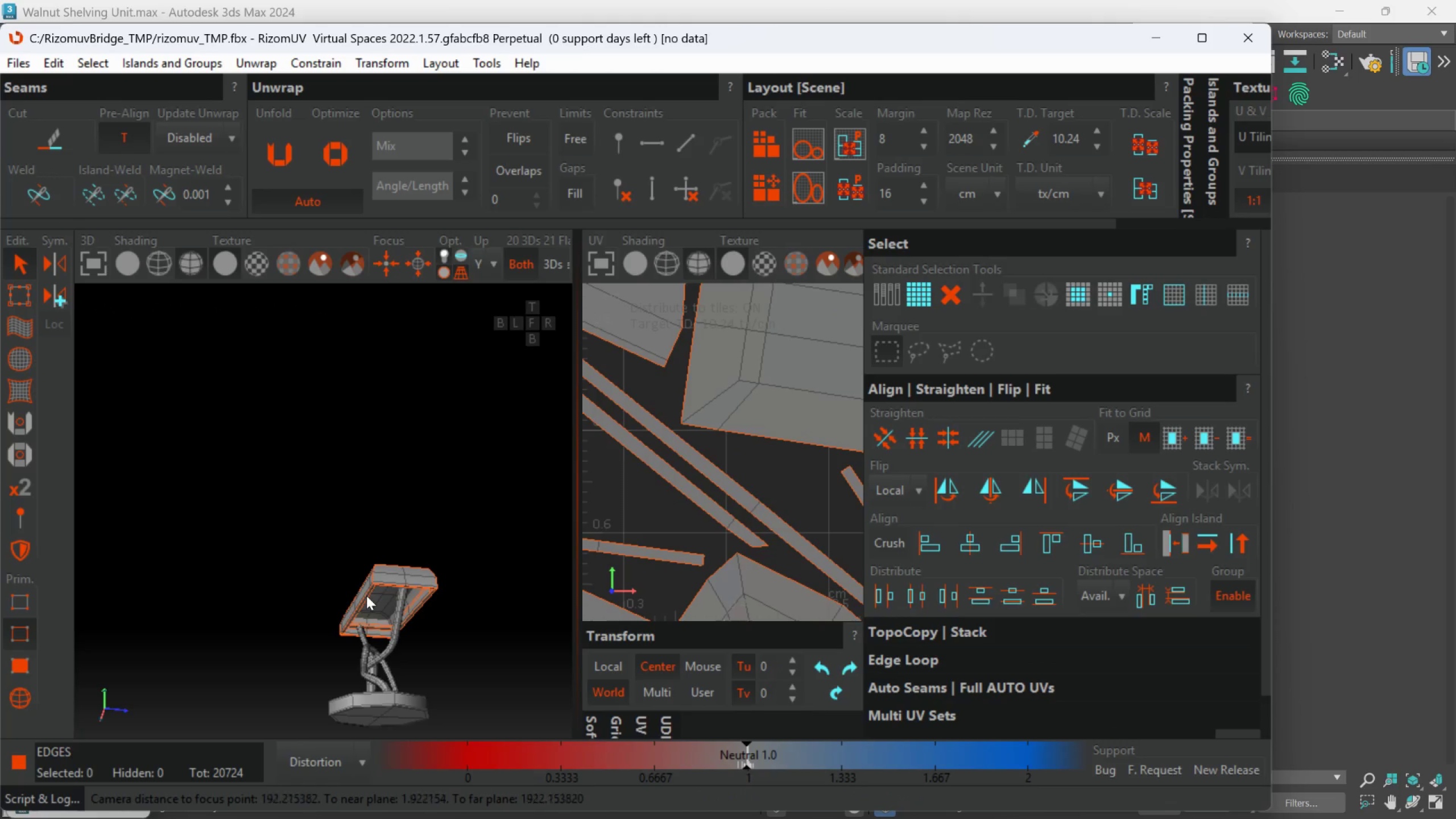 
scroll: coordinate [758, 508], scroll_direction: up, amount: 1.0
 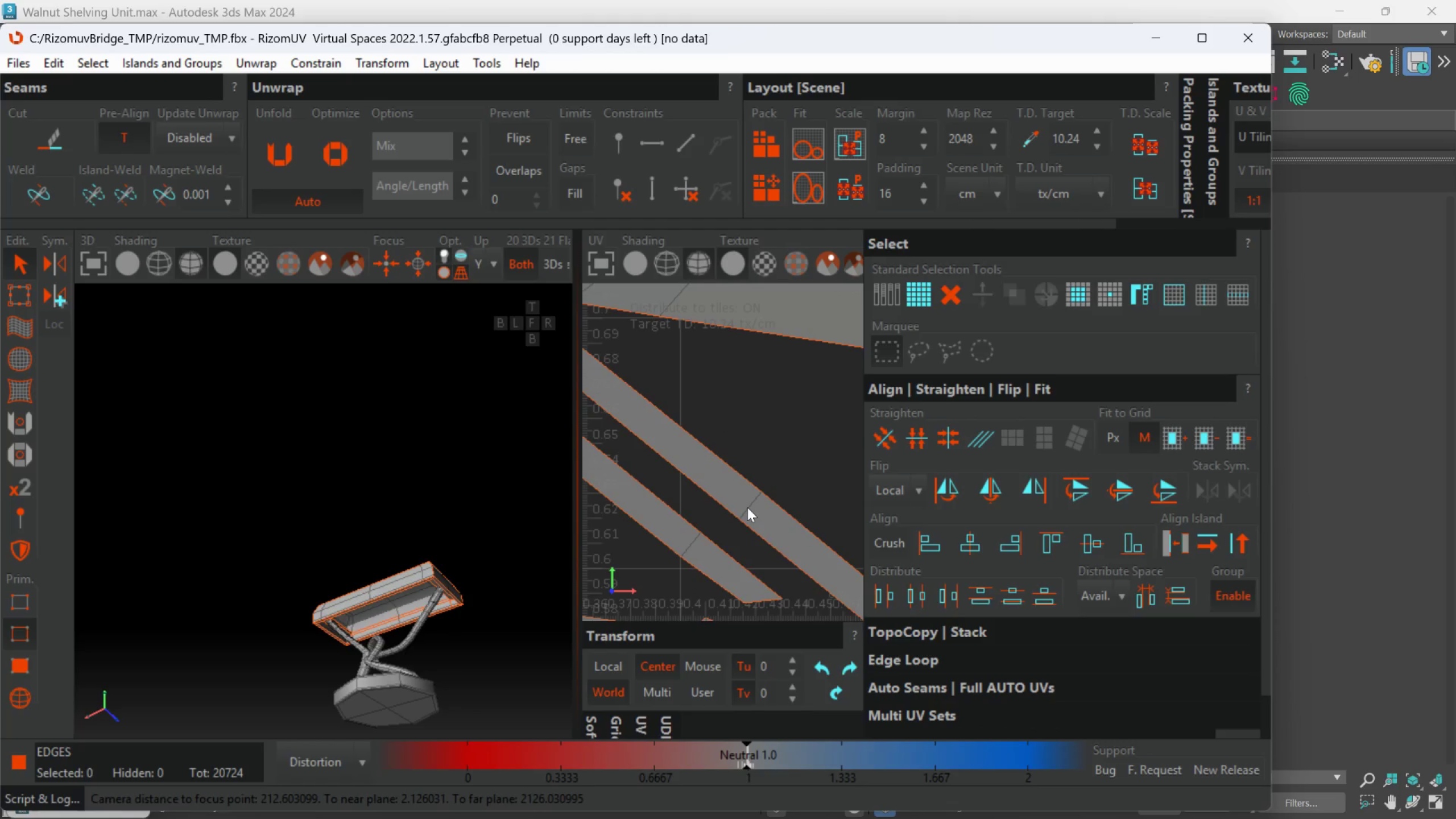 
double_click([747, 507])
 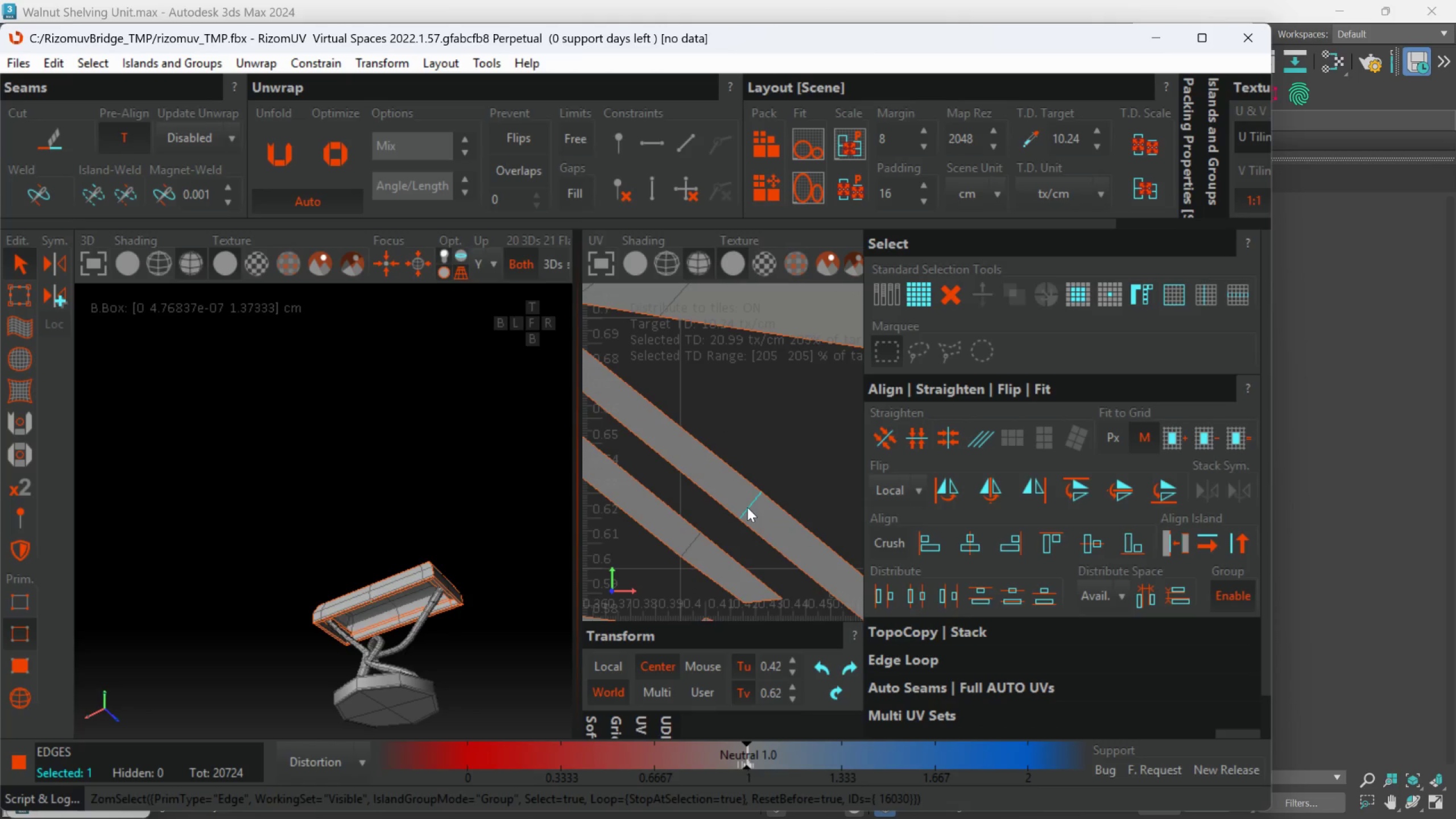 
key(C)
 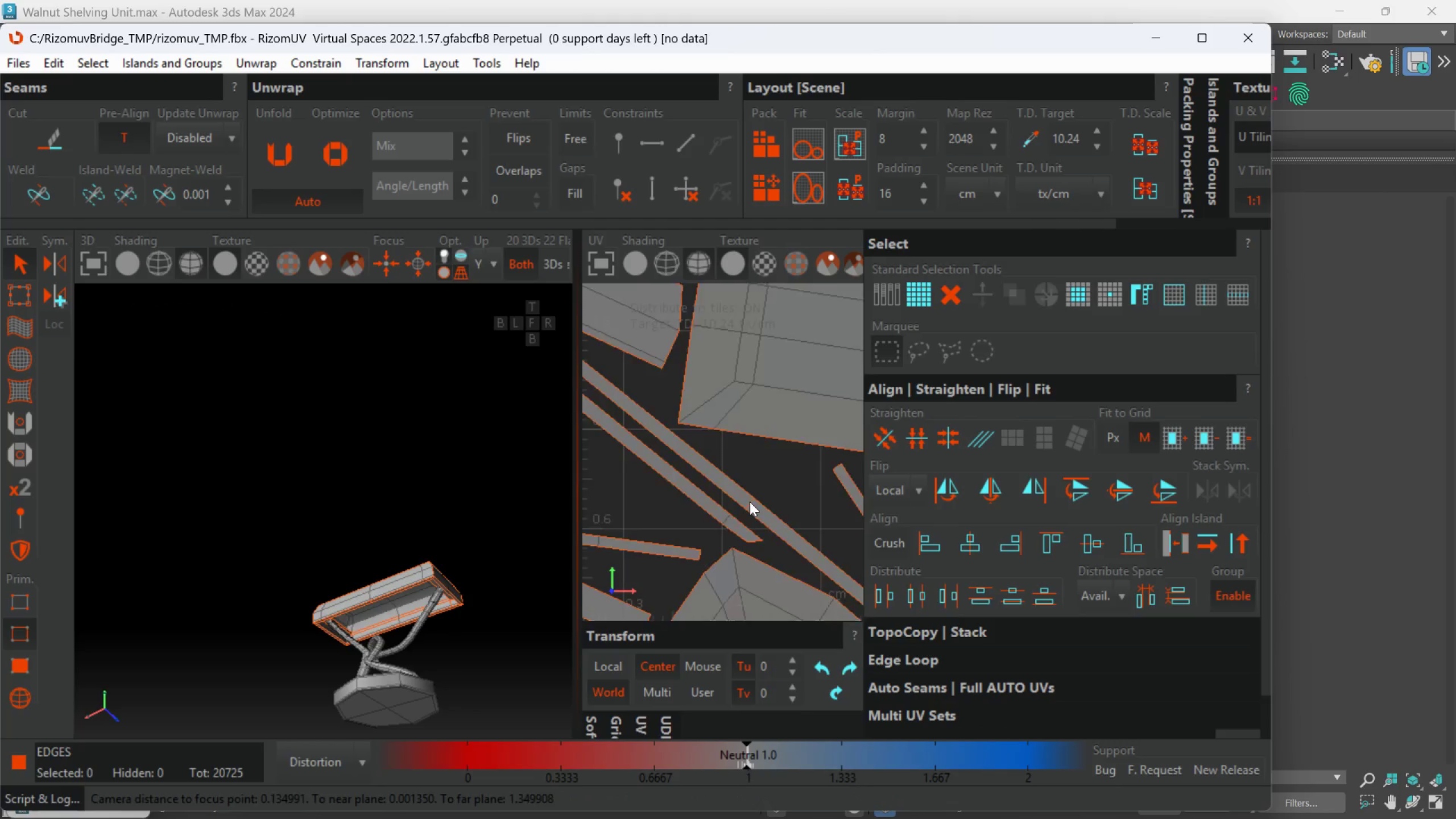 
scroll: coordinate [750, 502], scroll_direction: down, amount: 5.0
 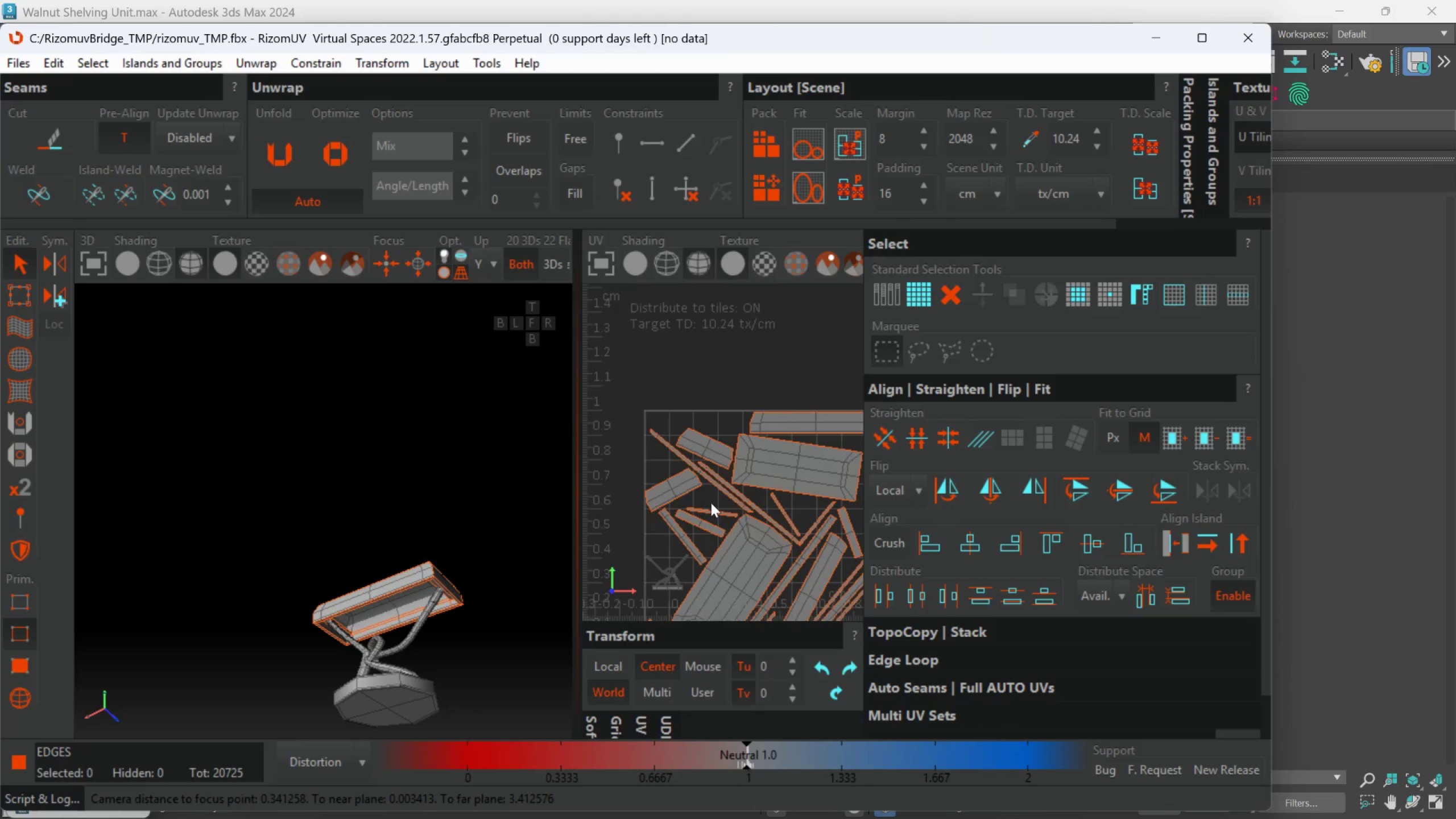 
scroll: coordinate [698, 482], scroll_direction: up, amount: 2.0
 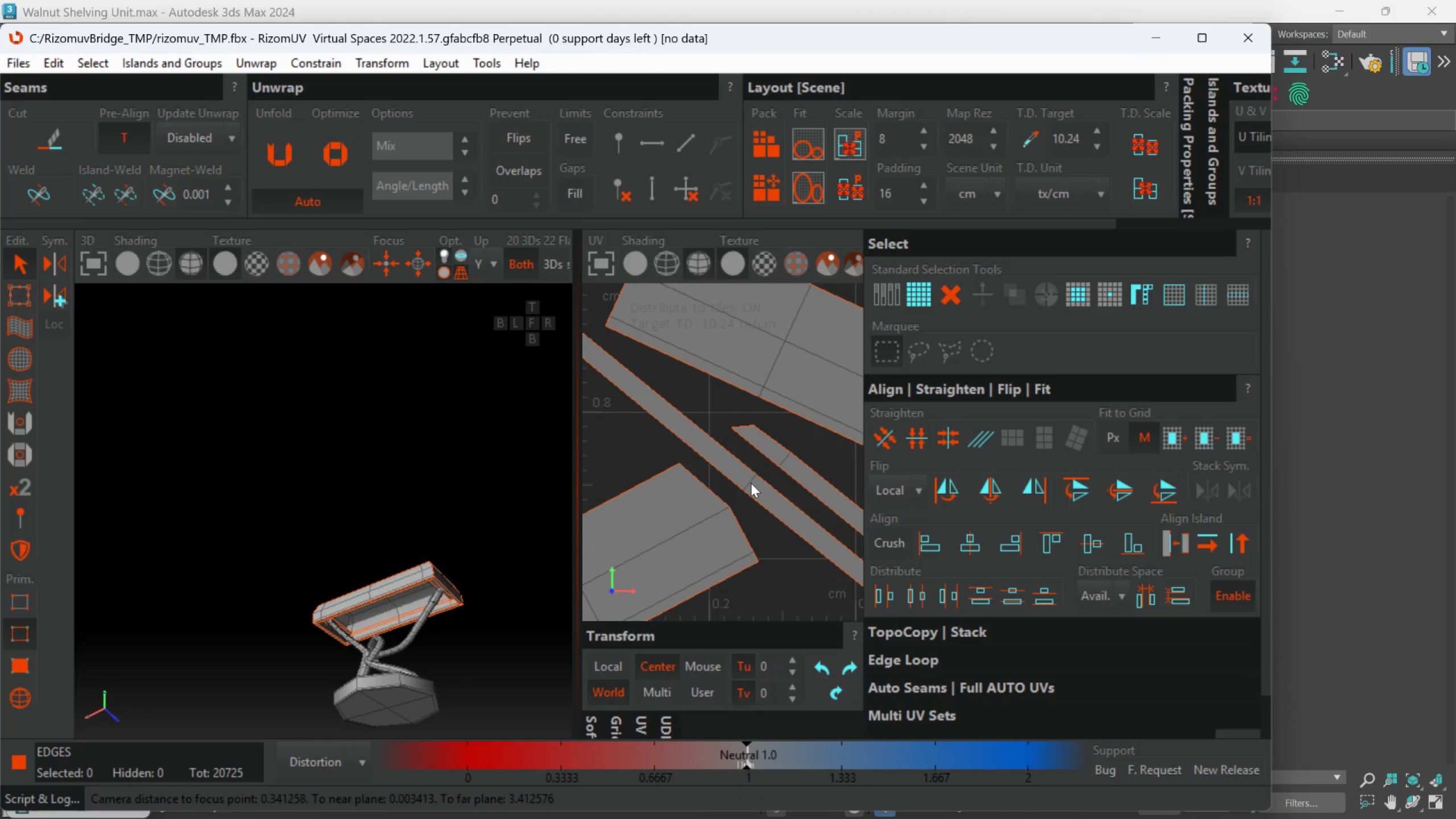 
double_click([751, 482])
 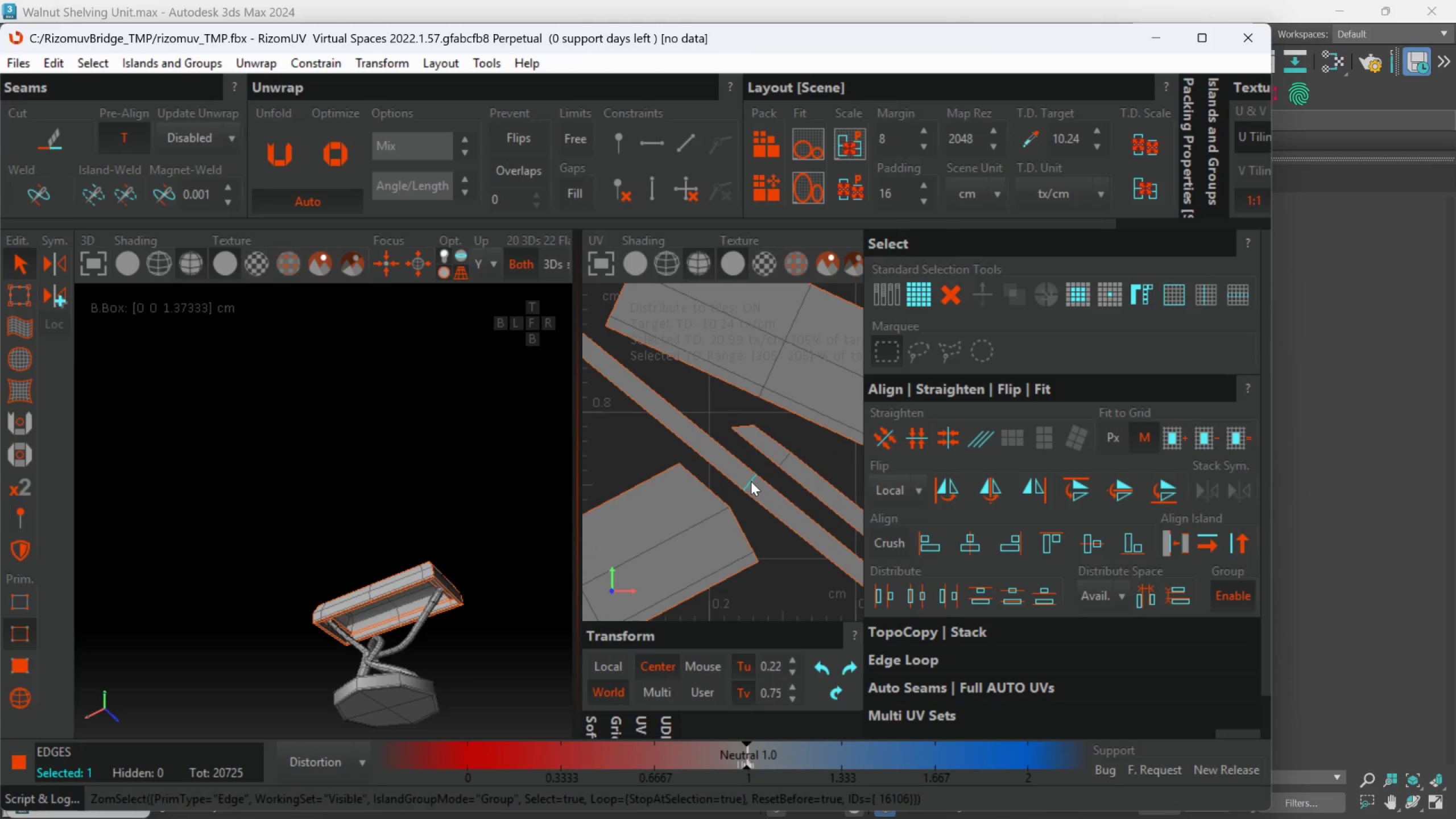 
key(C)
 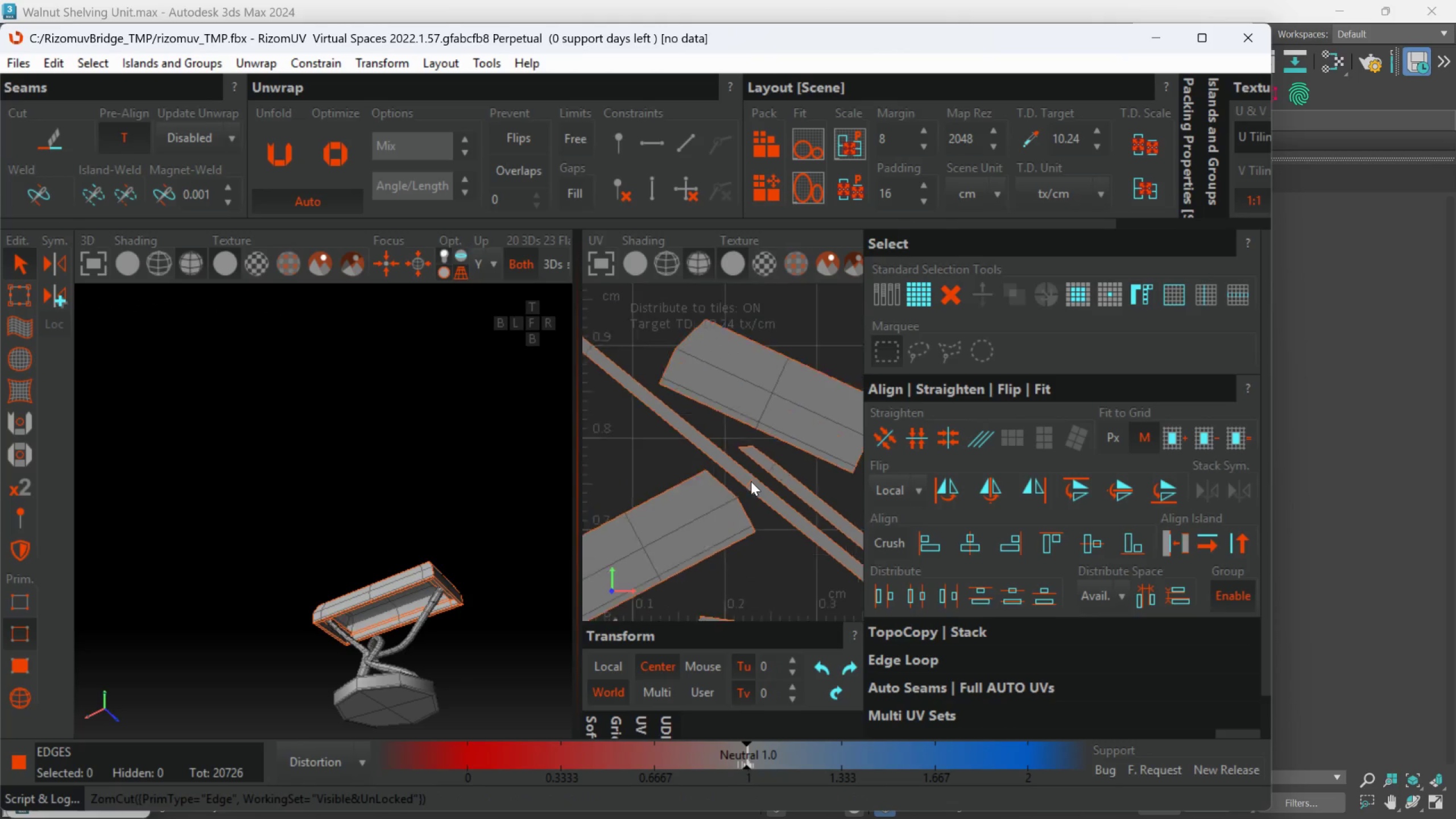 
scroll: coordinate [740, 460], scroll_direction: down, amount: 8.0
 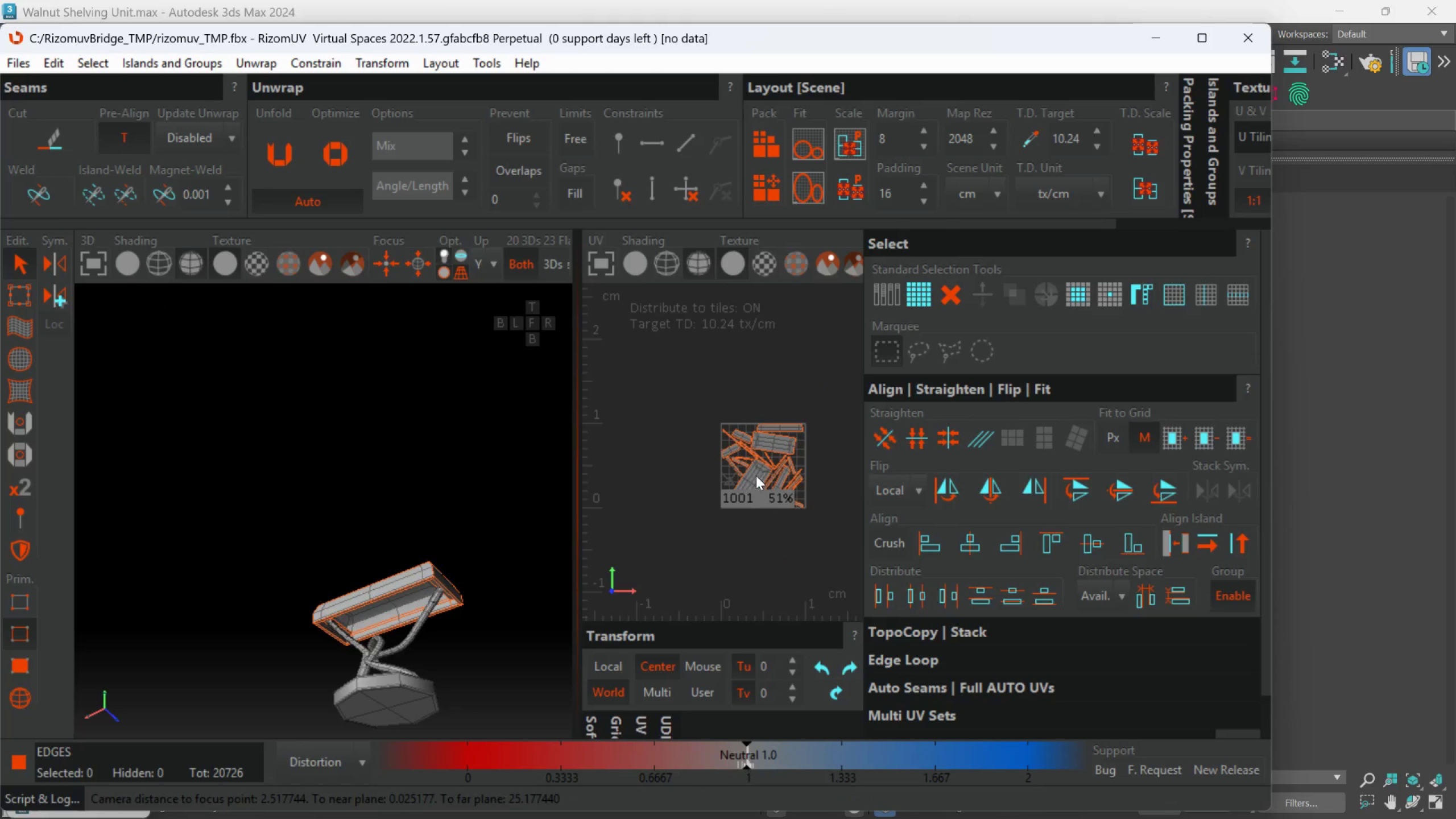 
scroll: coordinate [772, 431], scroll_direction: up, amount: 3.0
 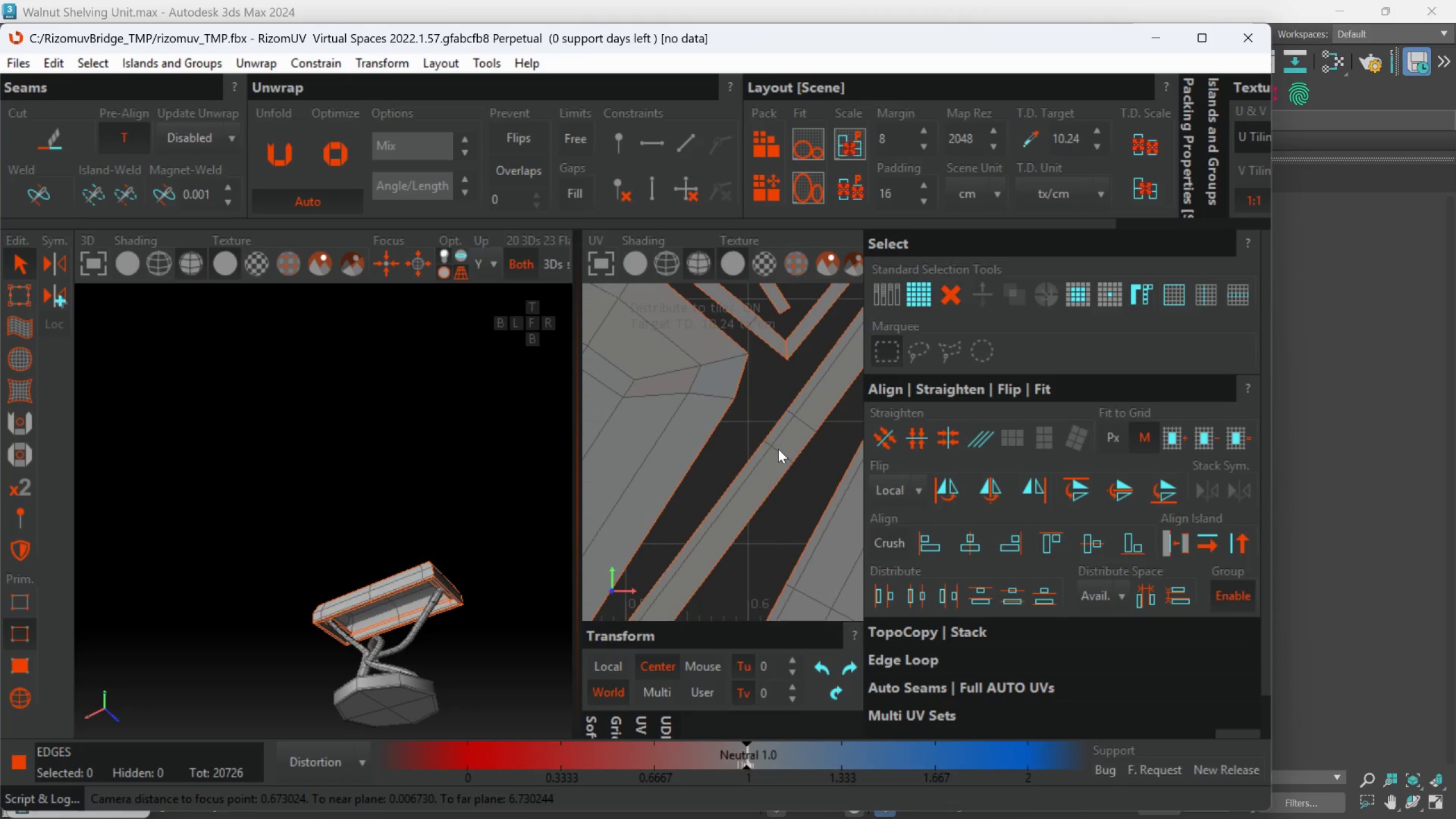 
double_click([779, 449])
 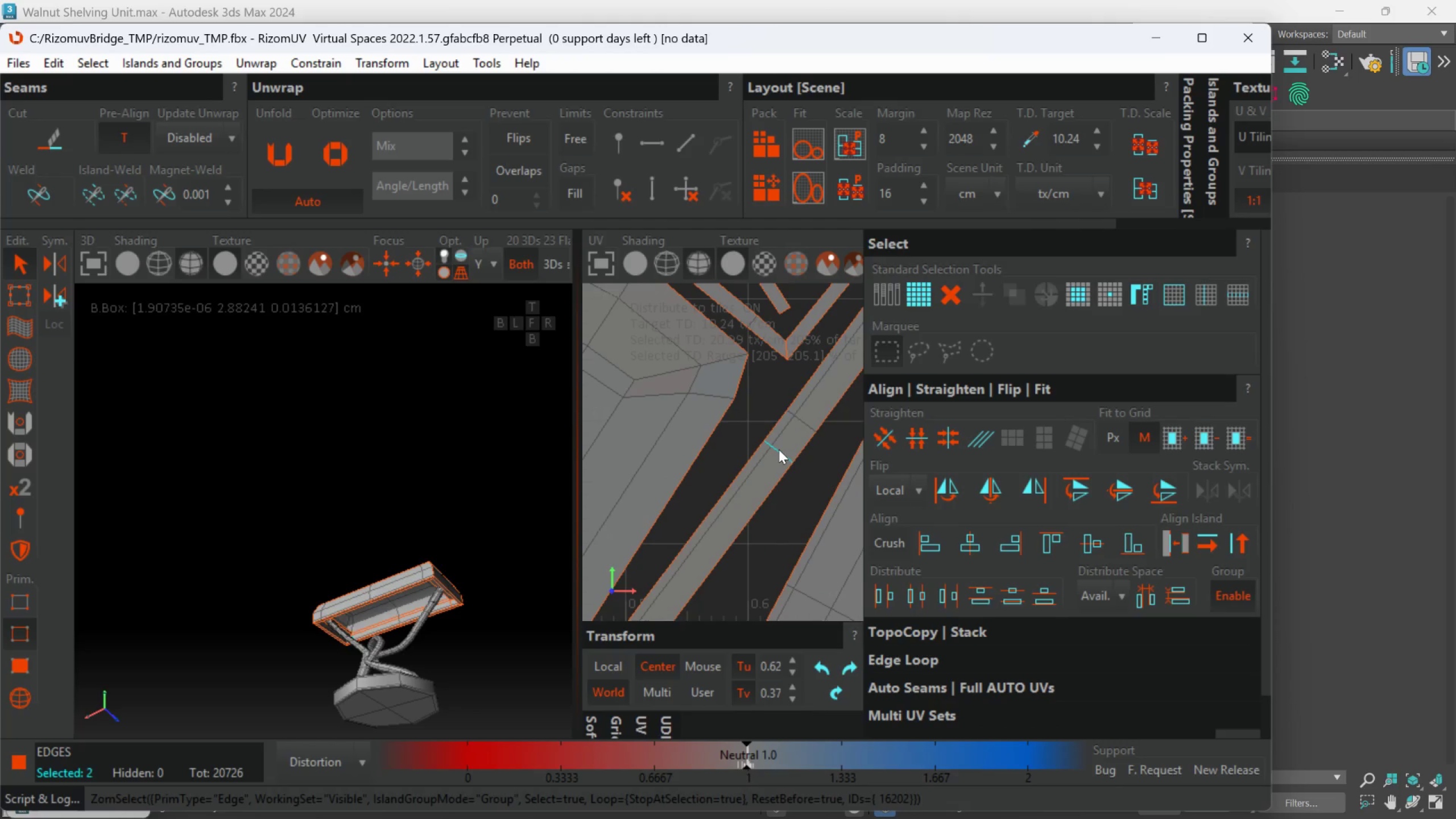 
key(C)
 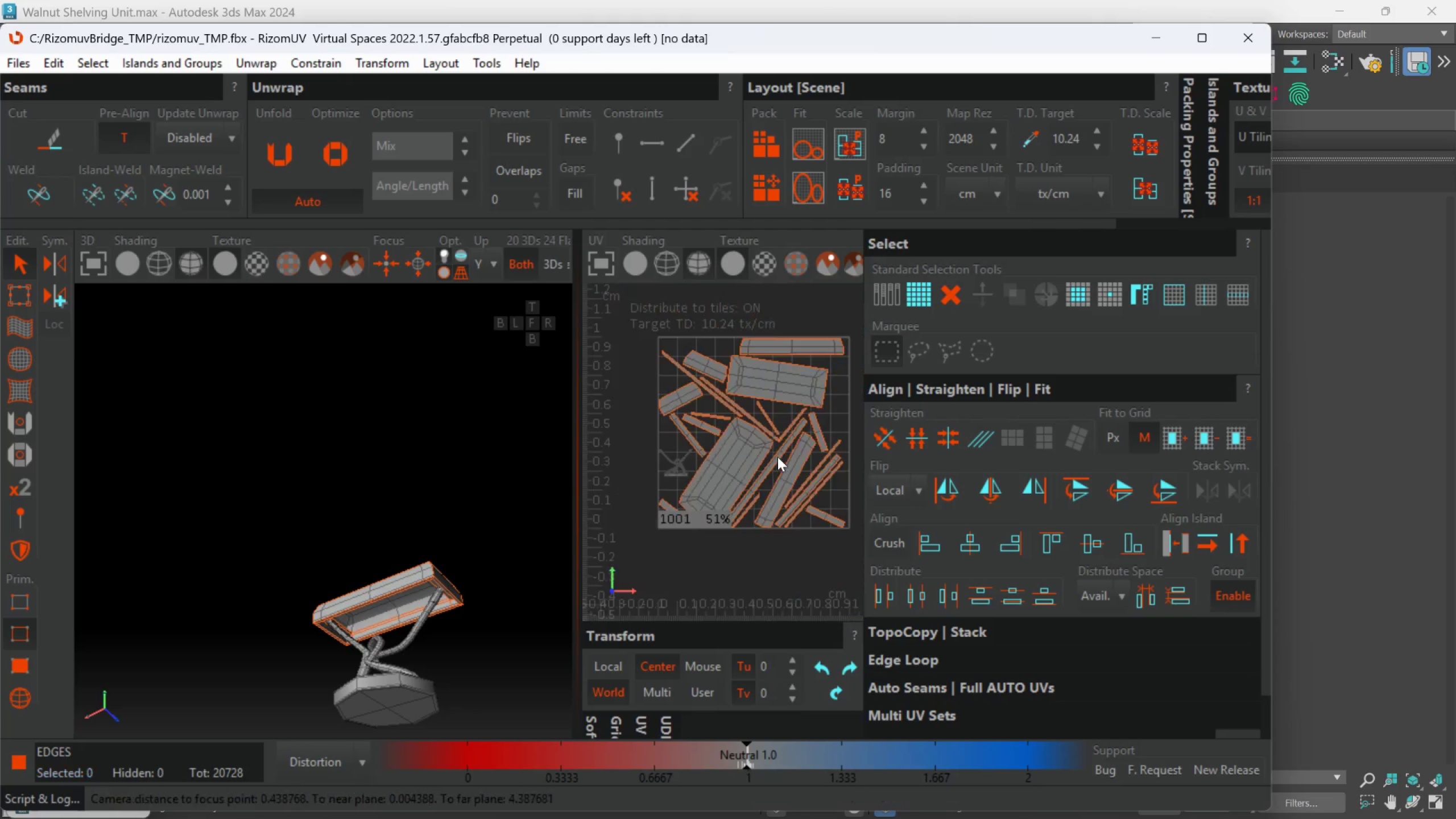 
scroll: coordinate [777, 457], scroll_direction: down, amount: 4.0
 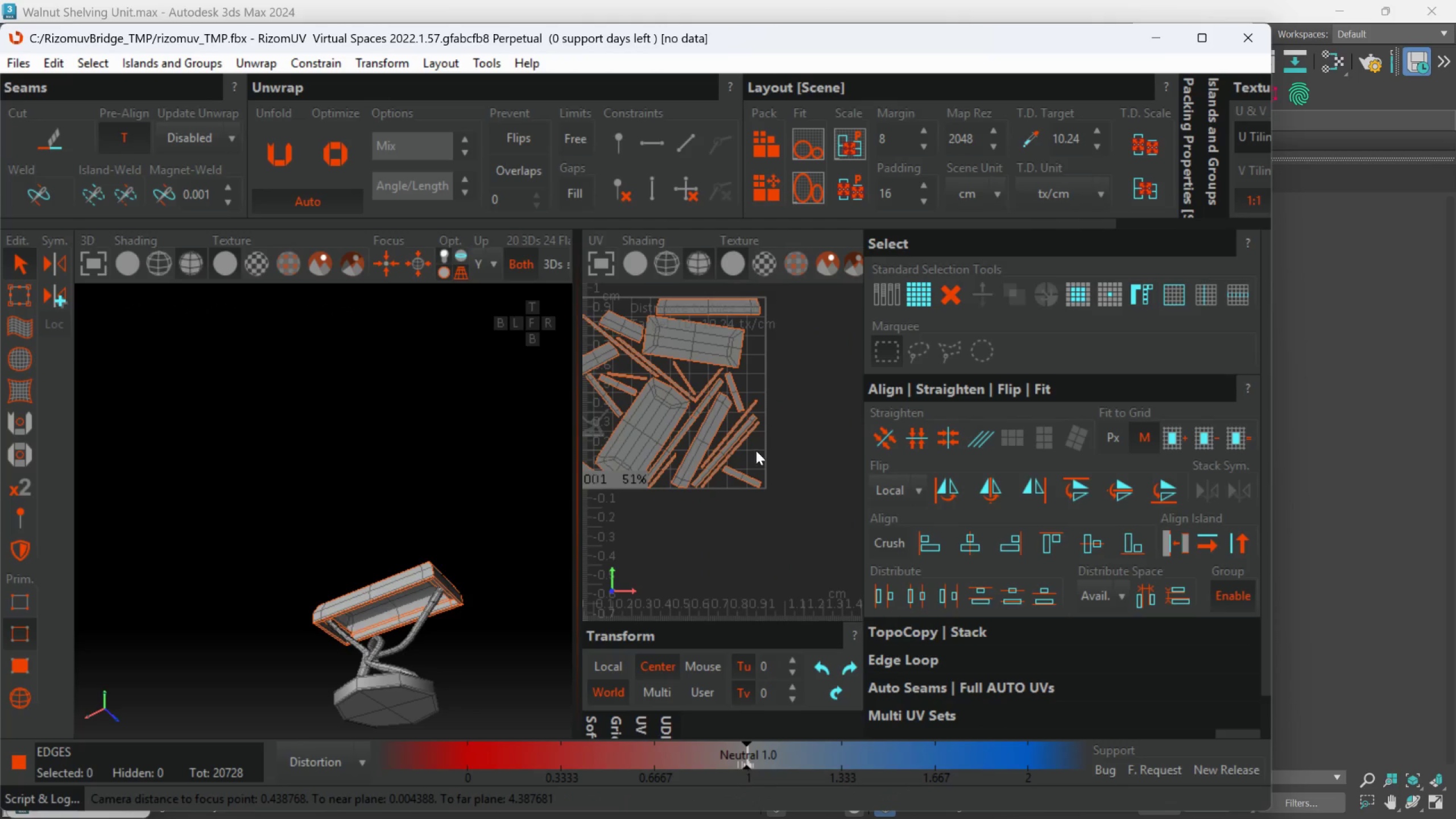 
scroll: coordinate [746, 455], scroll_direction: up, amount: 2.0
 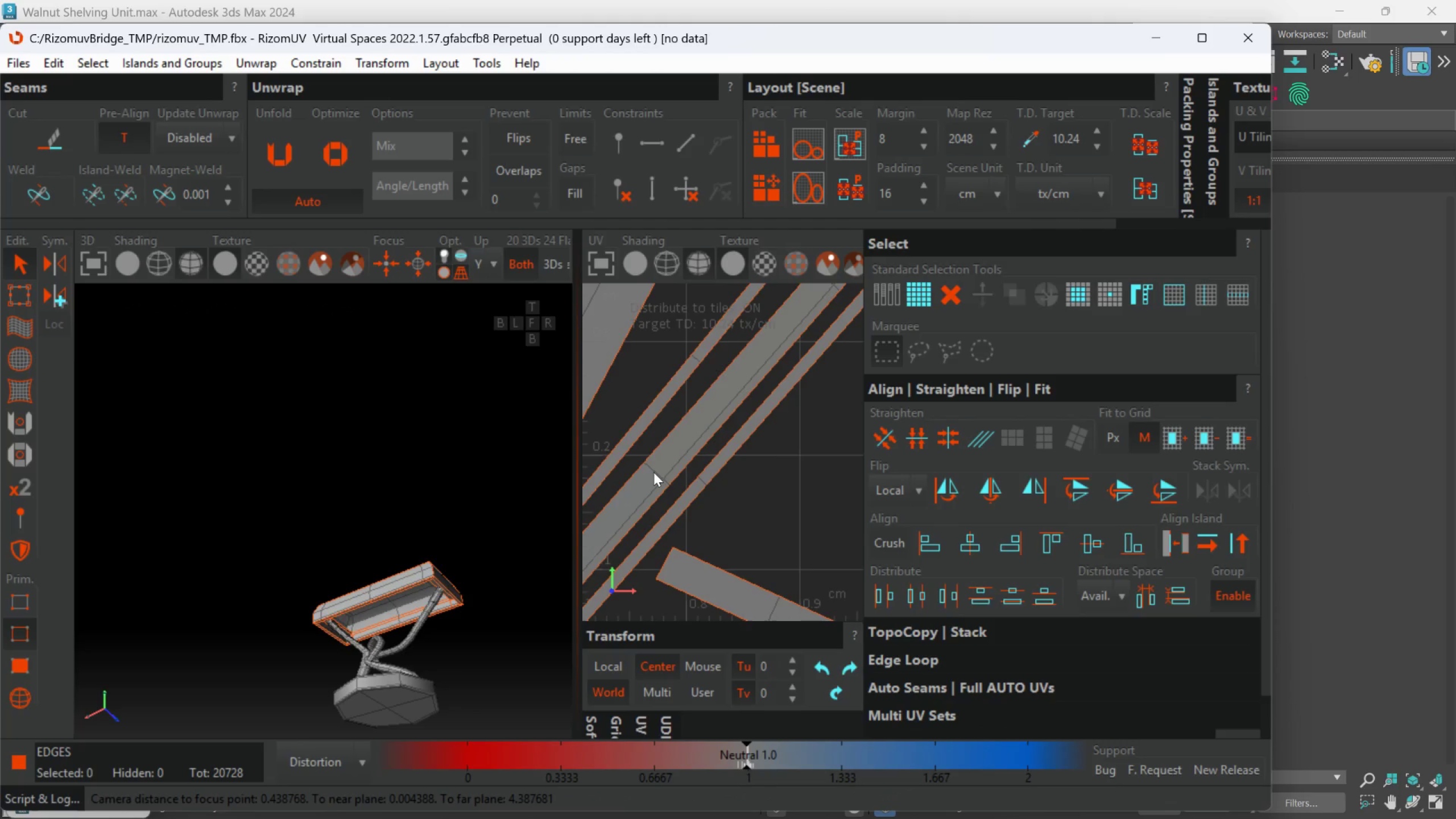 
double_click([653, 472])
 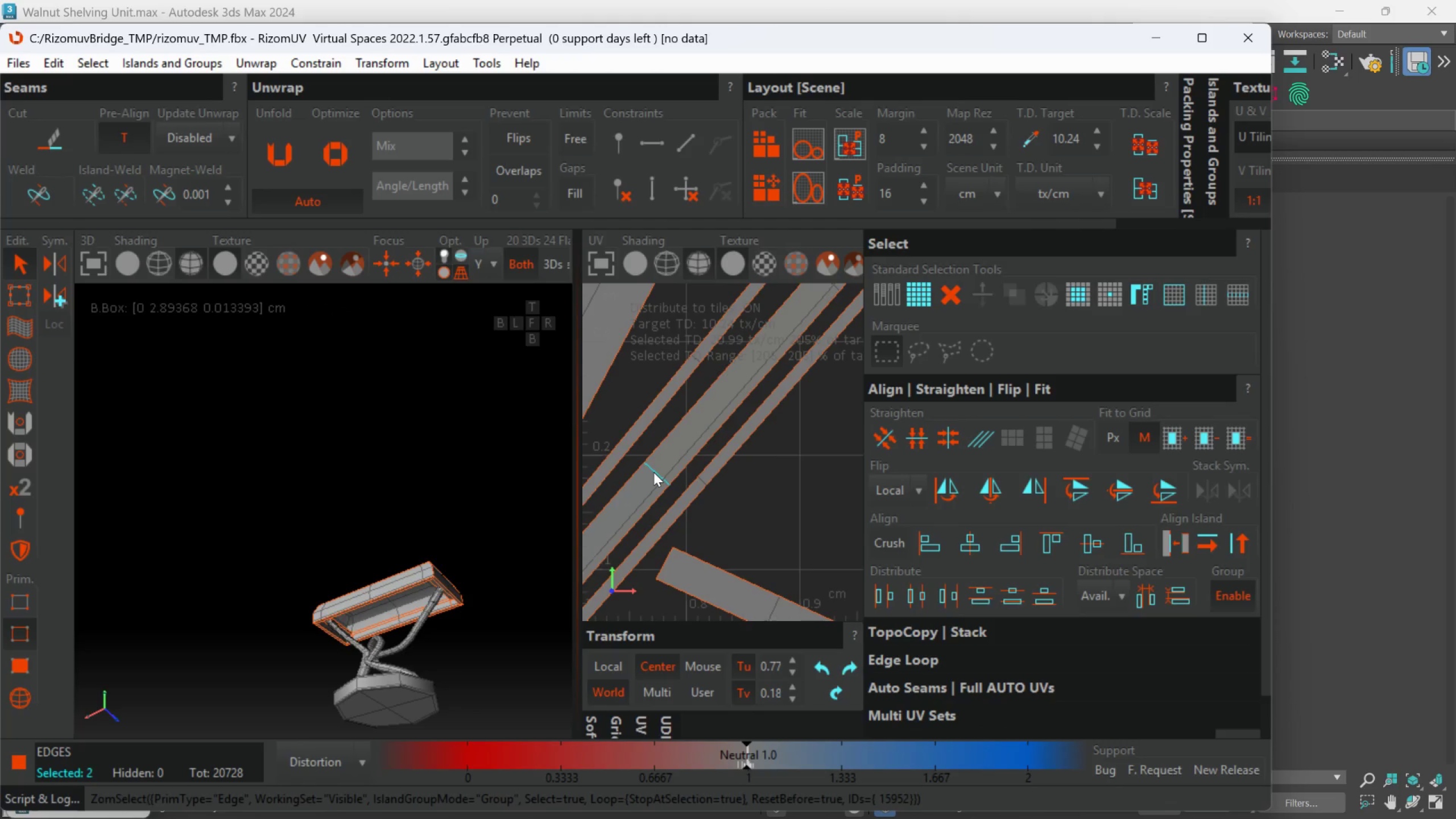 
key(C)
 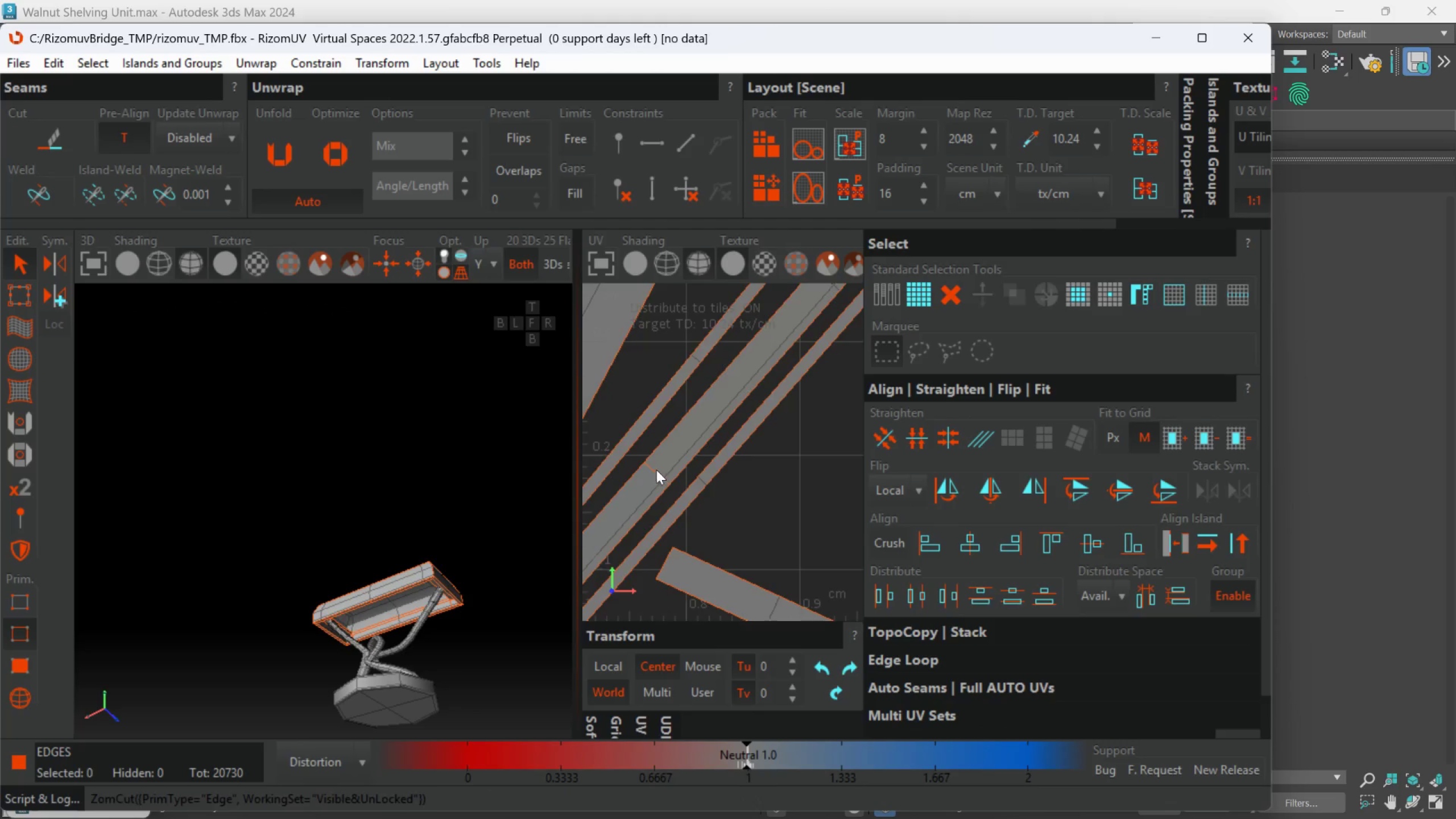 
scroll: coordinate [659, 469], scroll_direction: down, amount: 6.0
 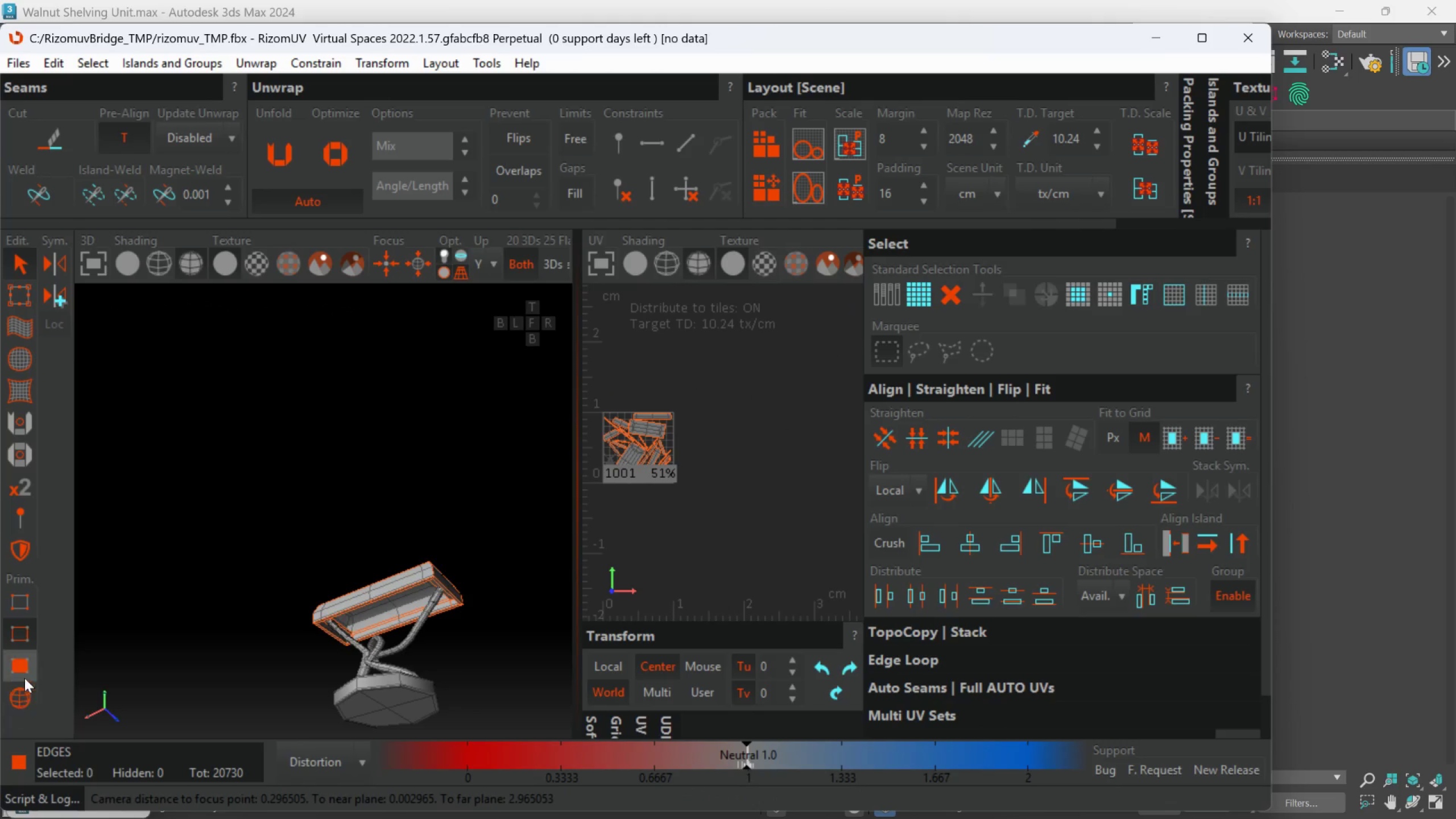 
left_click([25, 673])
 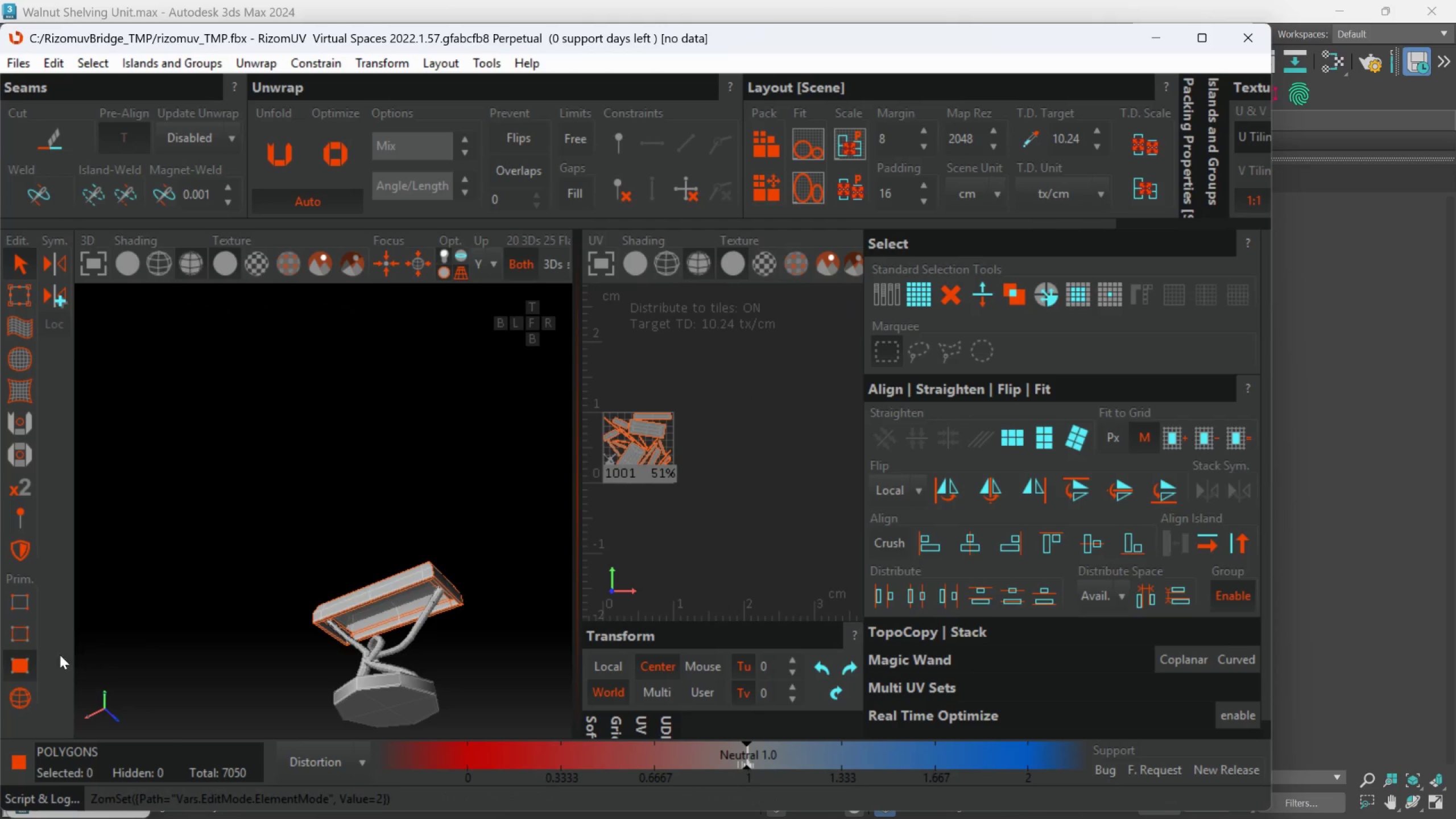 
left_click([30, 688])
 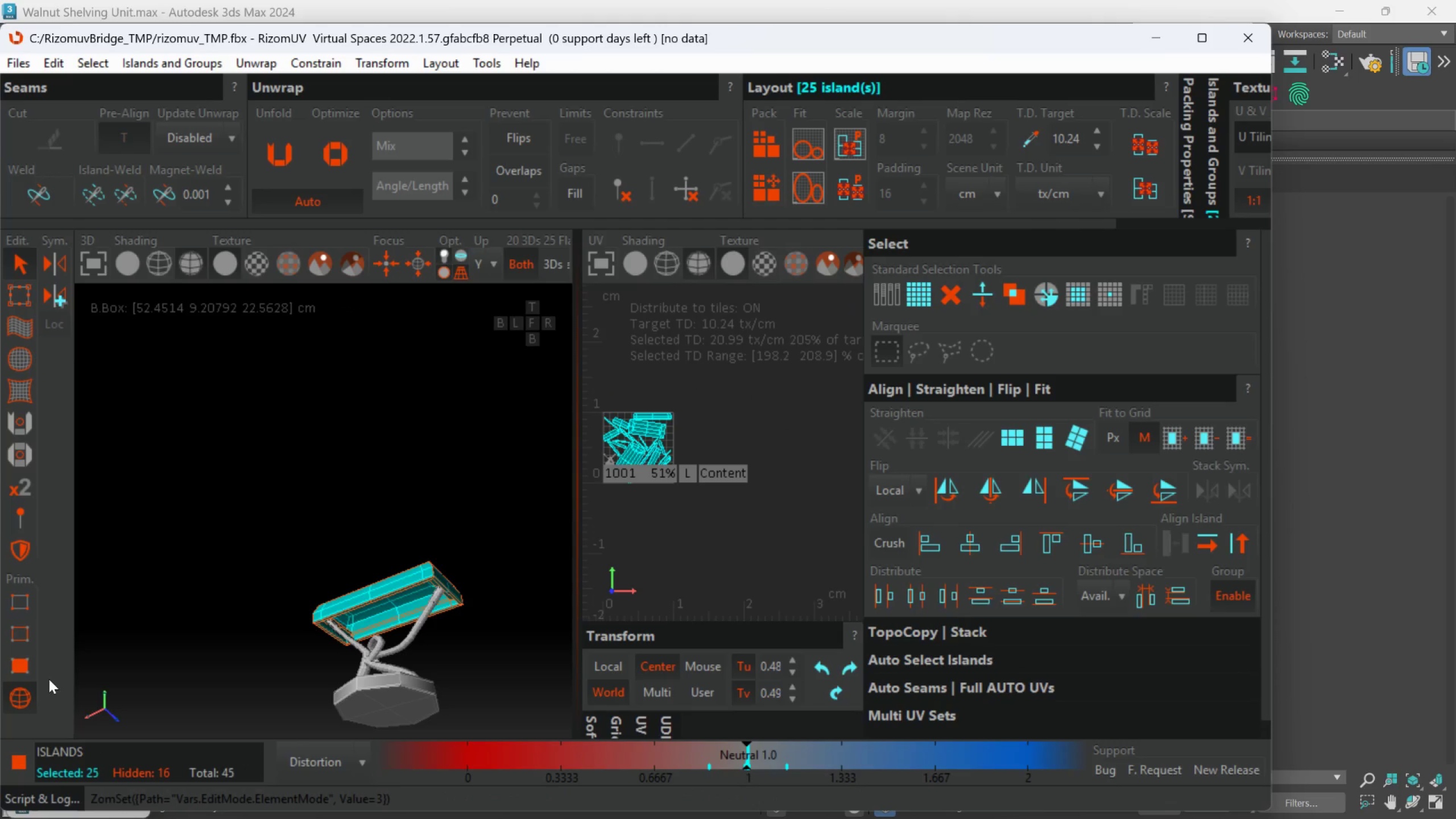 
type(up)
 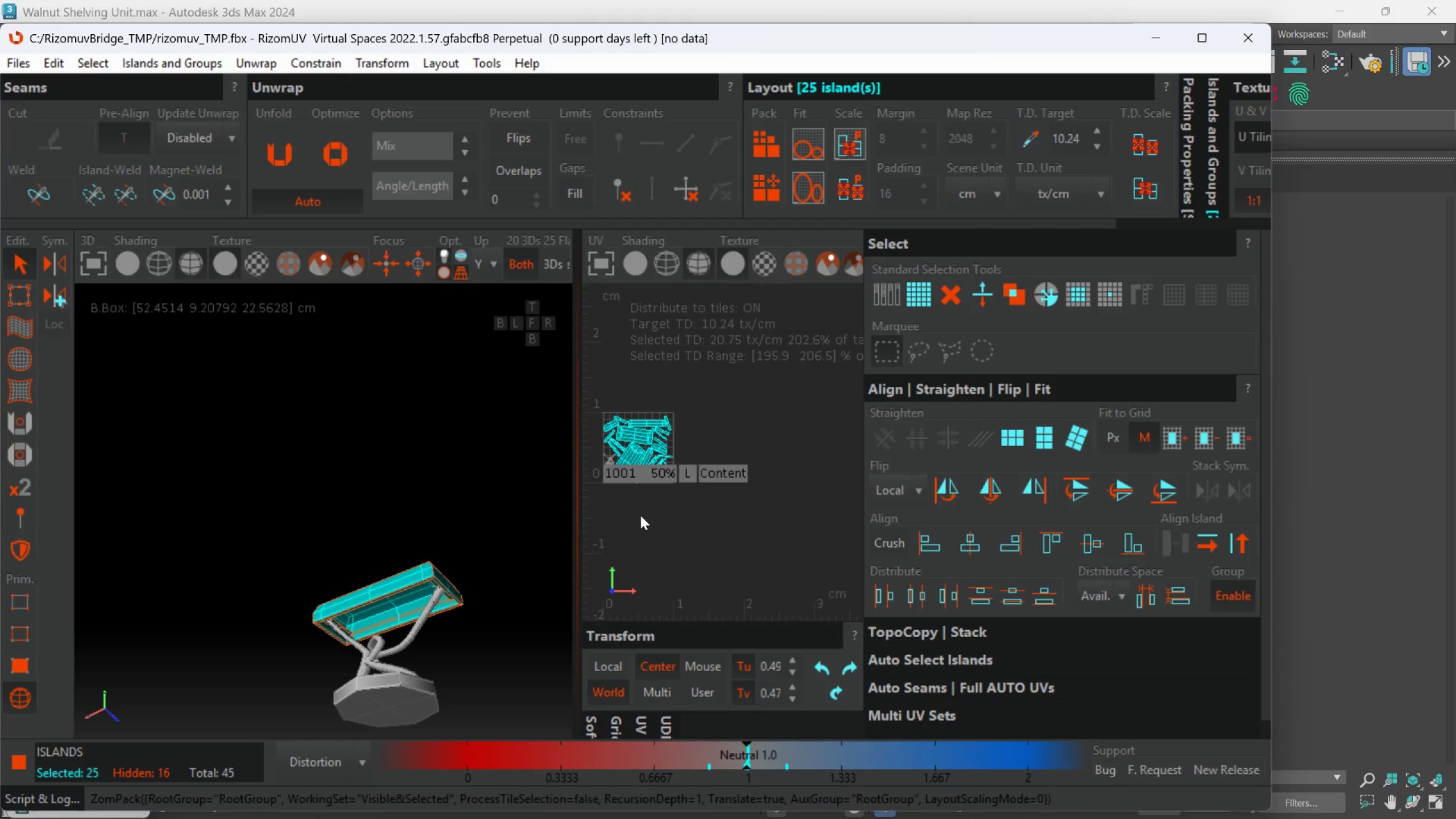 
scroll: coordinate [649, 501], scroll_direction: up, amount: 1.0
 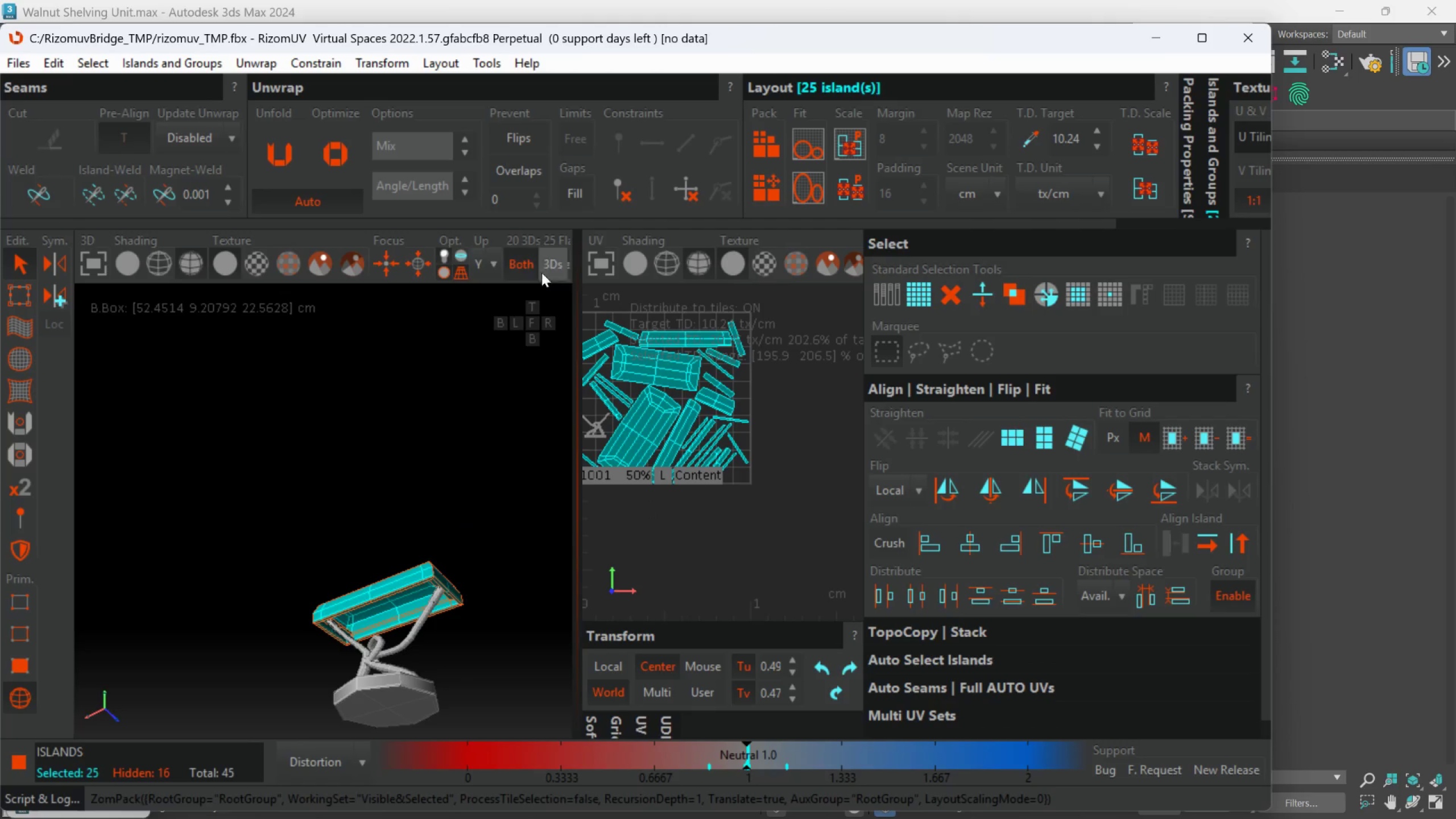 
left_click_drag(start_coordinate=[574, 278], to_coordinate=[646, 282])
 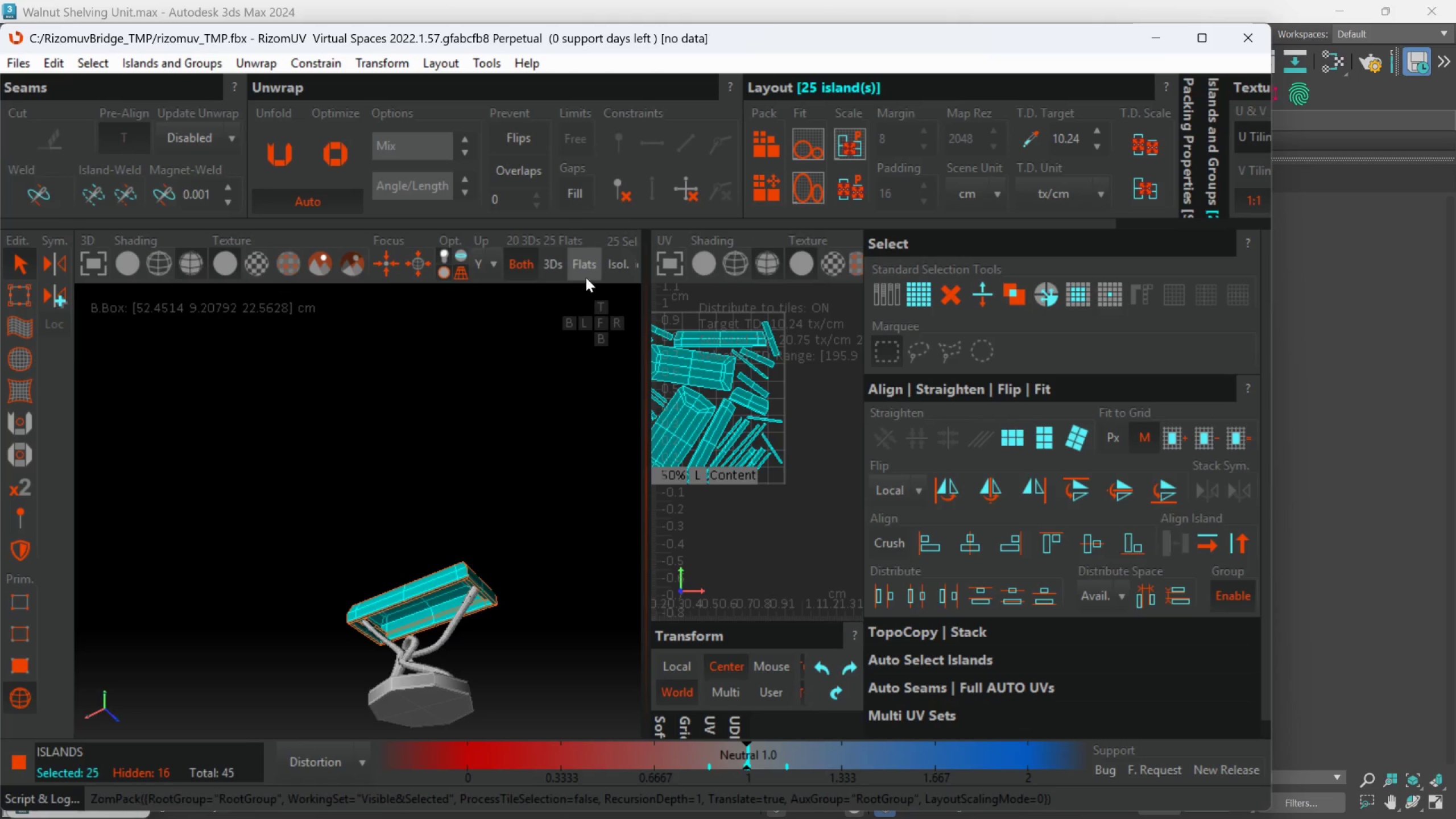 
left_click([557, 269])
 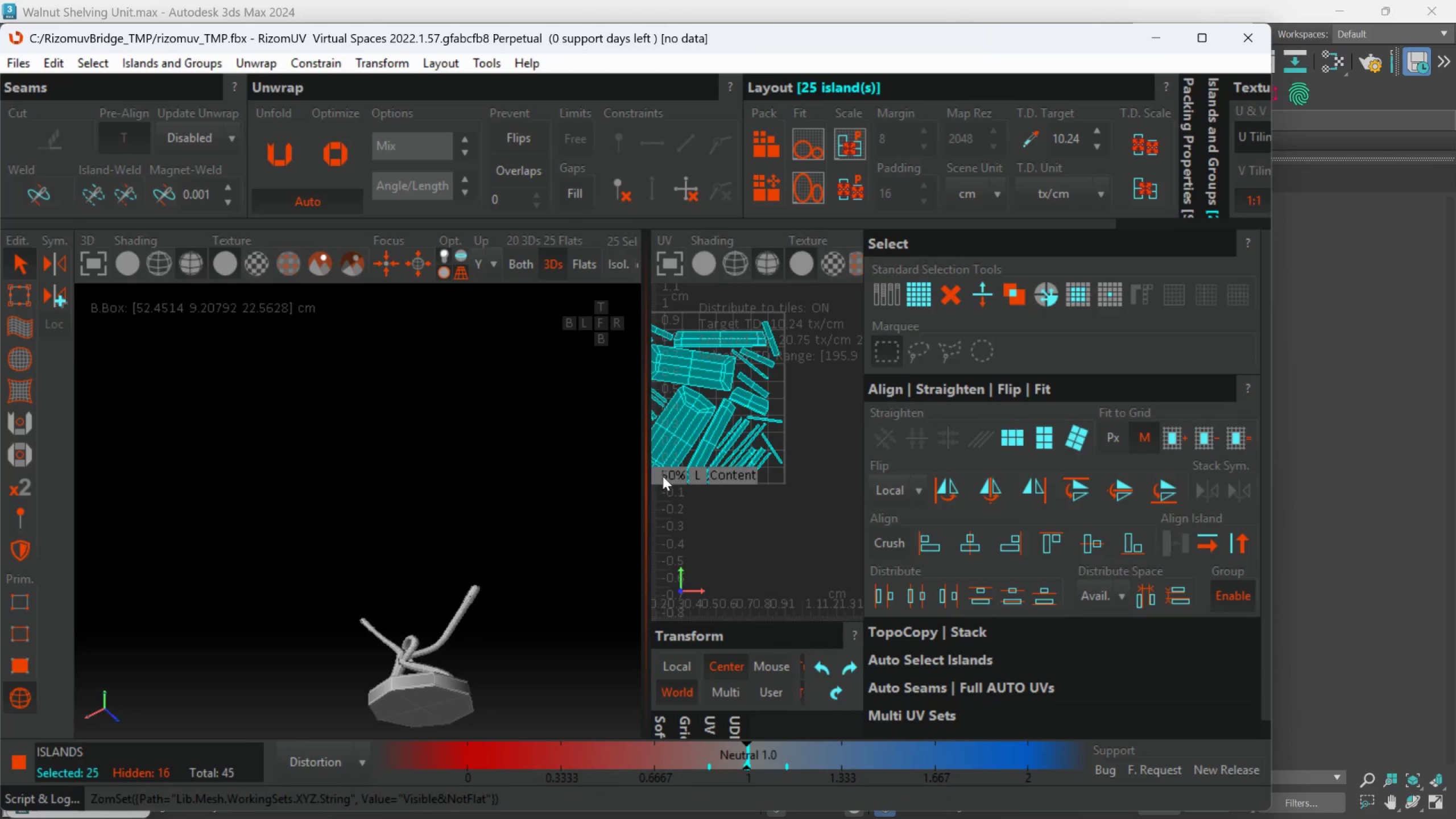 
scroll: coordinate [716, 464], scroll_direction: down, amount: 1.0
 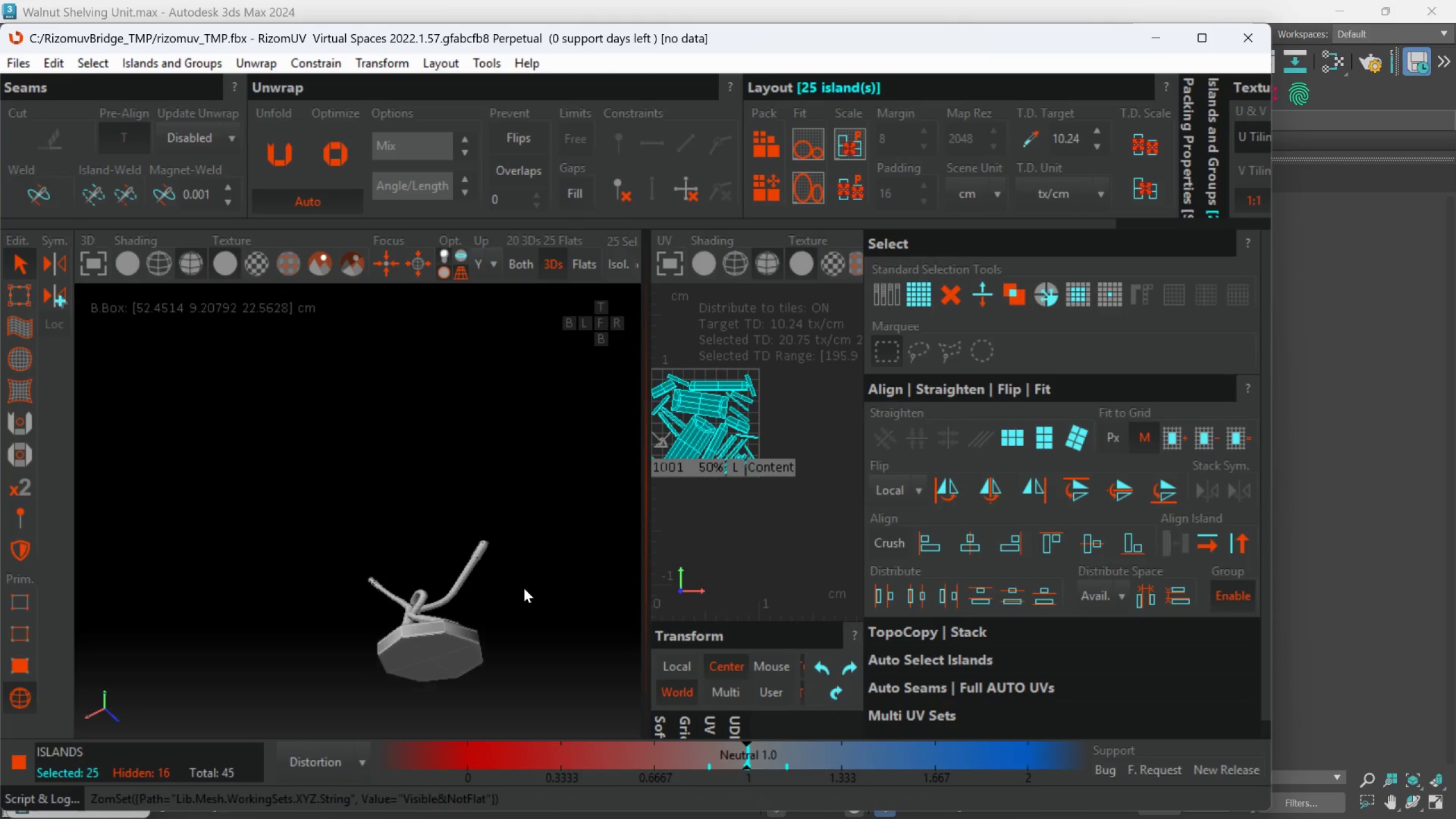 
hold_key(key=AltLeft, duration=0.67)
 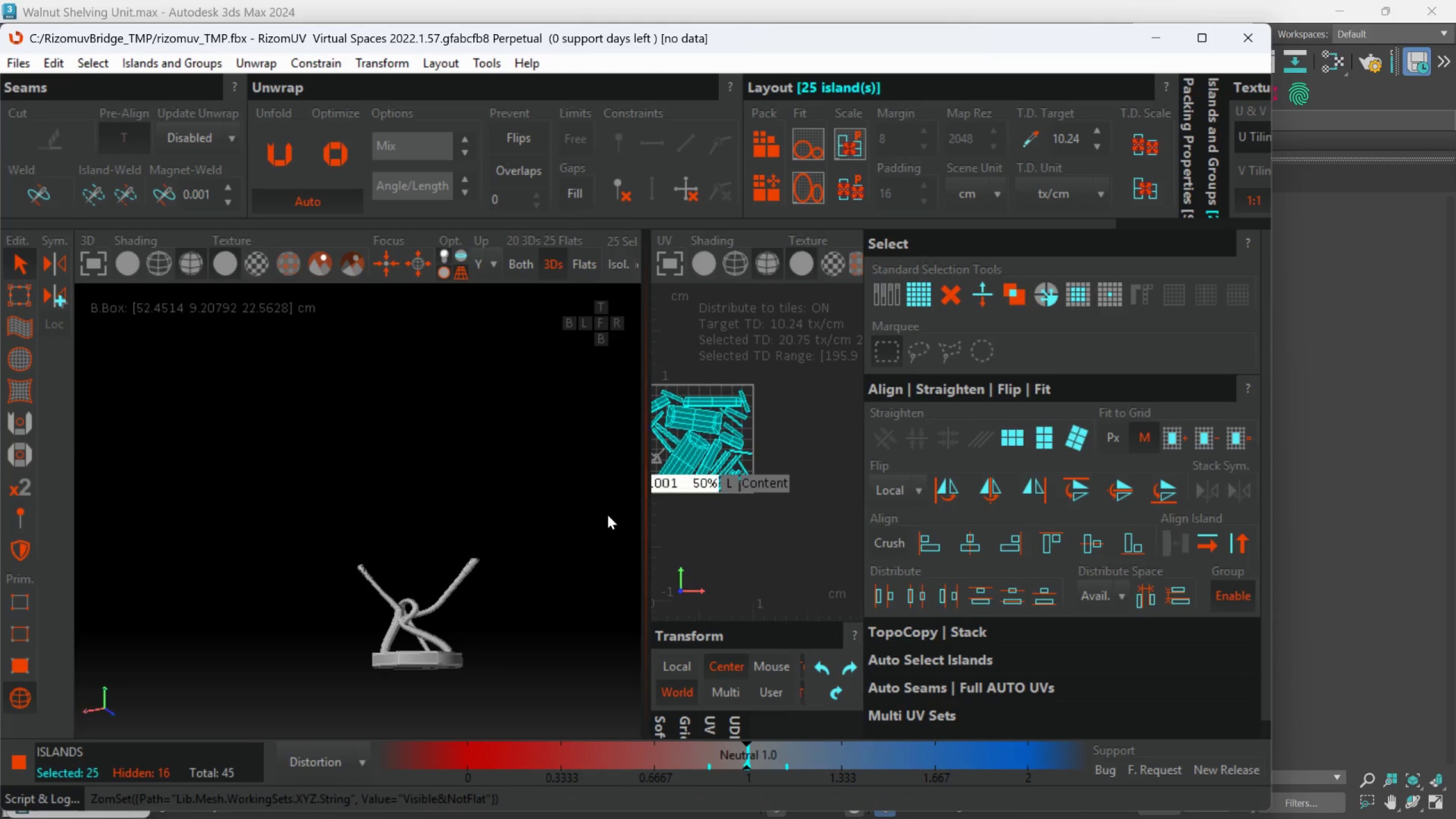 
hold_key(key=AltLeft, duration=0.42)
 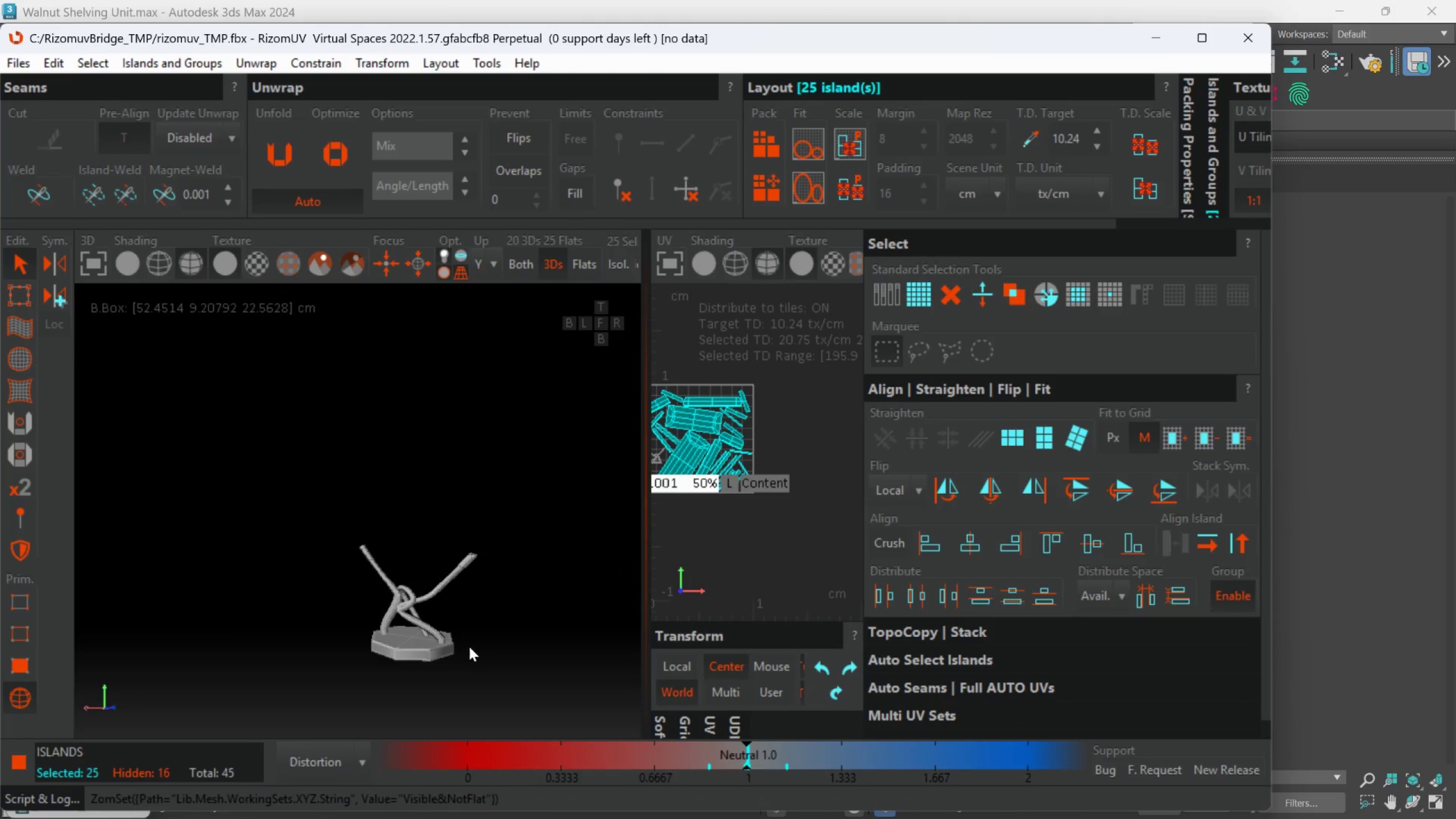 
hold_key(key=AltLeft, duration=0.33)
 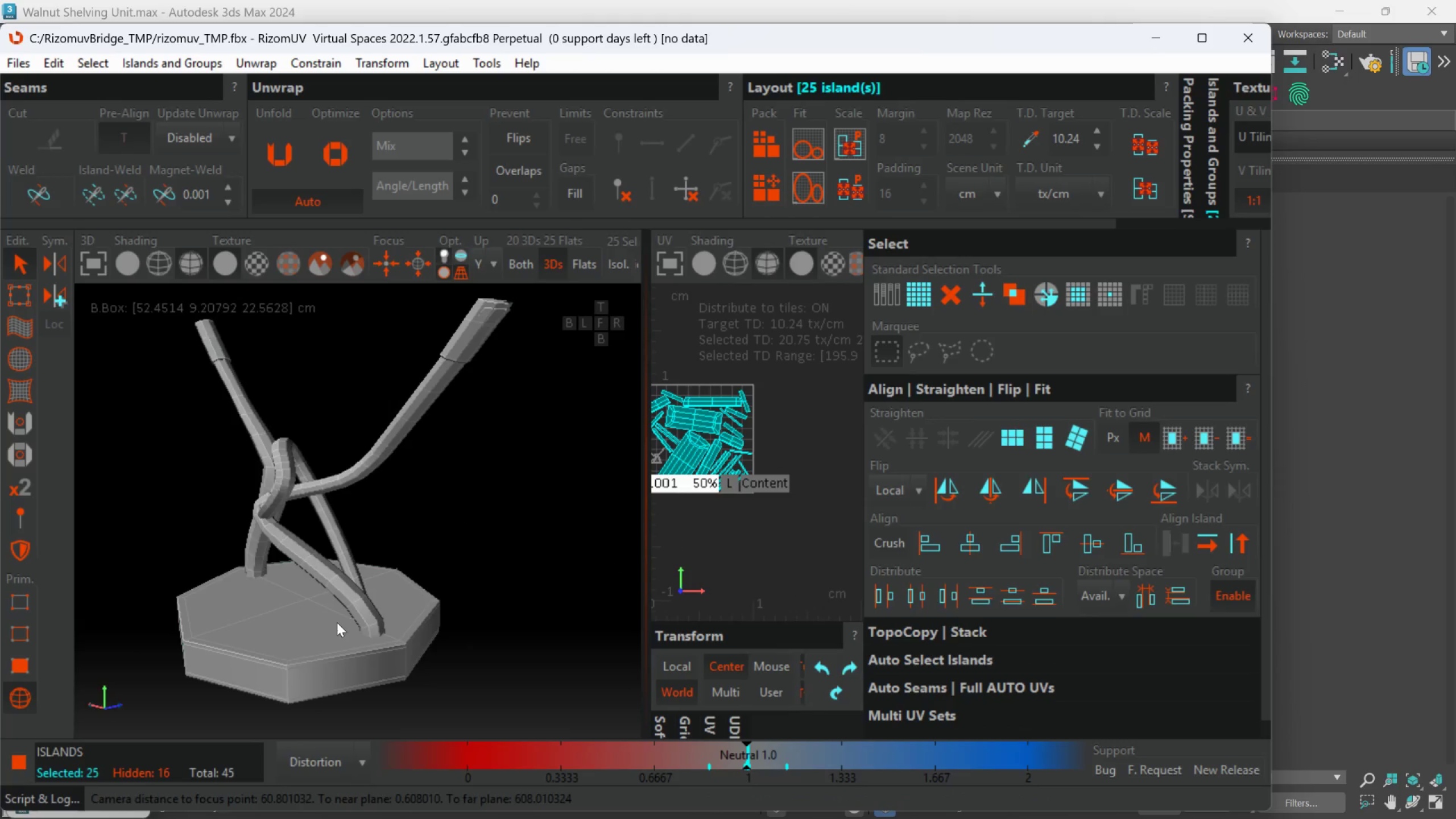 
scroll: coordinate [336, 622], scroll_direction: up, amount: 5.0
 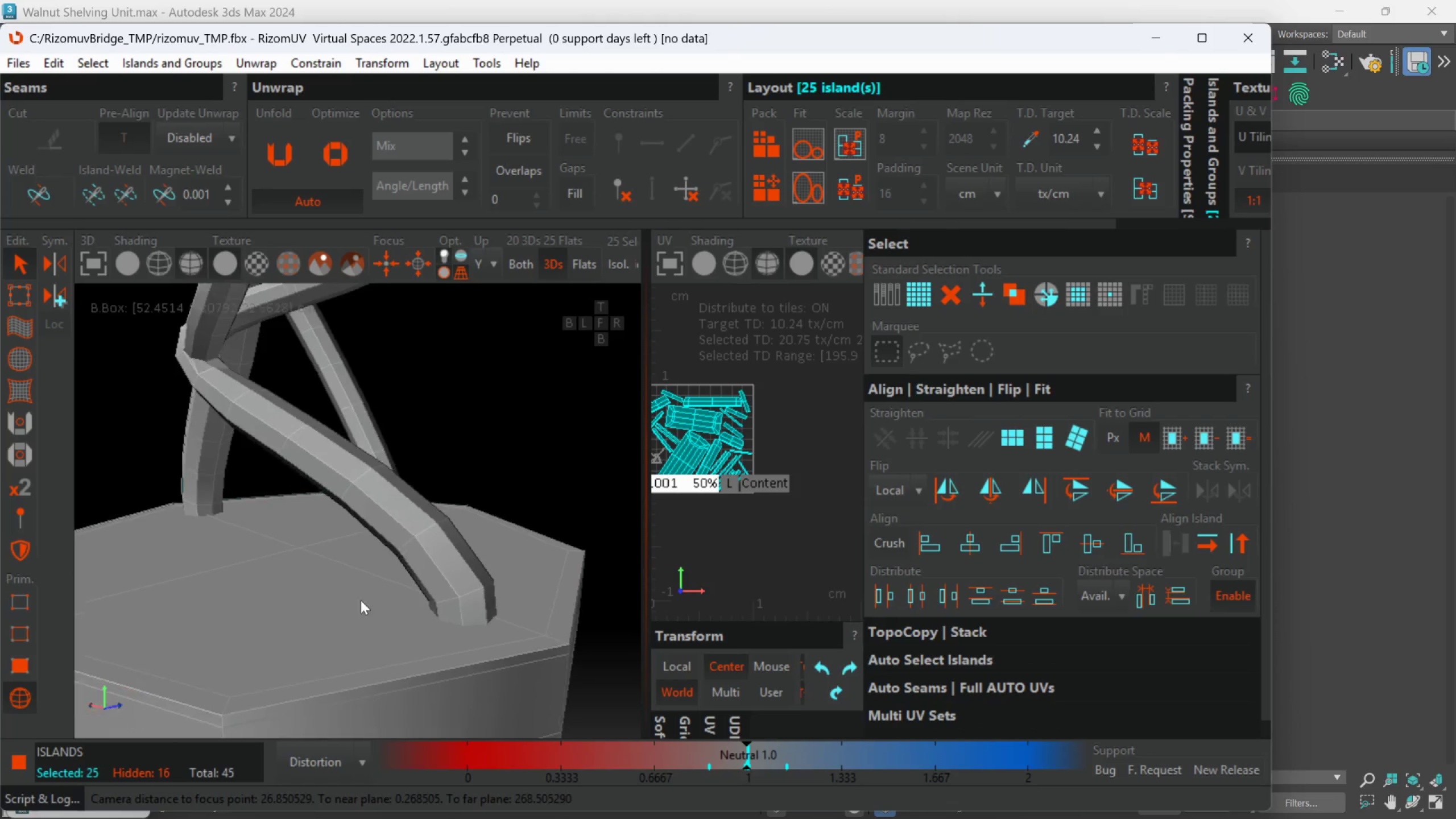 
hold_key(key=AltLeft, duration=0.42)
 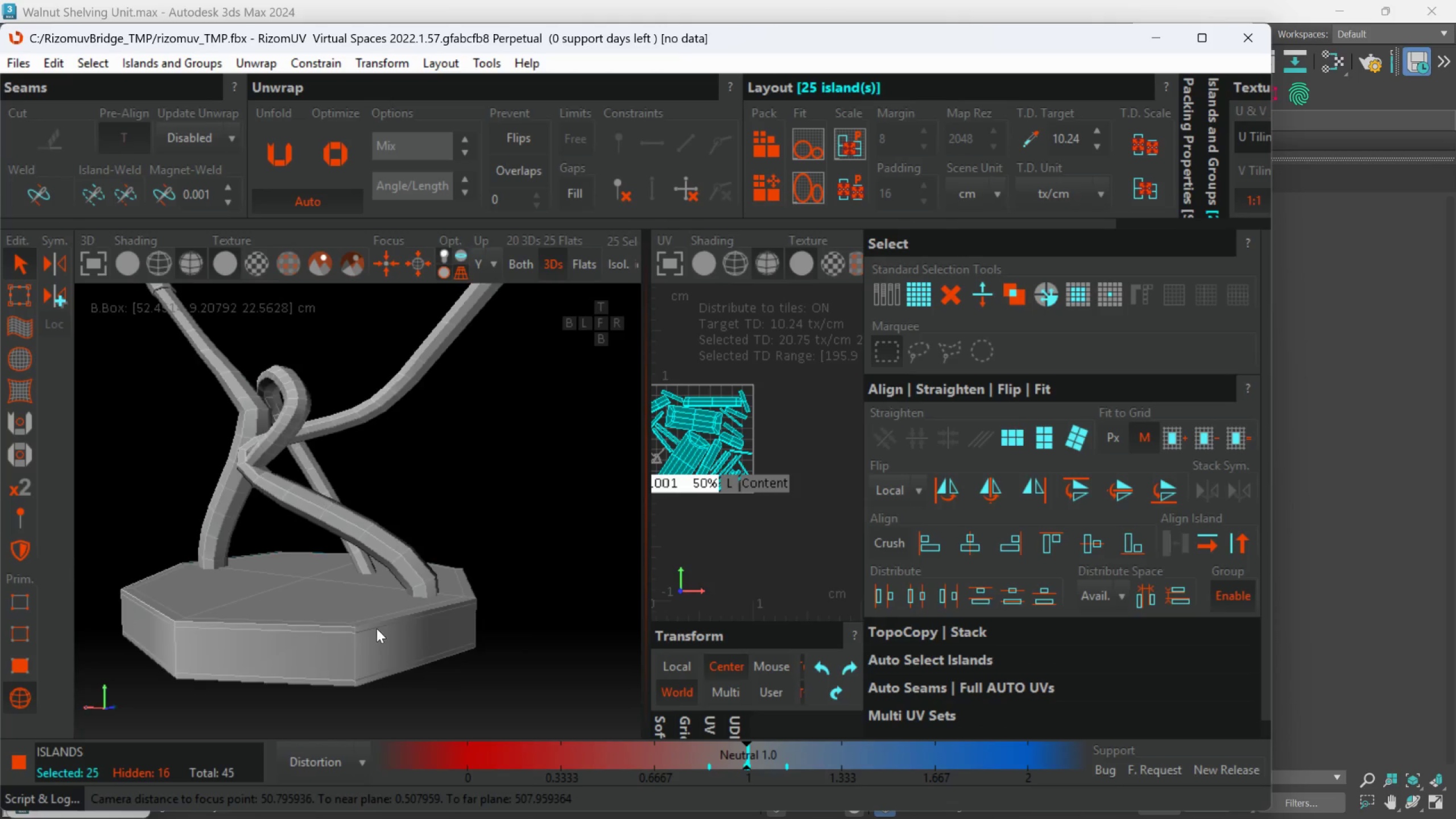 
scroll: coordinate [369, 589], scroll_direction: down, amount: 2.0
 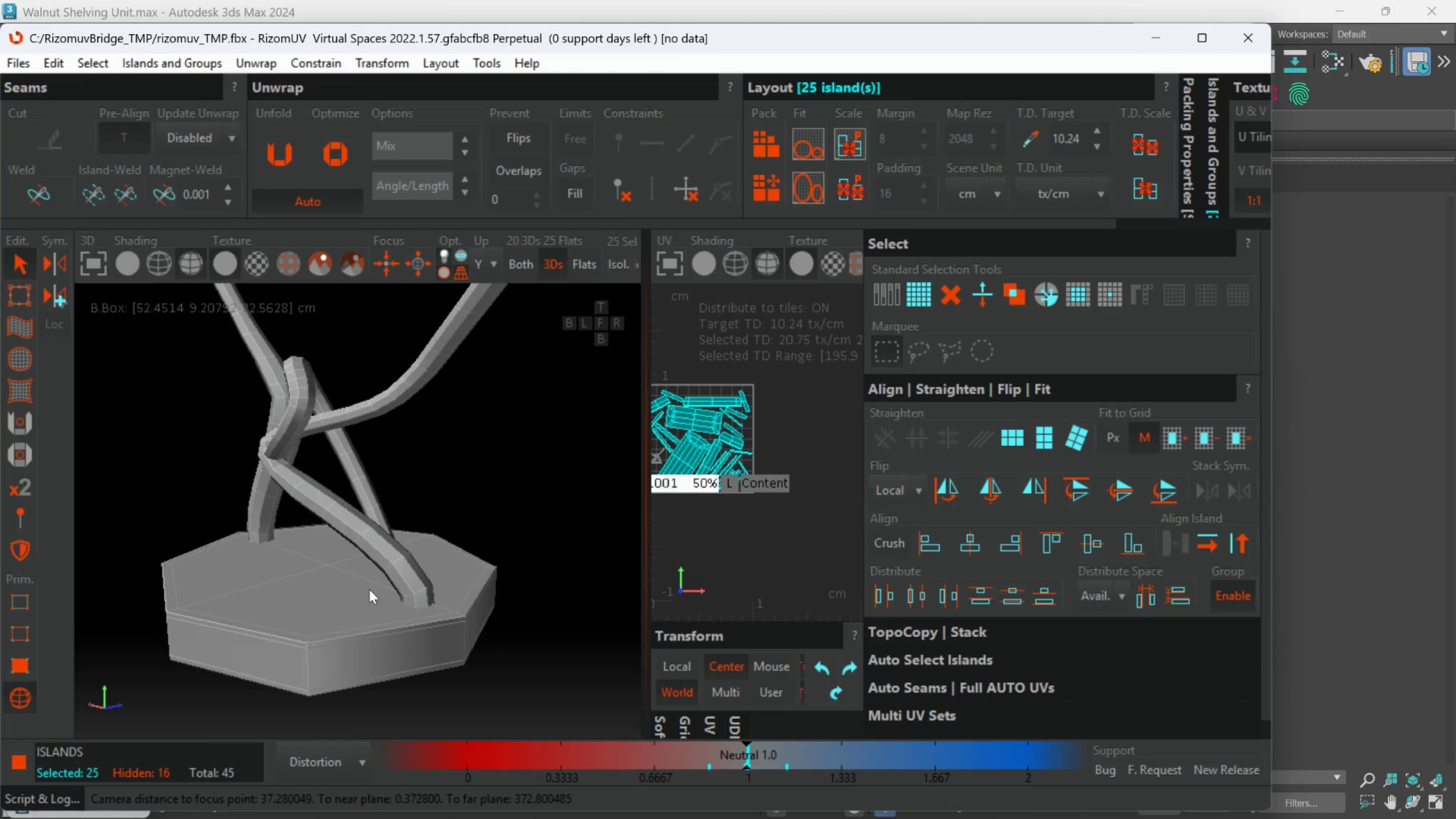 
hold_key(key=AltLeft, duration=0.39)
 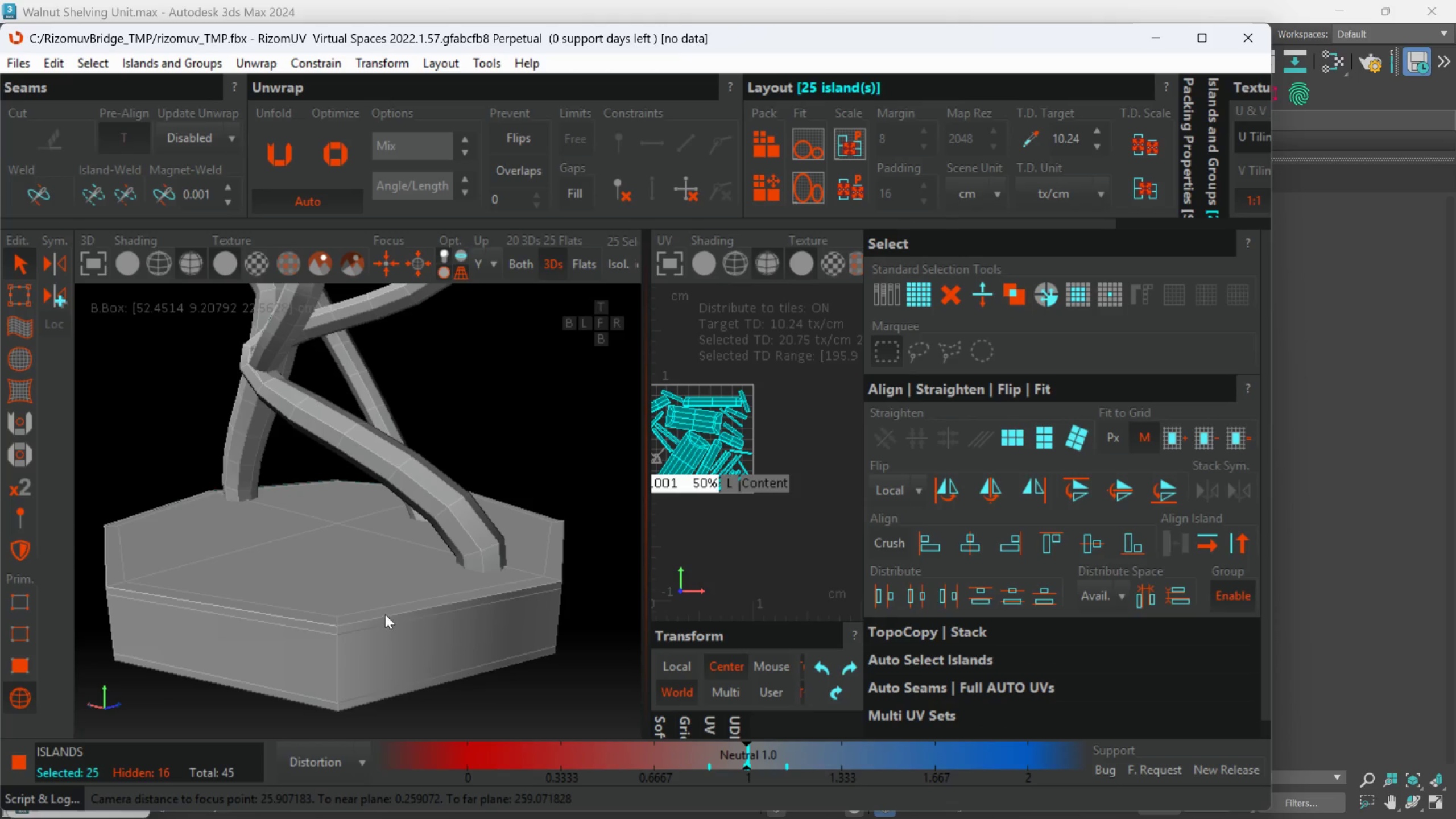 
scroll: coordinate [377, 628], scroll_direction: up, amount: 1.0
 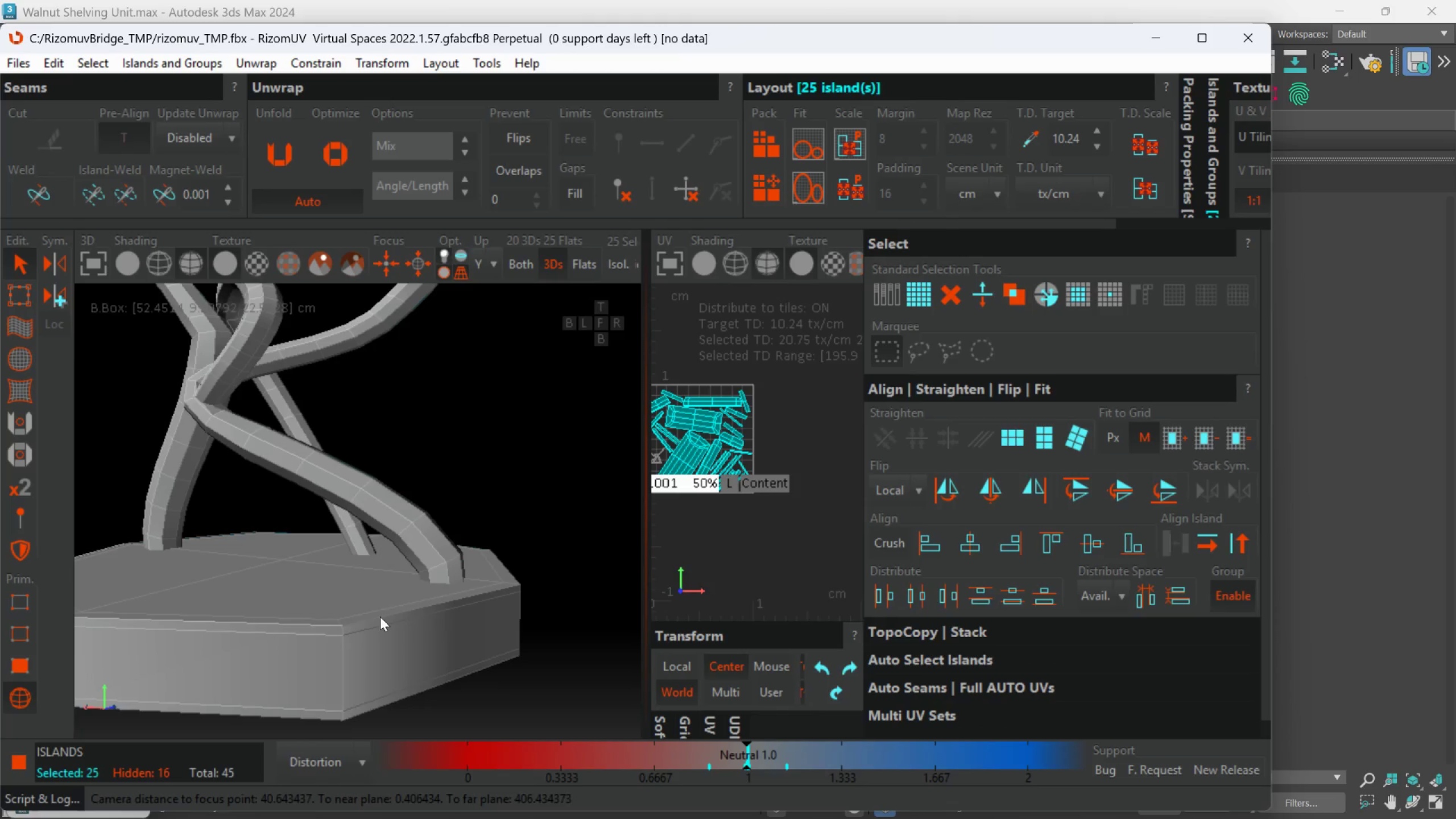 
double_click([385, 614])
 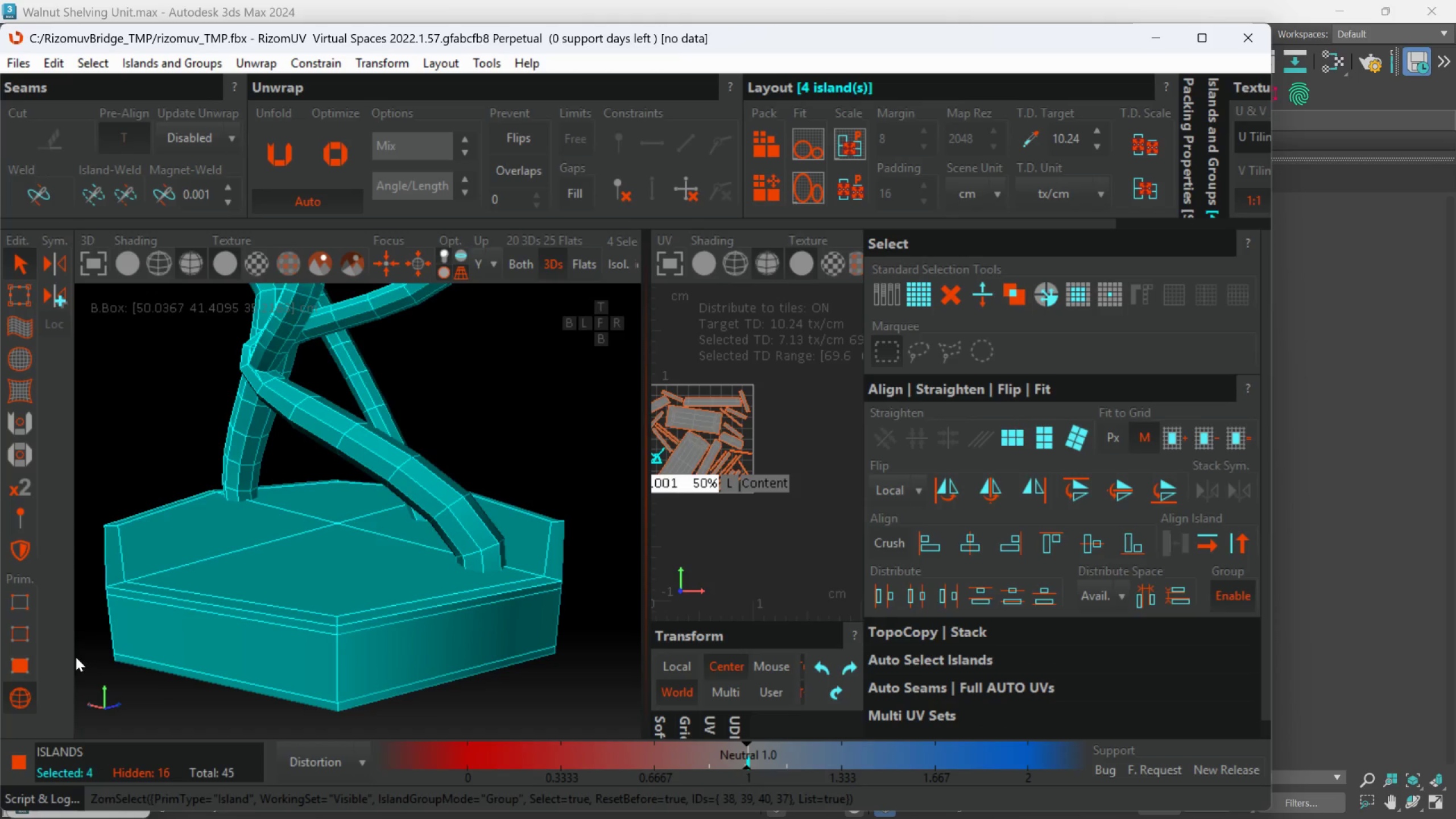 
left_click([30, 630])
 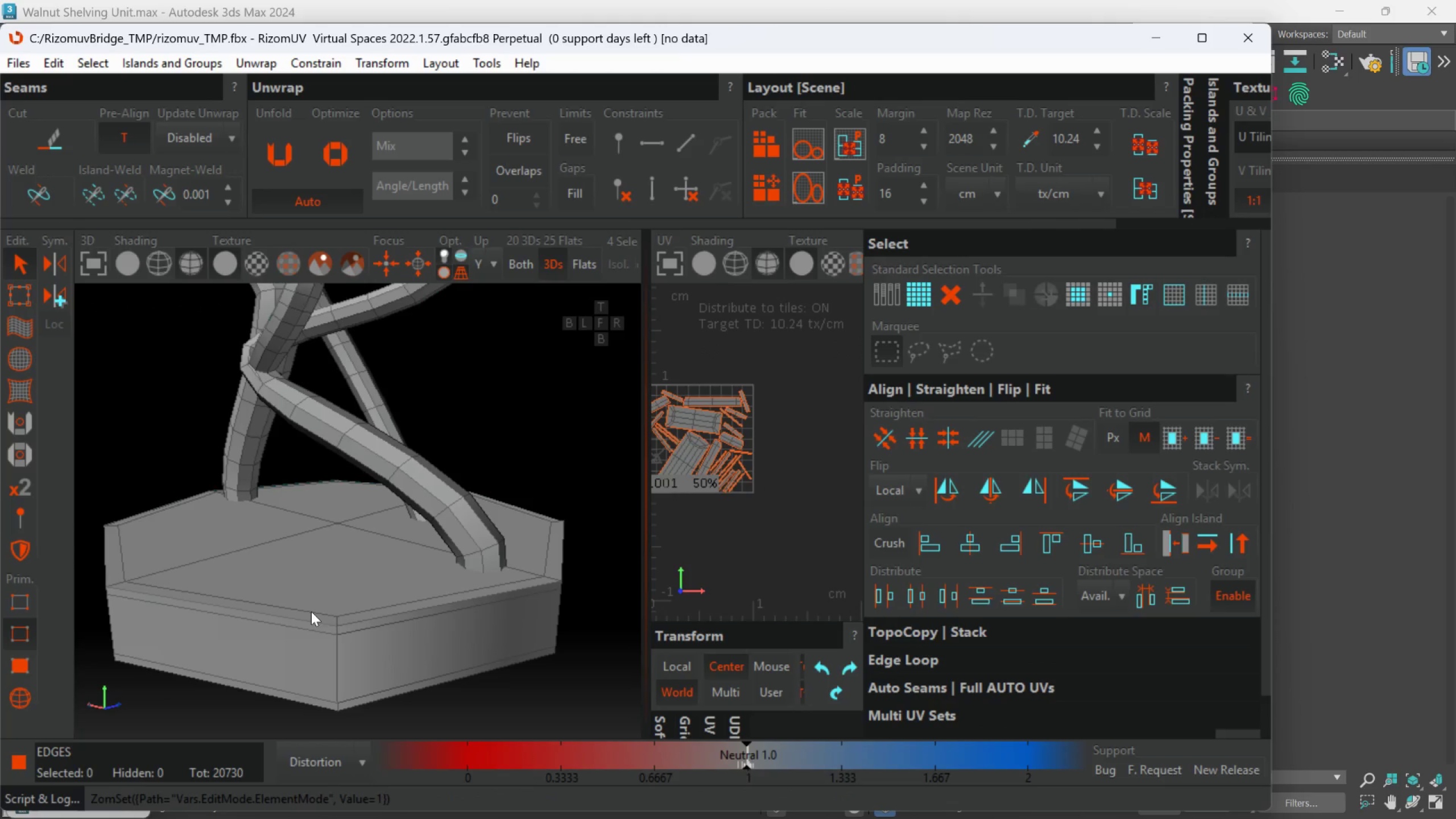 
left_click([309, 613])
 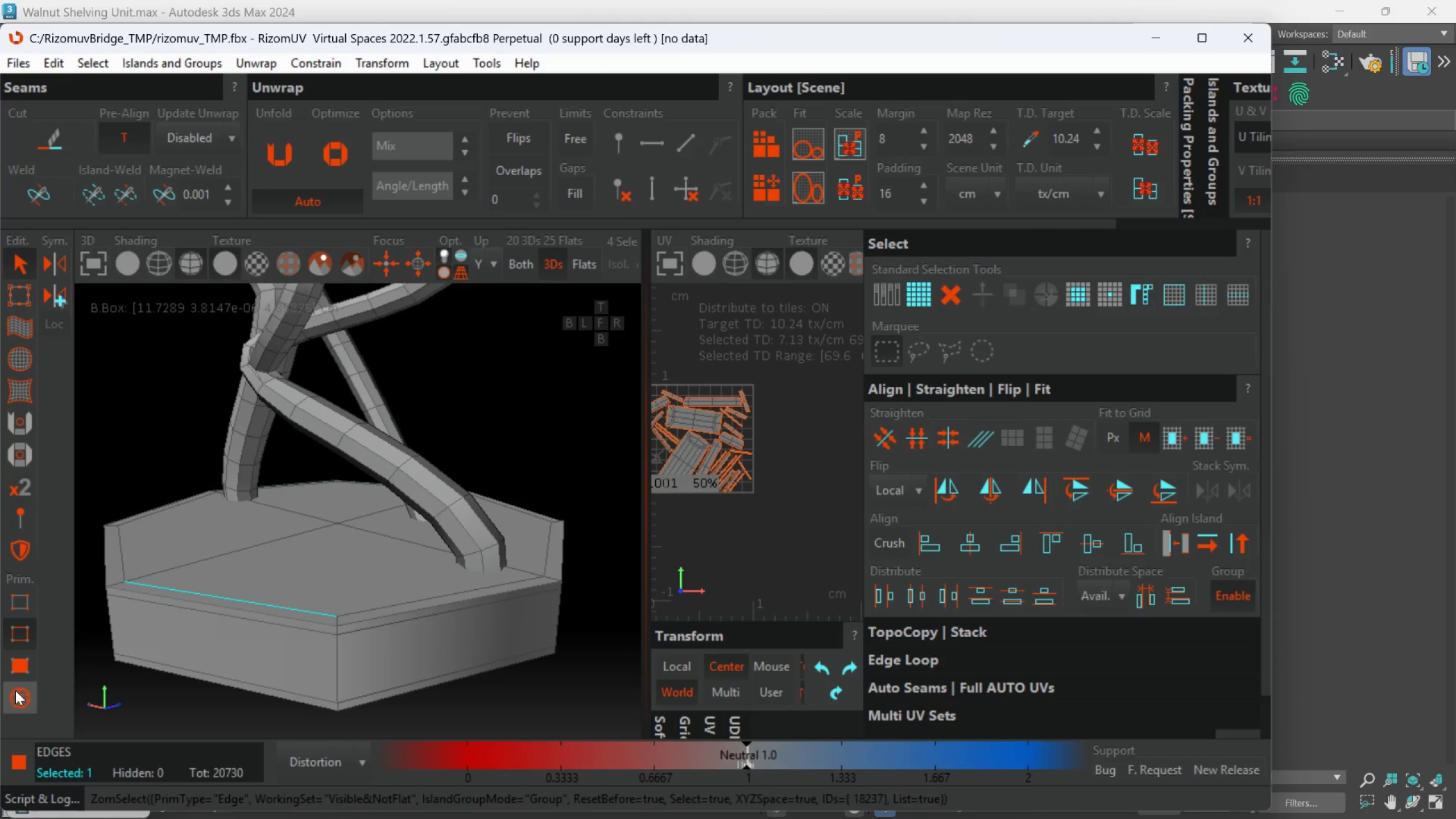 
double_click([301, 584])
 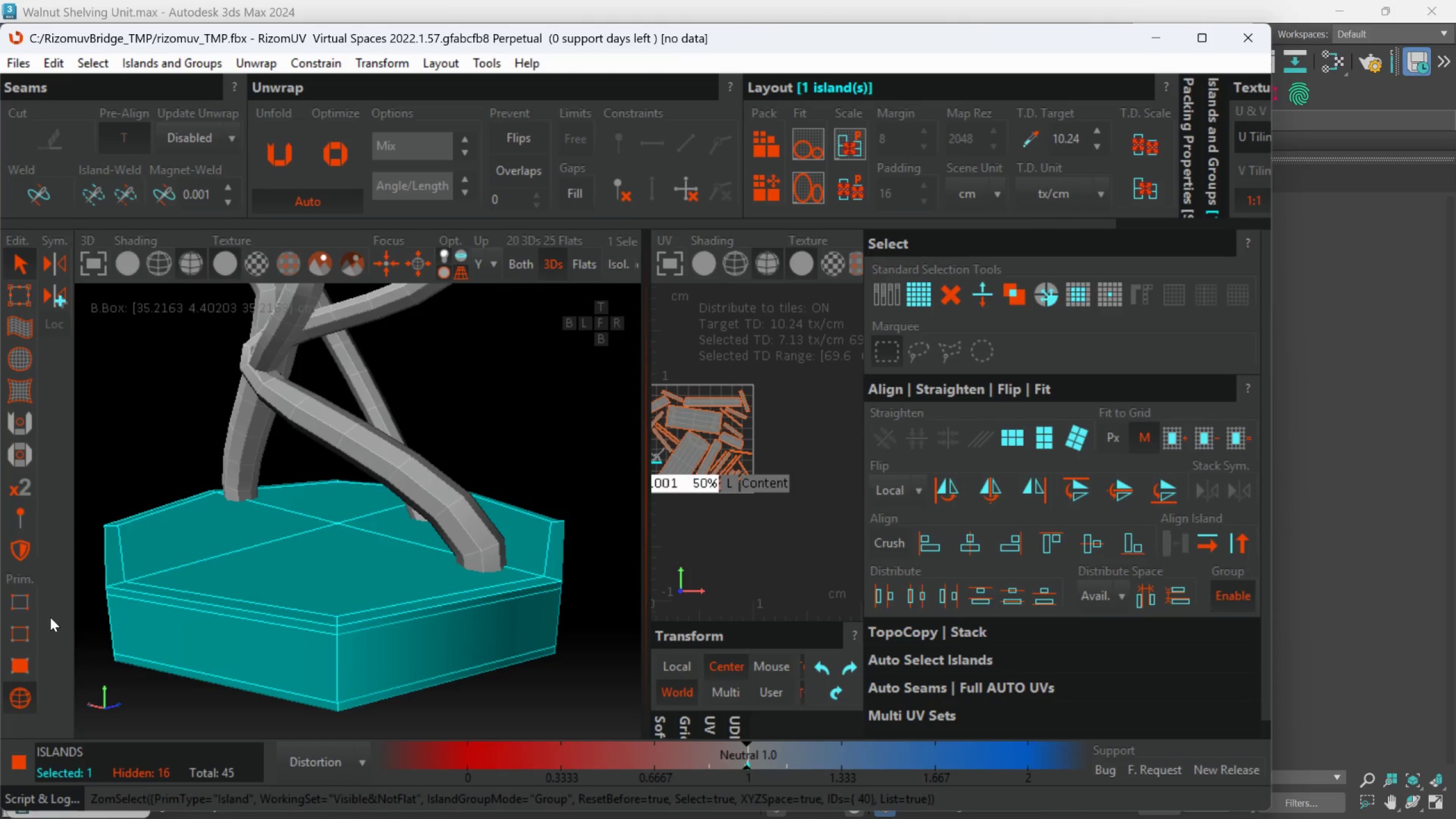 
left_click([19, 629])
 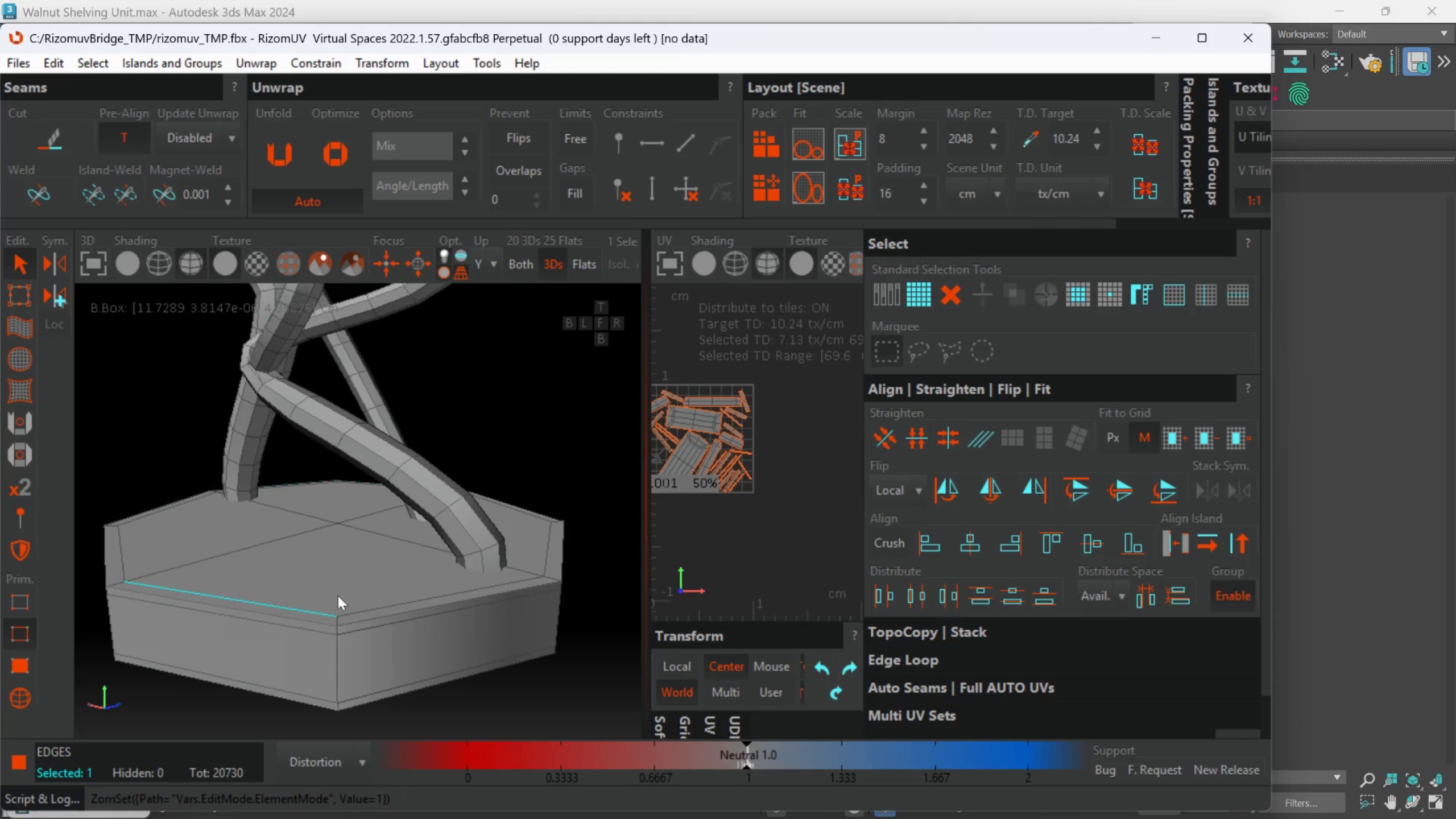 
scroll: coordinate [333, 603], scroll_direction: up, amount: 1.0
 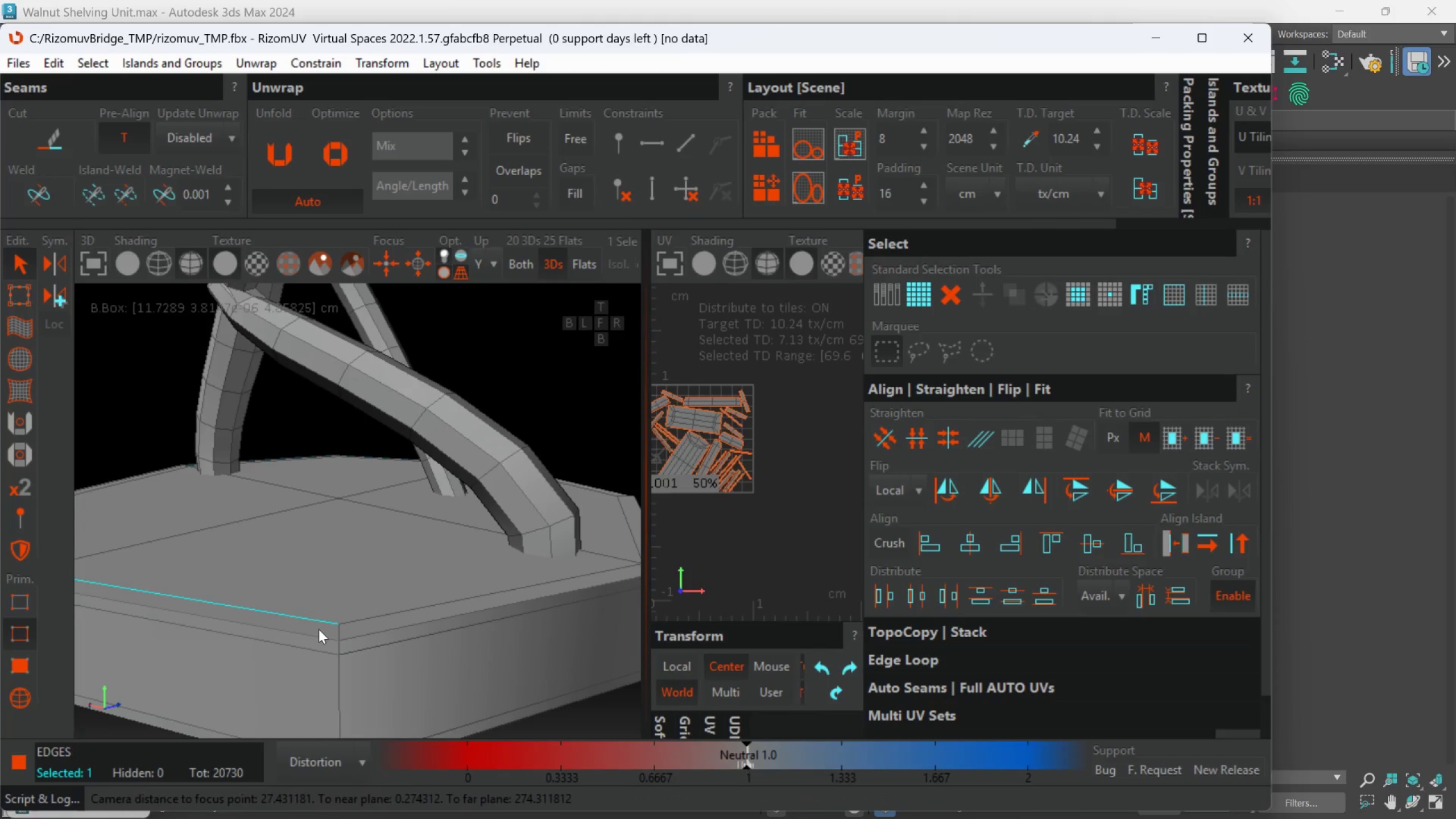 
hold_key(key=AltLeft, duration=0.56)
 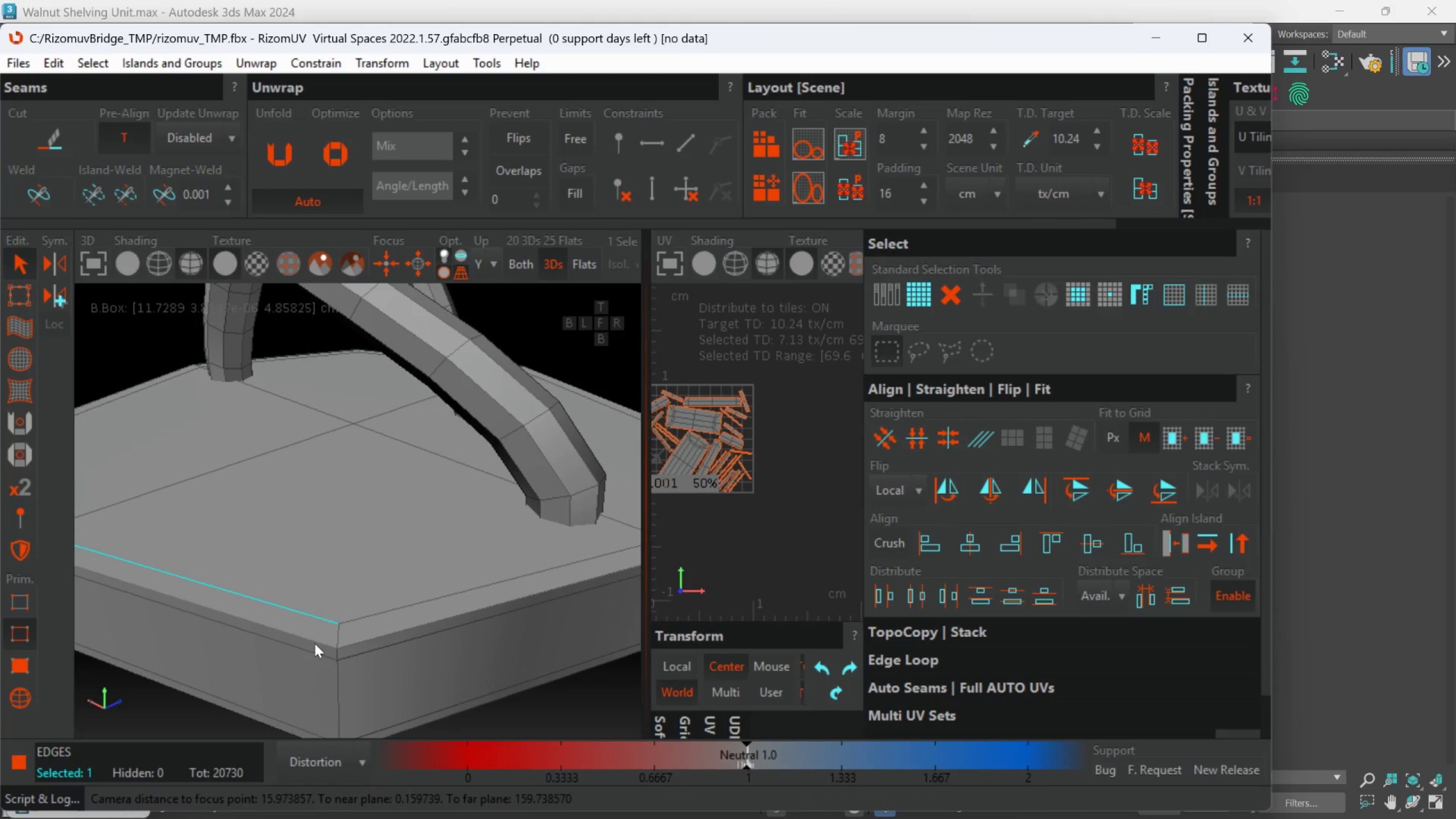 
left_click_drag(start_coordinate=[315, 643], to_coordinate=[315, 640])
 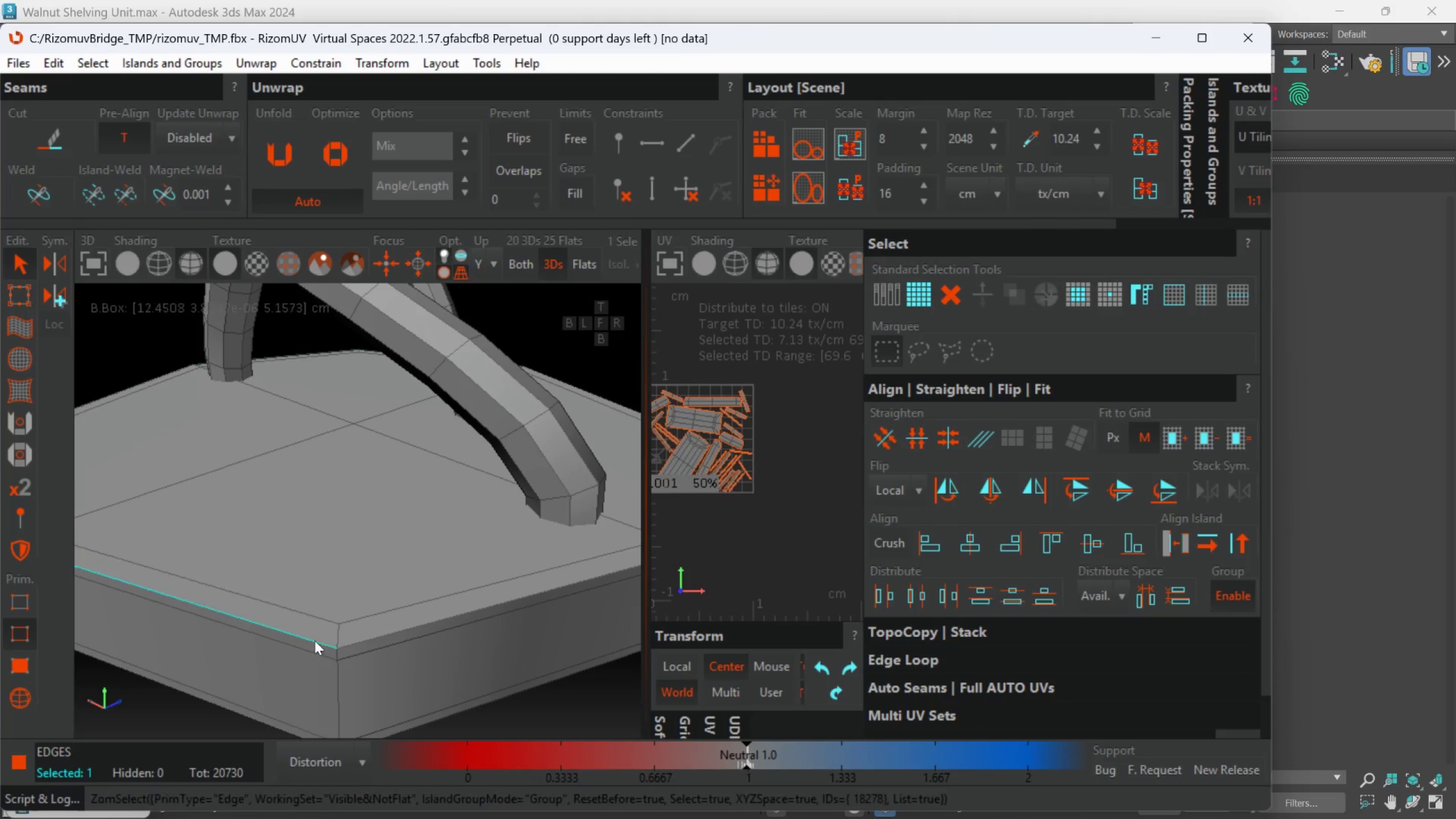 
double_click([315, 640])
 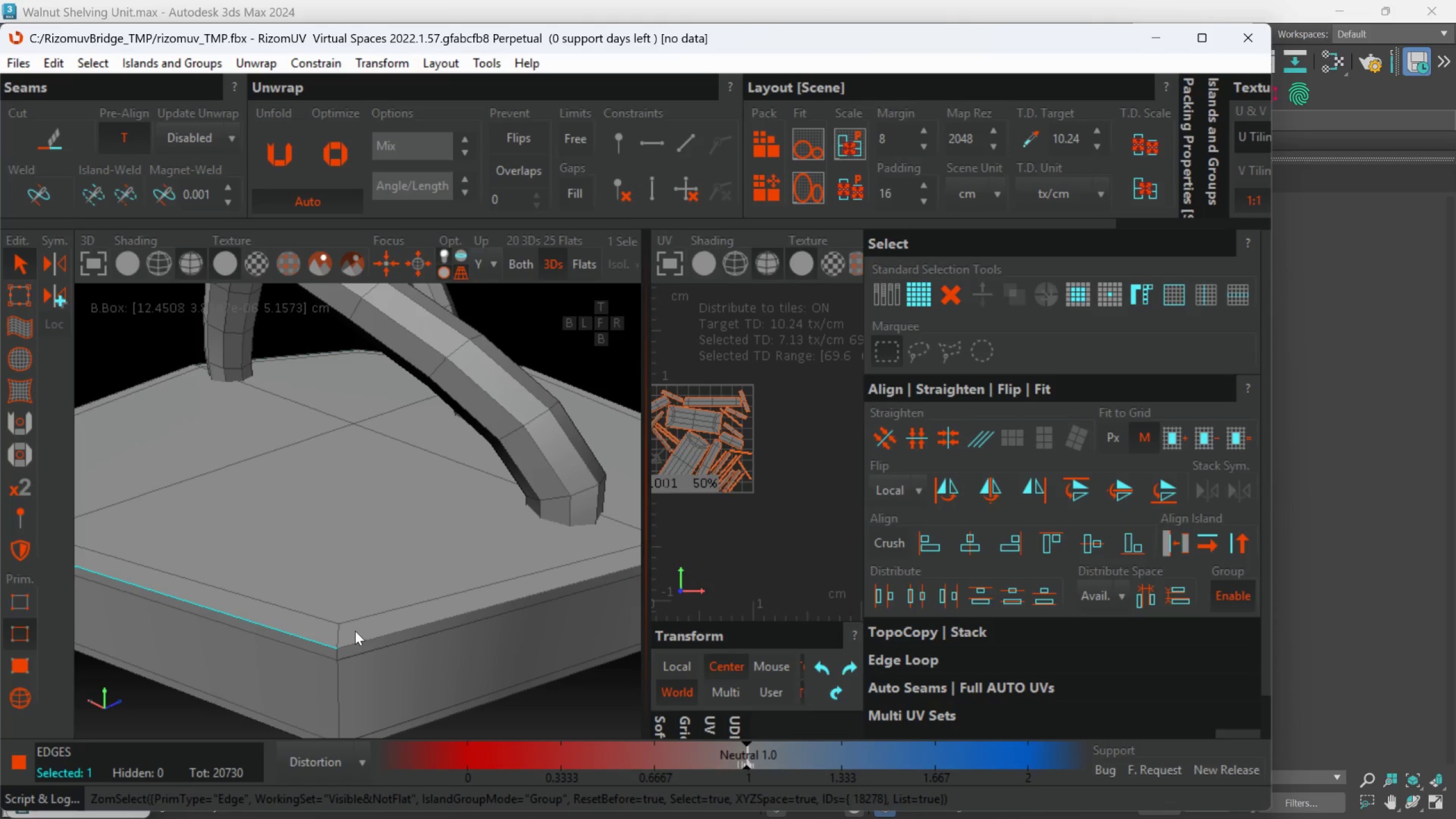 
hold_key(key=ControlLeft, duration=0.69)
double_click([361, 639])
 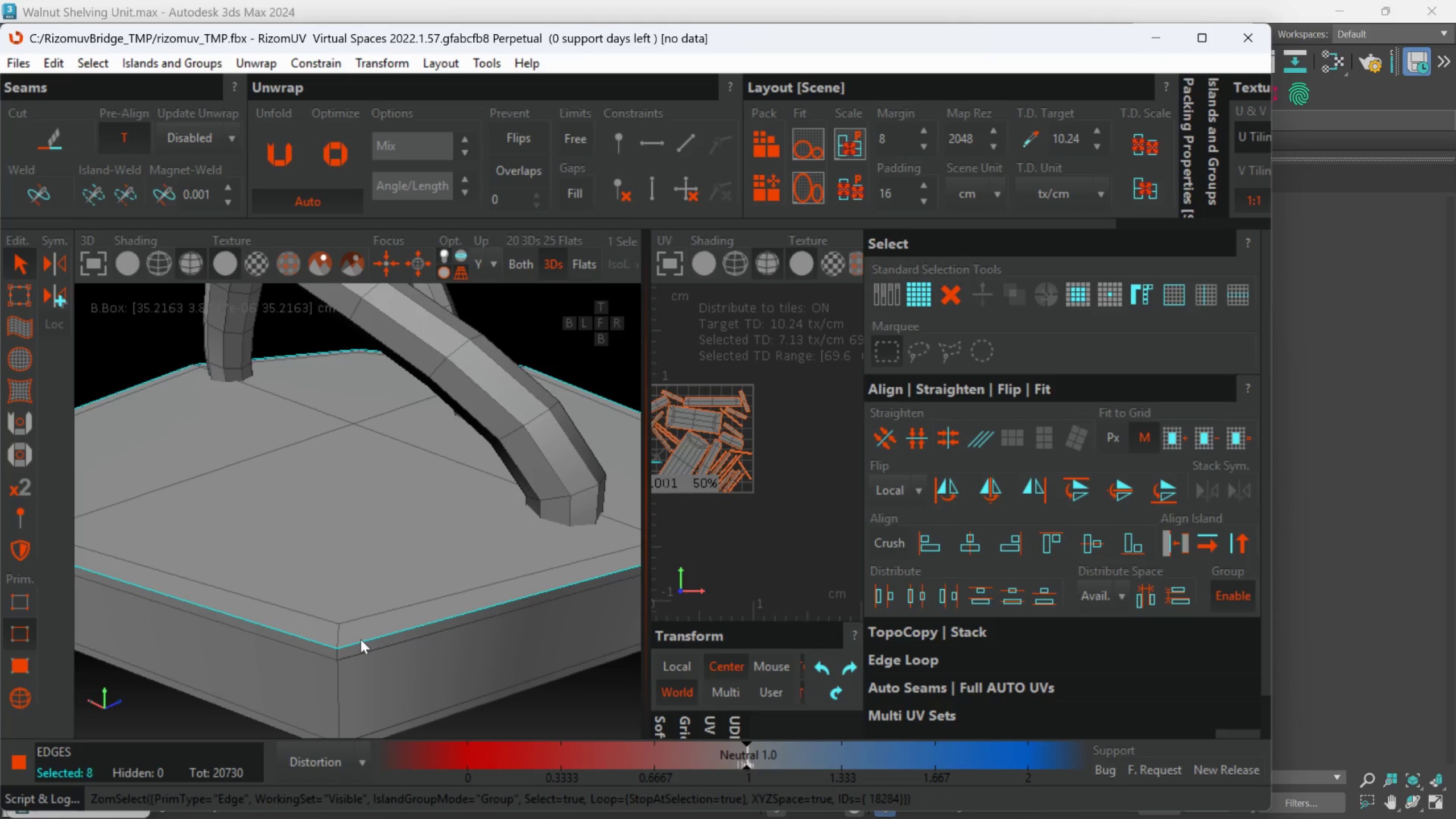 
scroll: coordinate [362, 635], scroll_direction: down, amount: 2.0
 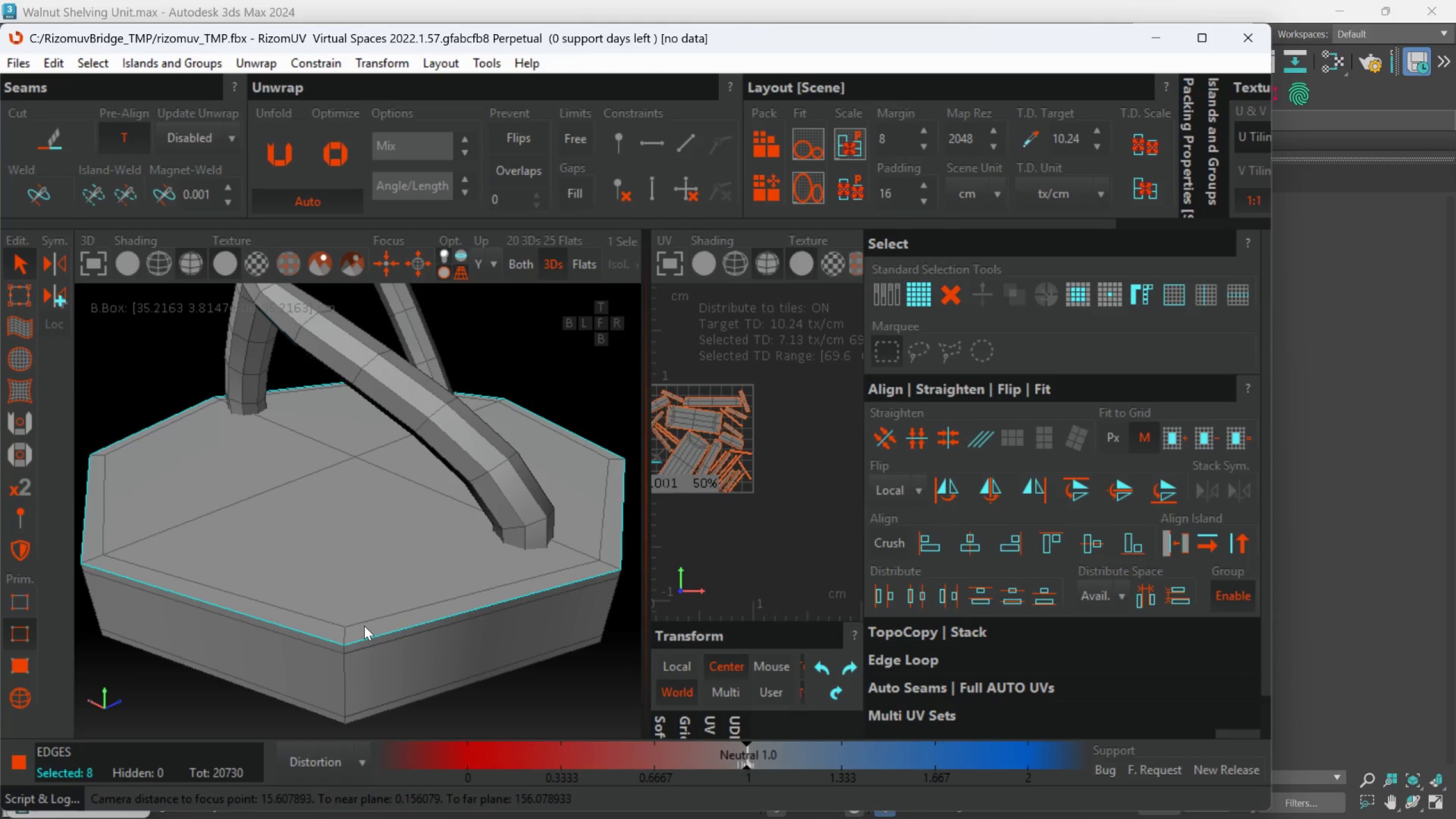 
key(C)
 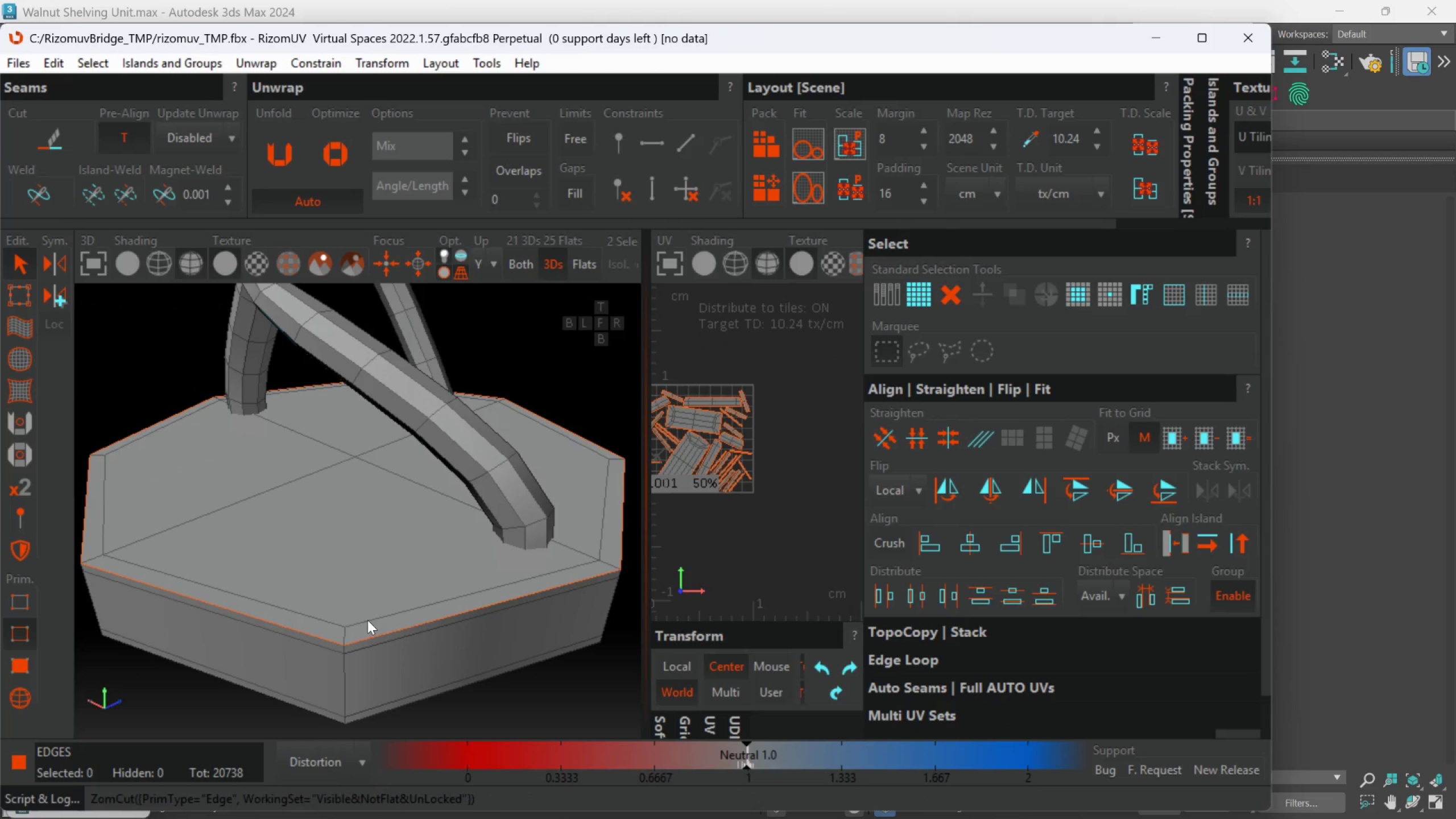 
middle_click([367, 620])
 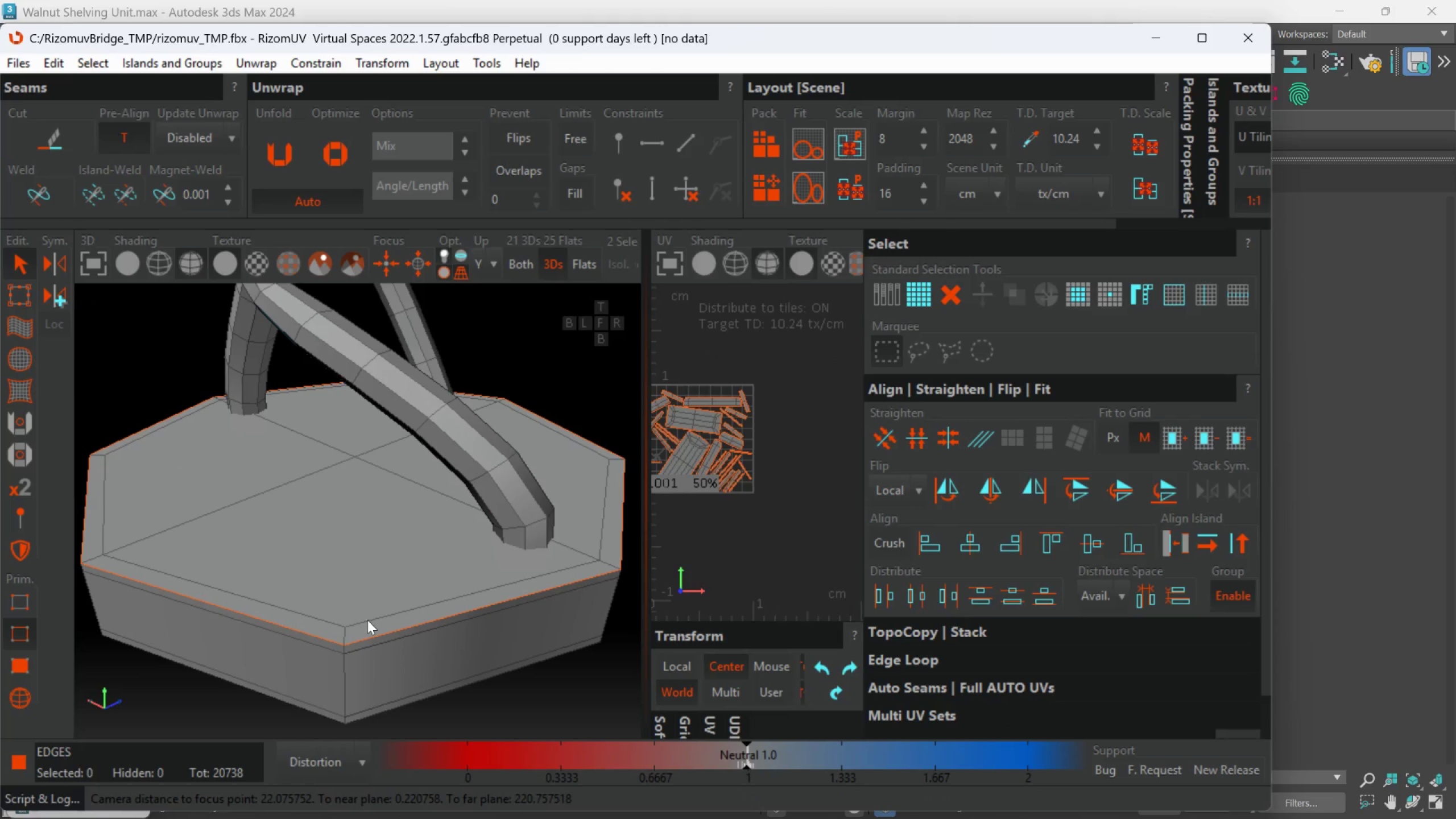 
hold_key(key=AltLeft, duration=0.61)
 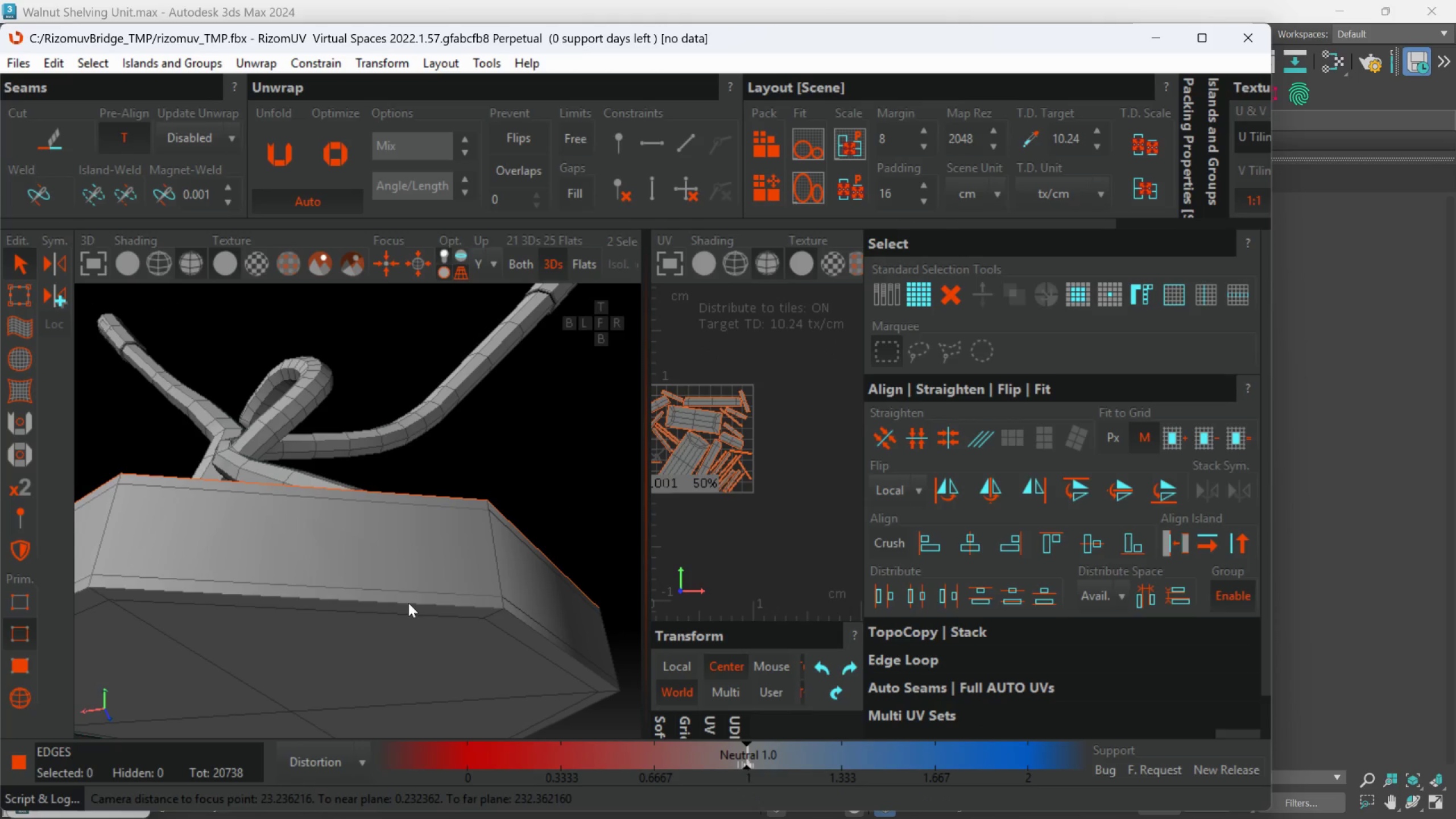 
double_click([408, 603])
 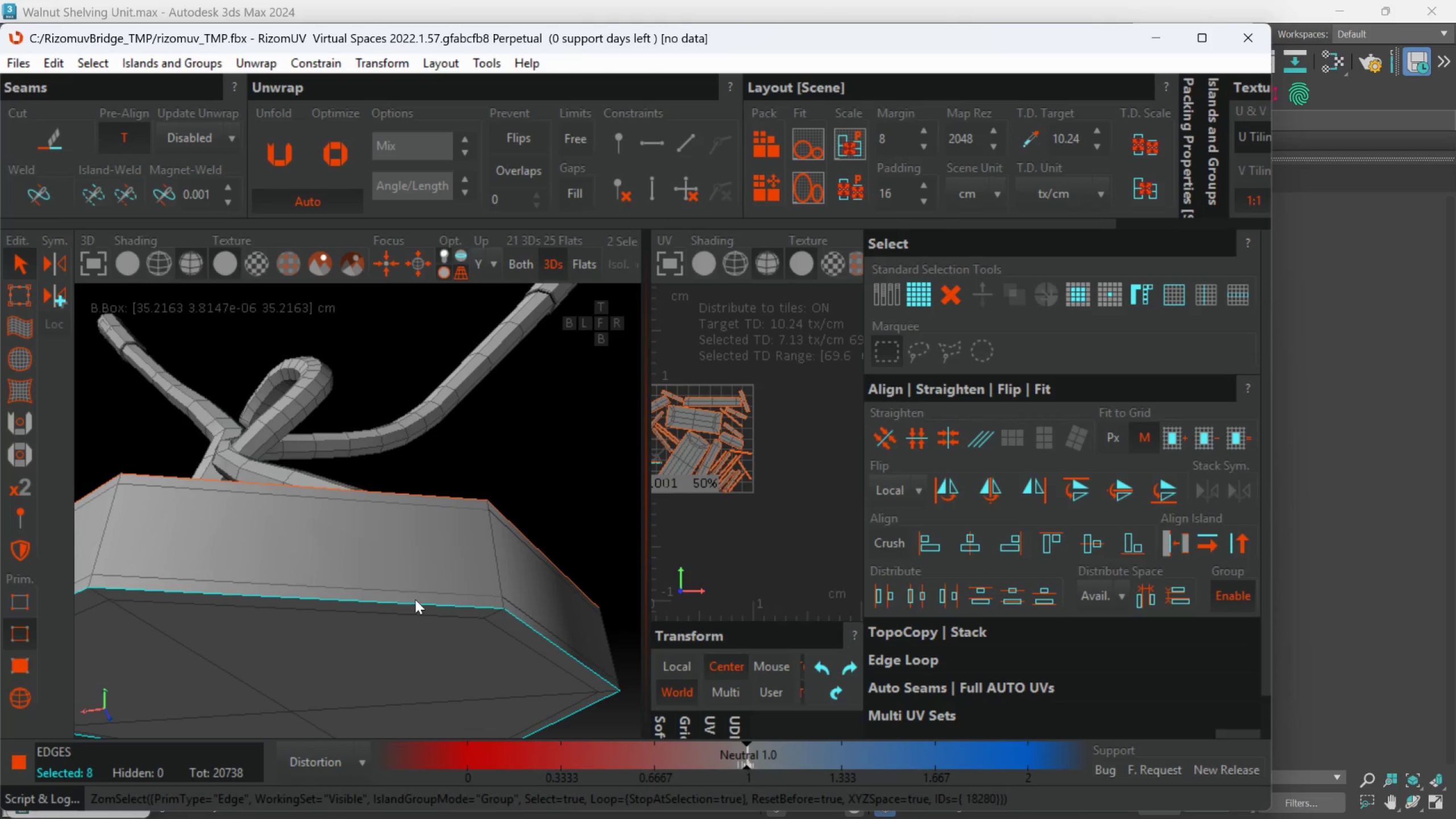 
key(C)
 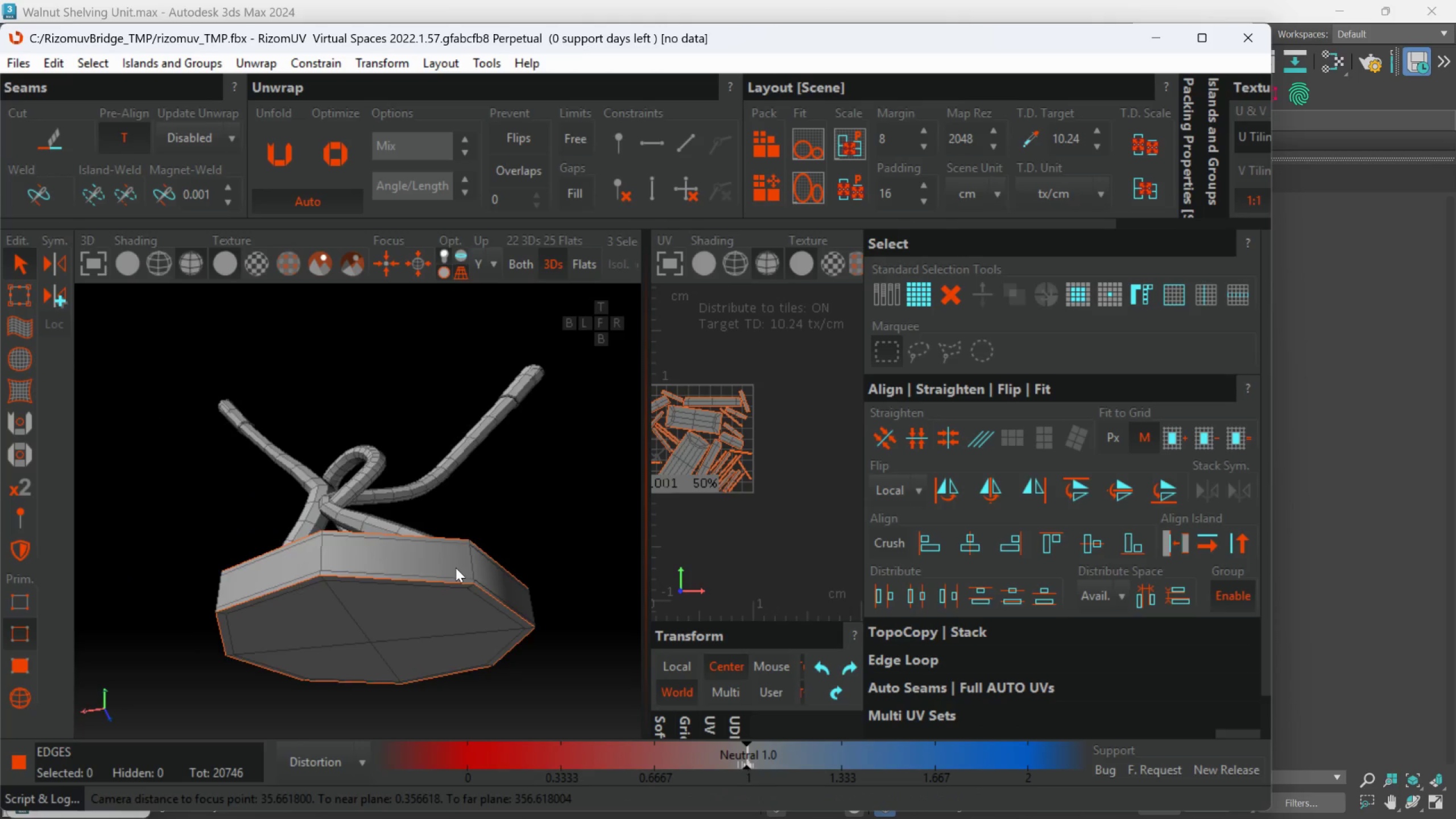 
scroll: coordinate [456, 568], scroll_direction: down, amount: 4.0
 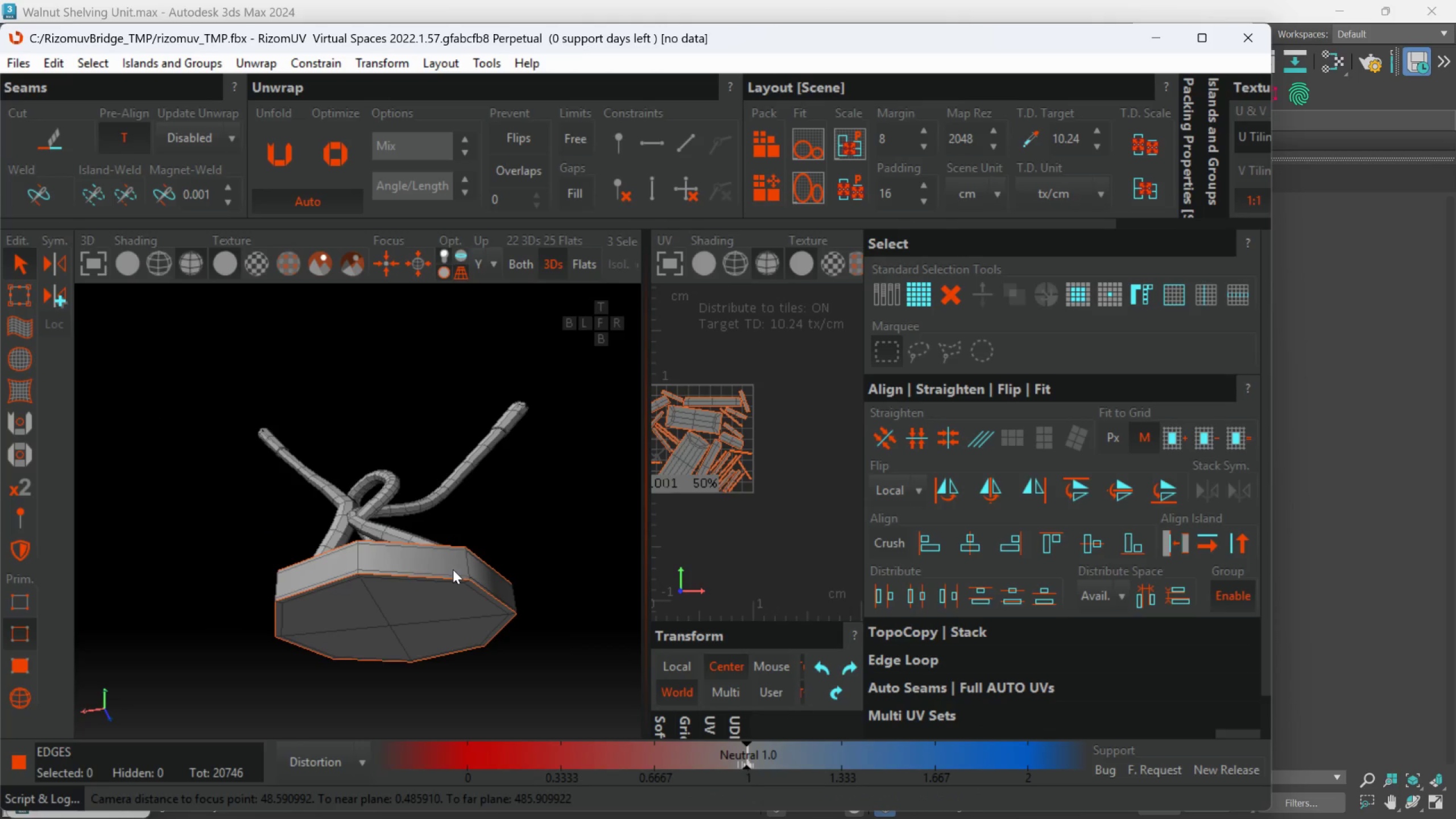 
hold_key(key=AltLeft, duration=1.41)
scroll: coordinate [451, 569], scroll_direction: down, amount: 1.0
 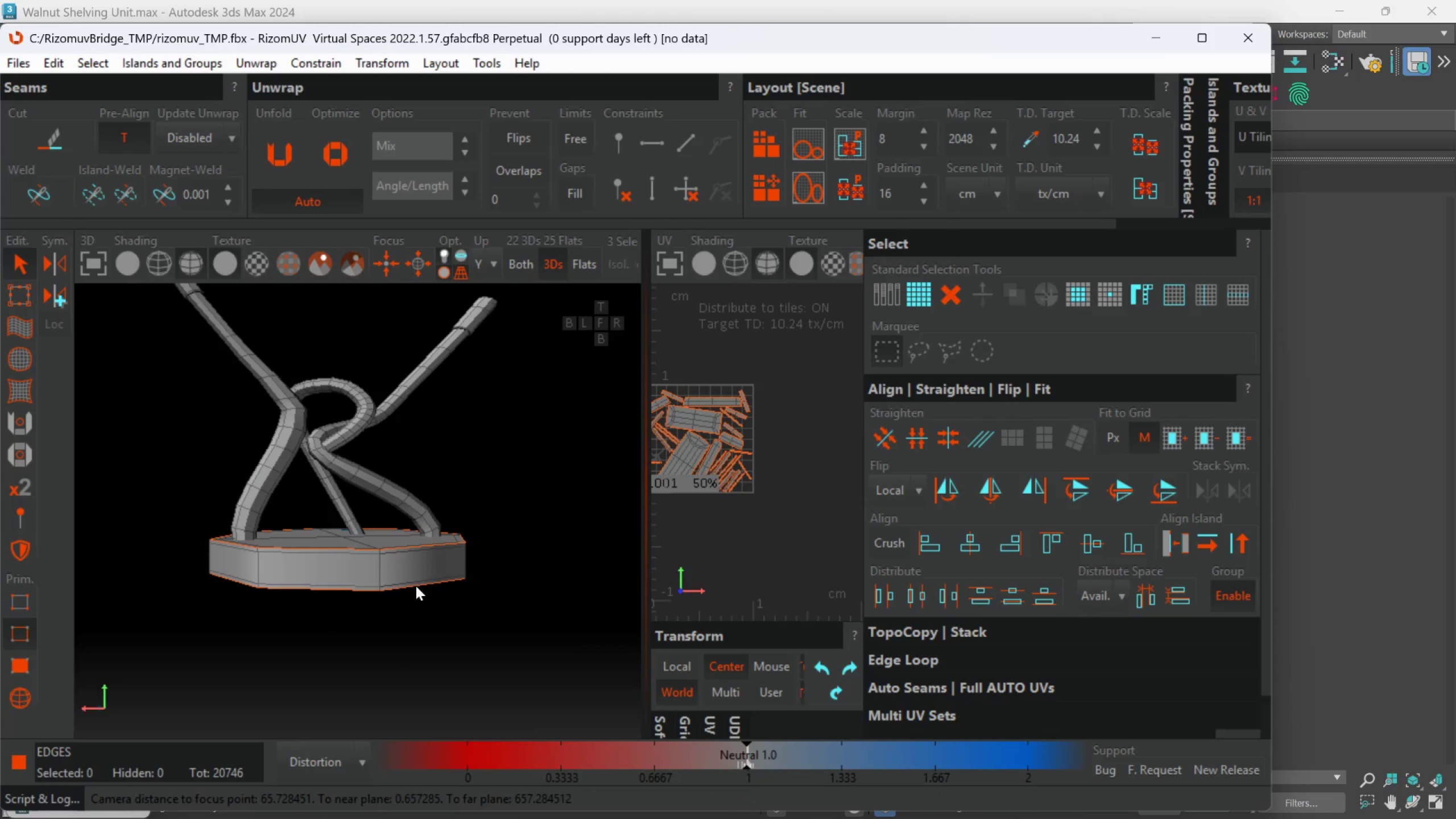 
scroll: coordinate [386, 568], scroll_direction: up, amount: 1.0
 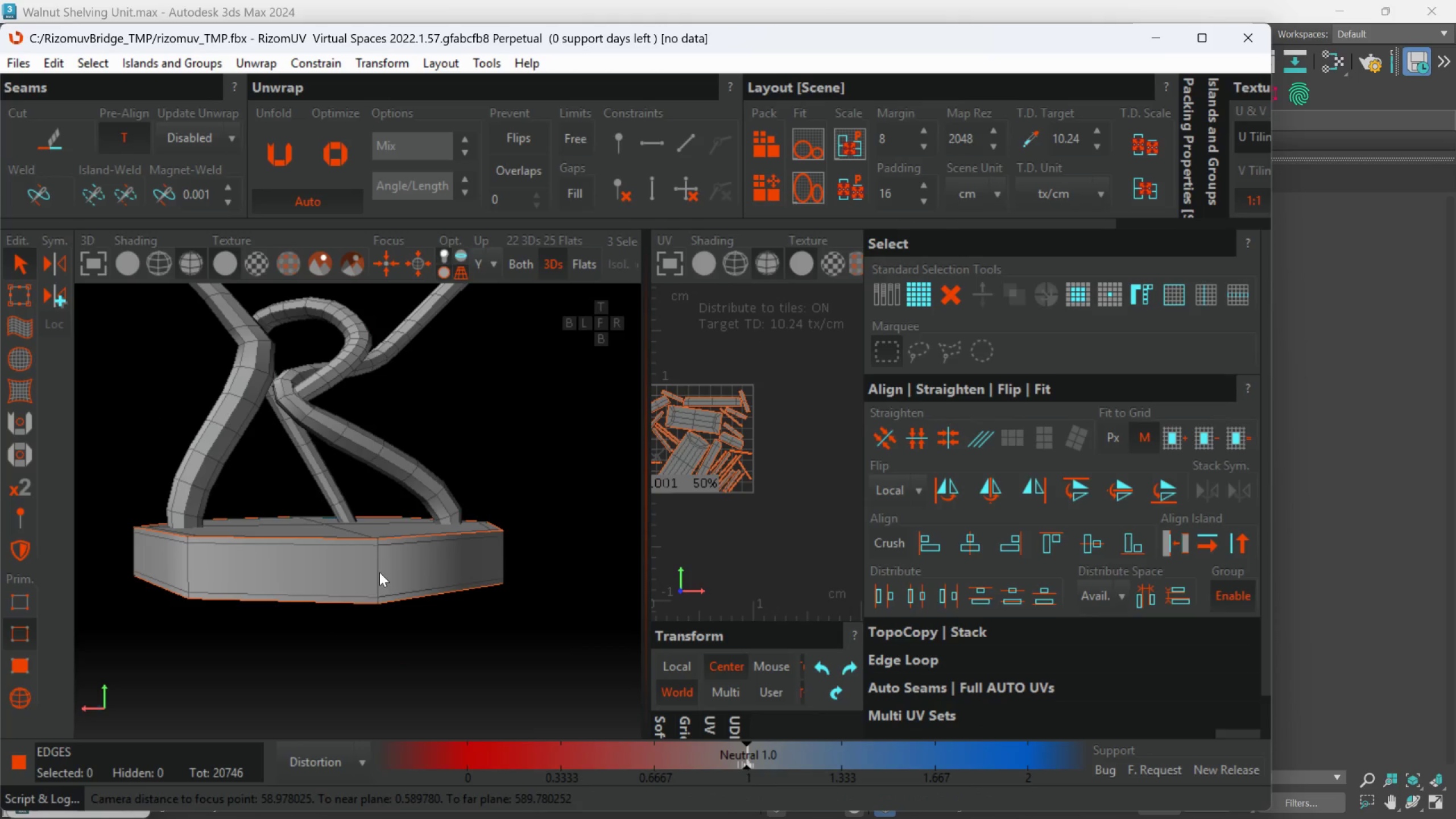 
double_click([379, 572])
 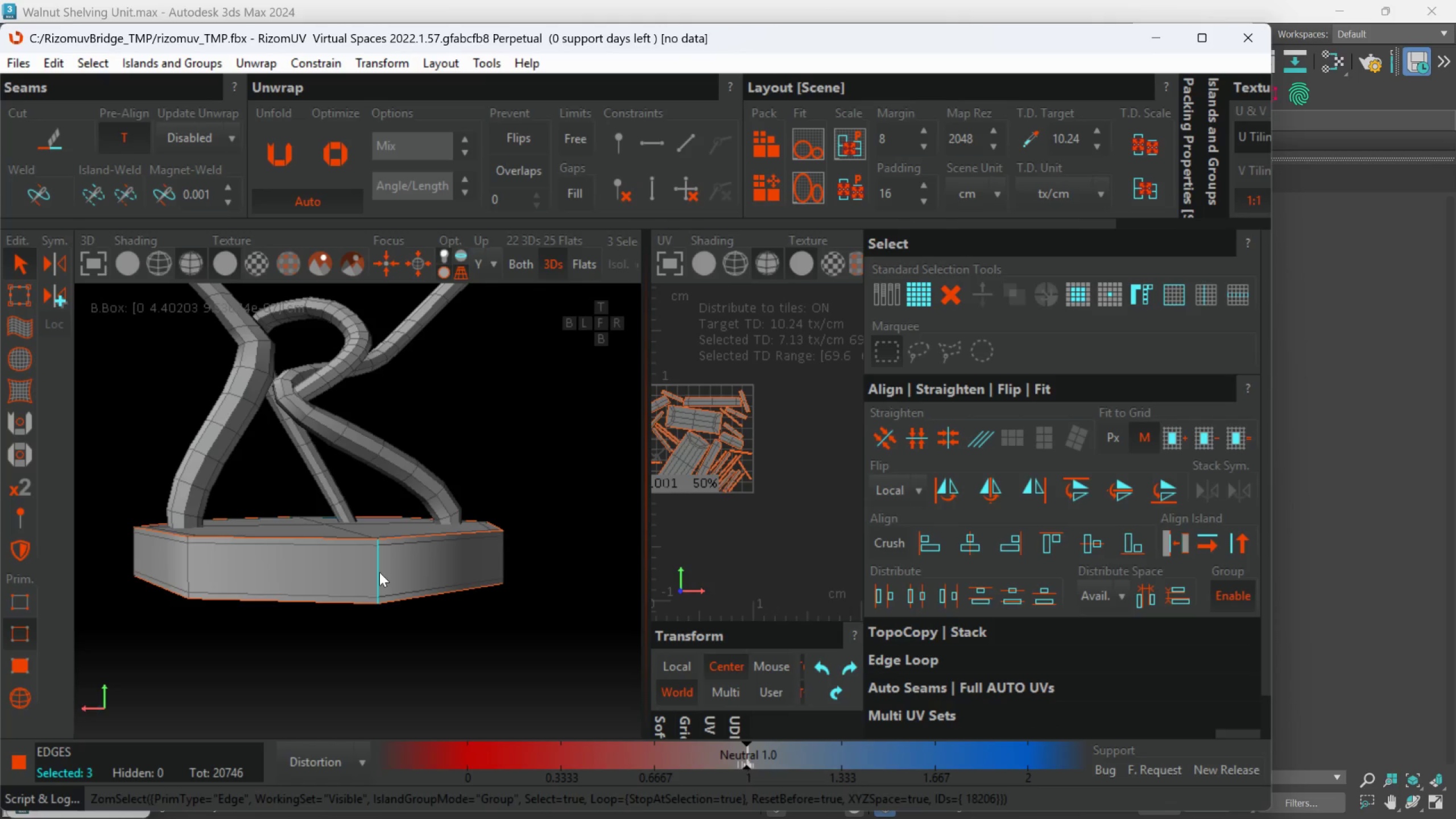 
key(C)
 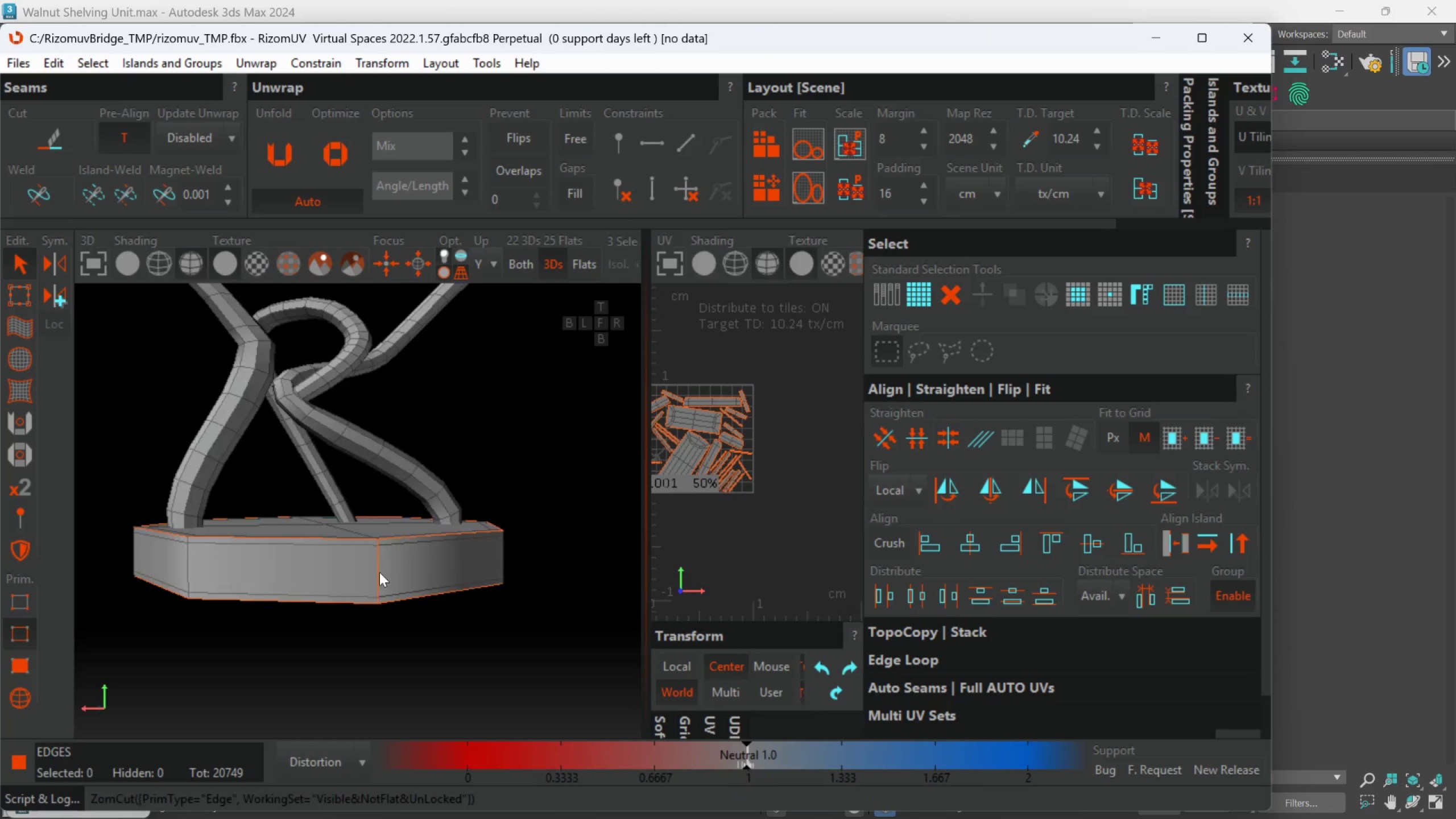 
scroll: coordinate [379, 572], scroll_direction: down, amount: 3.0
 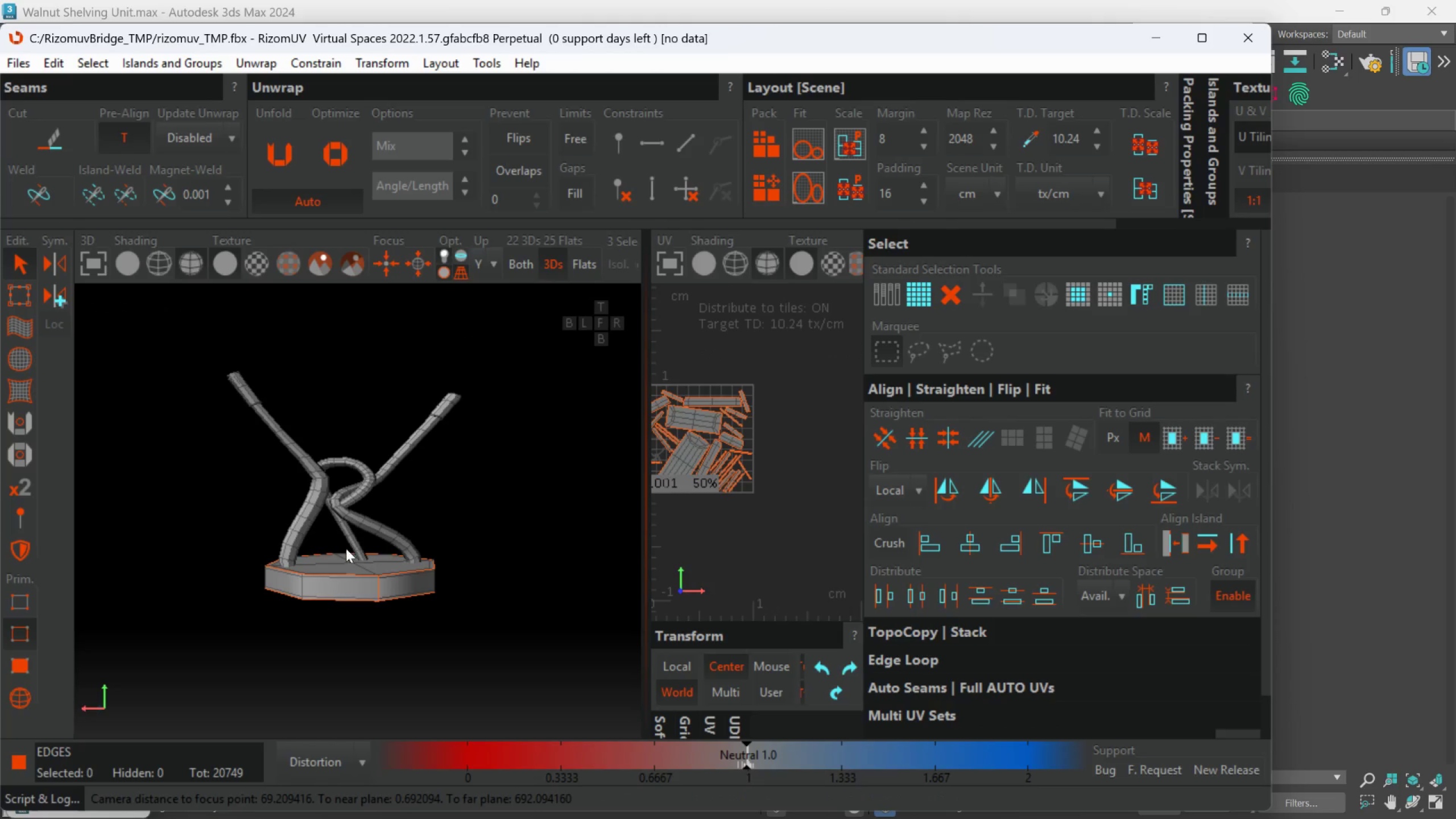 
hold_key(key=AltLeft, duration=0.78)
 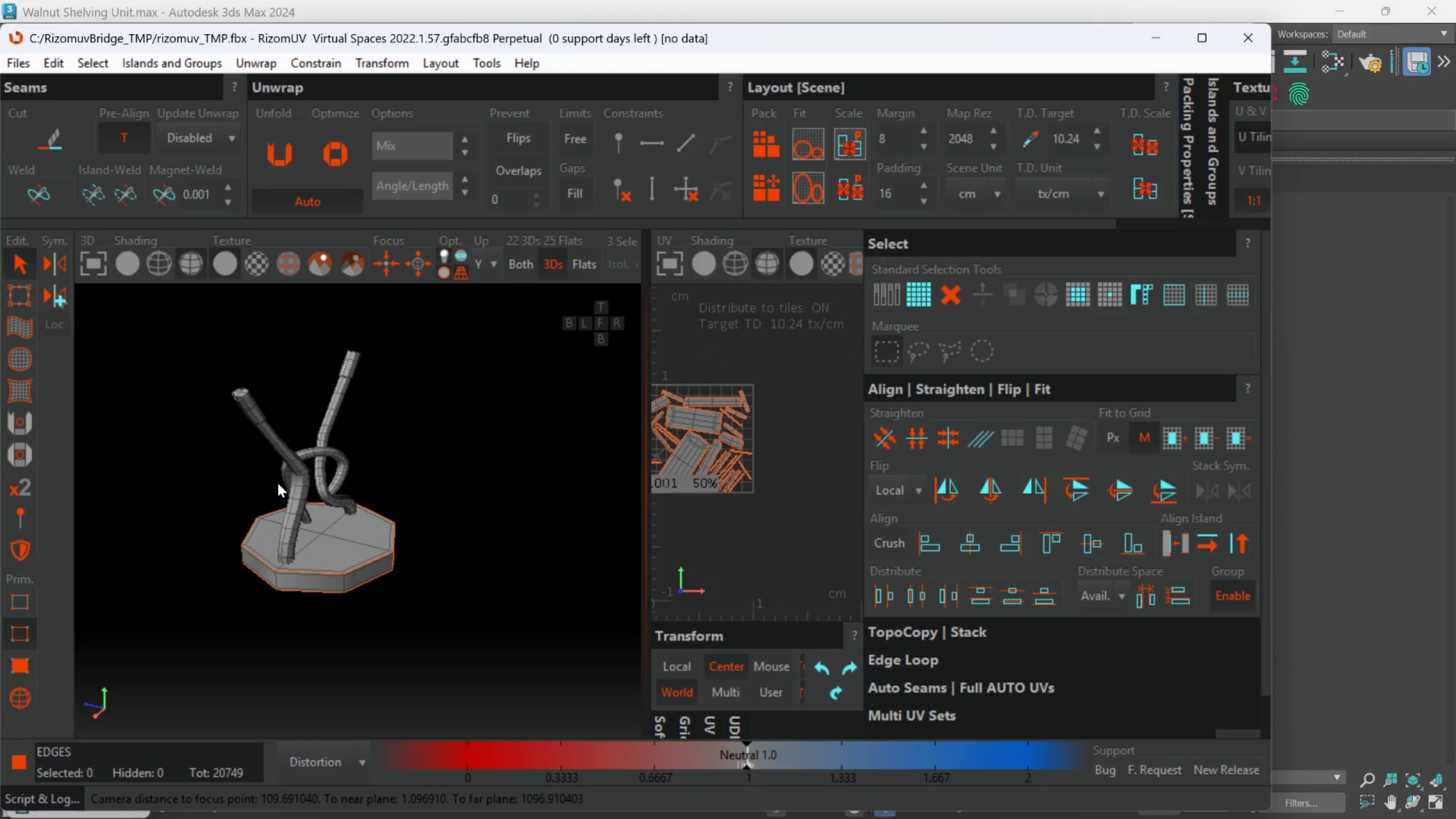 
scroll: coordinate [294, 534], scroll_direction: down, amount: 1.0
 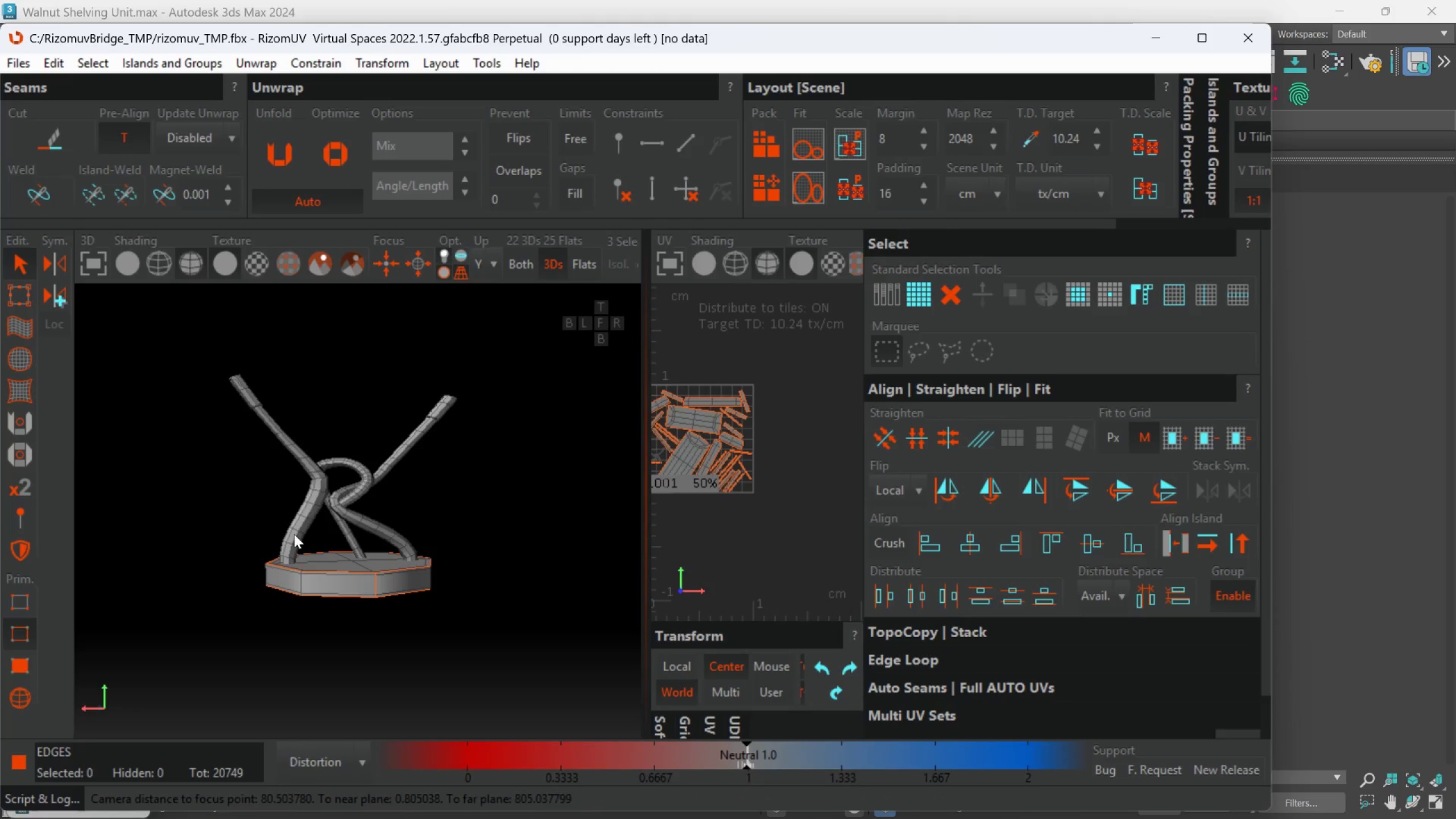 
scroll: coordinate [257, 429], scroll_direction: up, amount: 3.0
 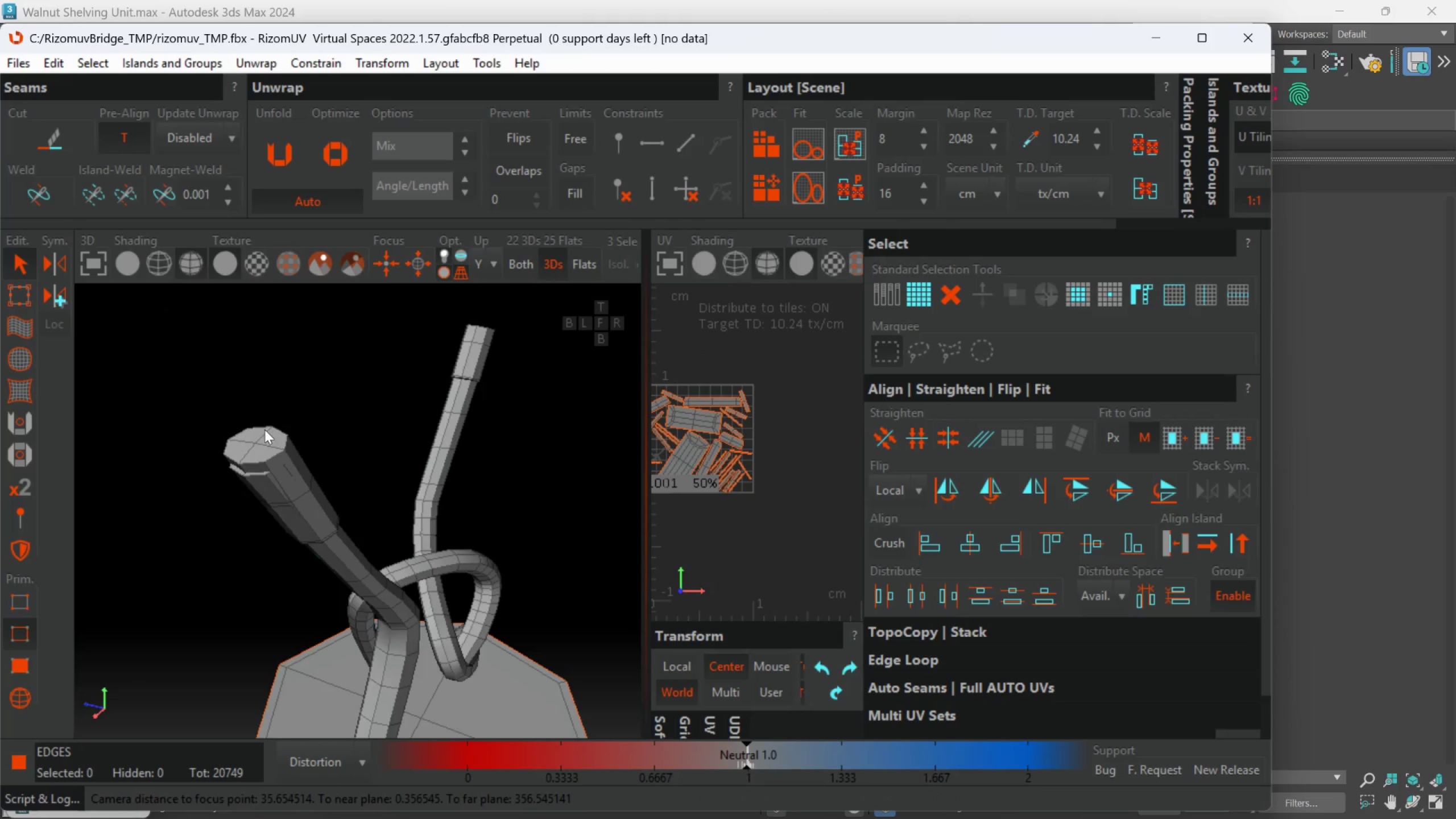 
scroll: coordinate [295, 464], scroll_direction: down, amount: 3.0
 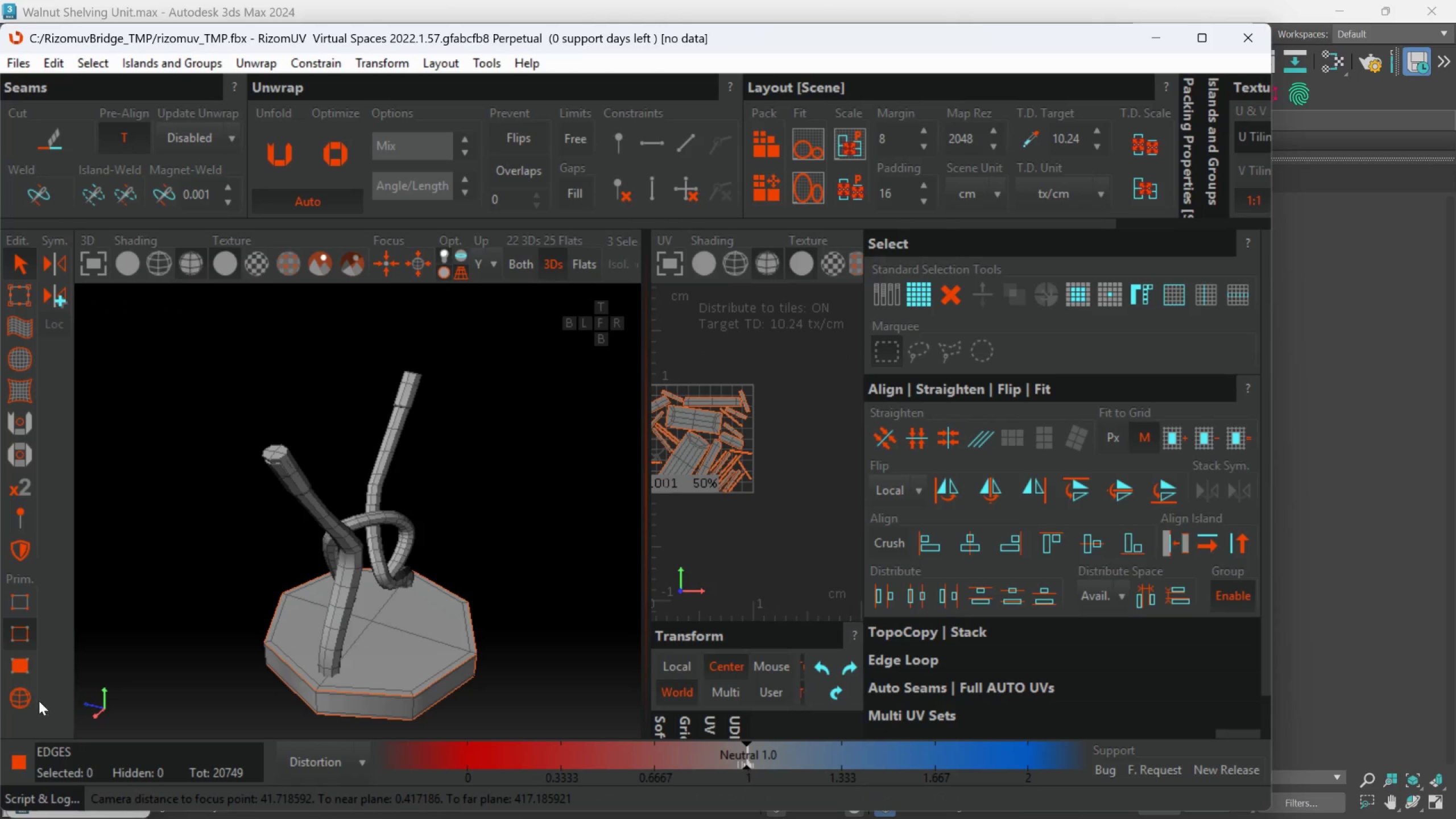 
left_click([26, 701])
 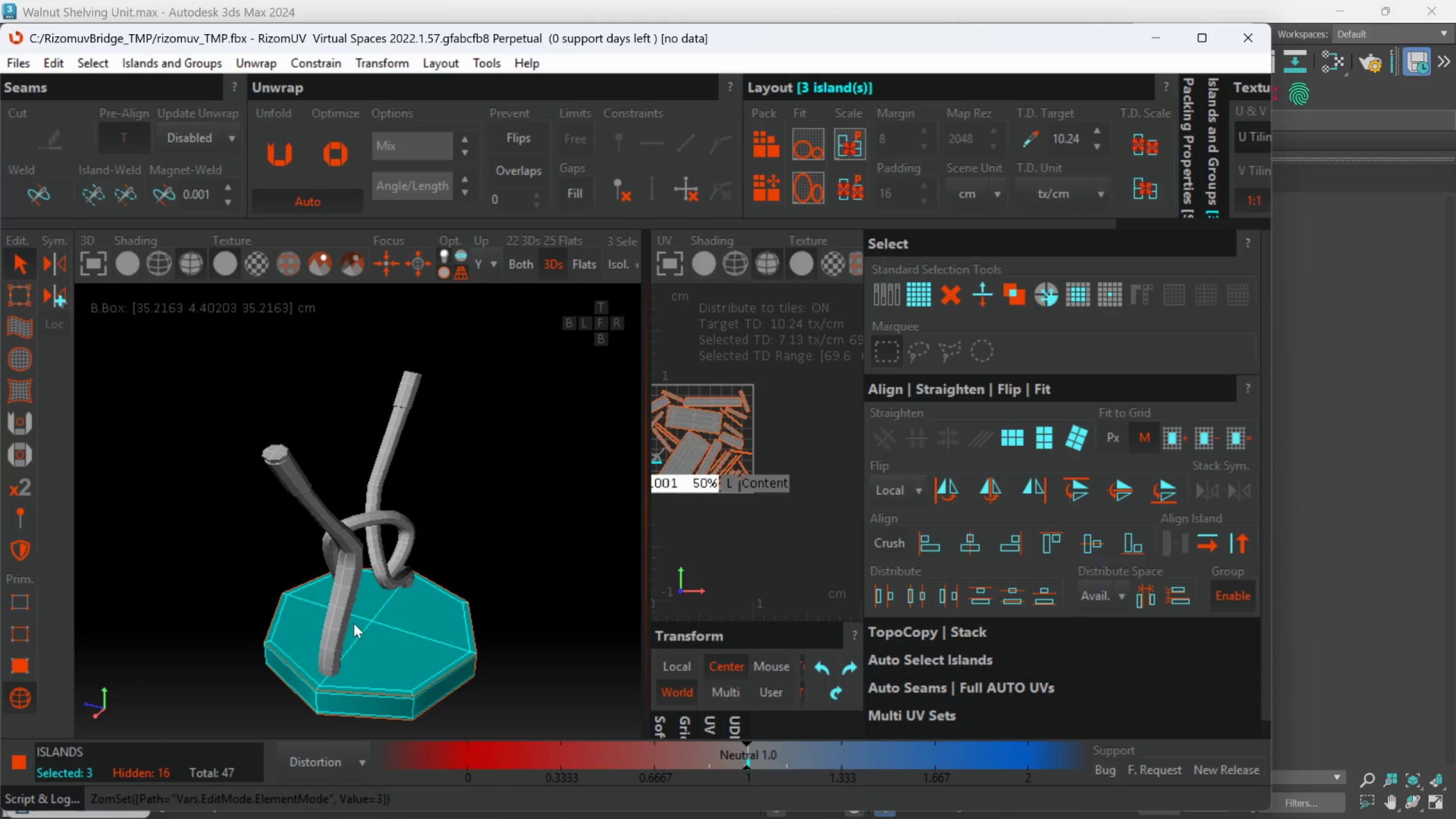 
key(U)
 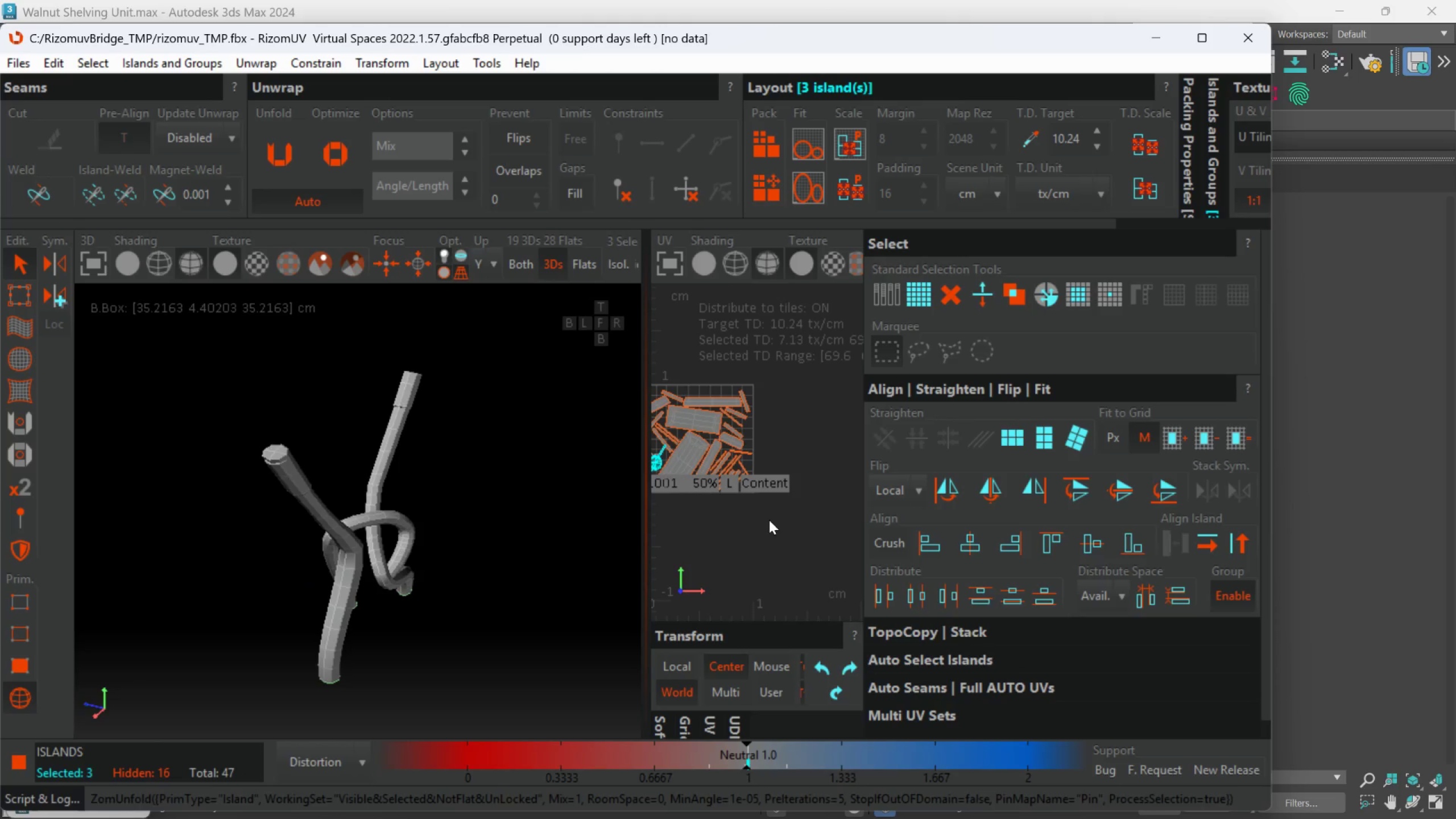 
scroll: coordinate [306, 510], scroll_direction: up, amount: 5.0
 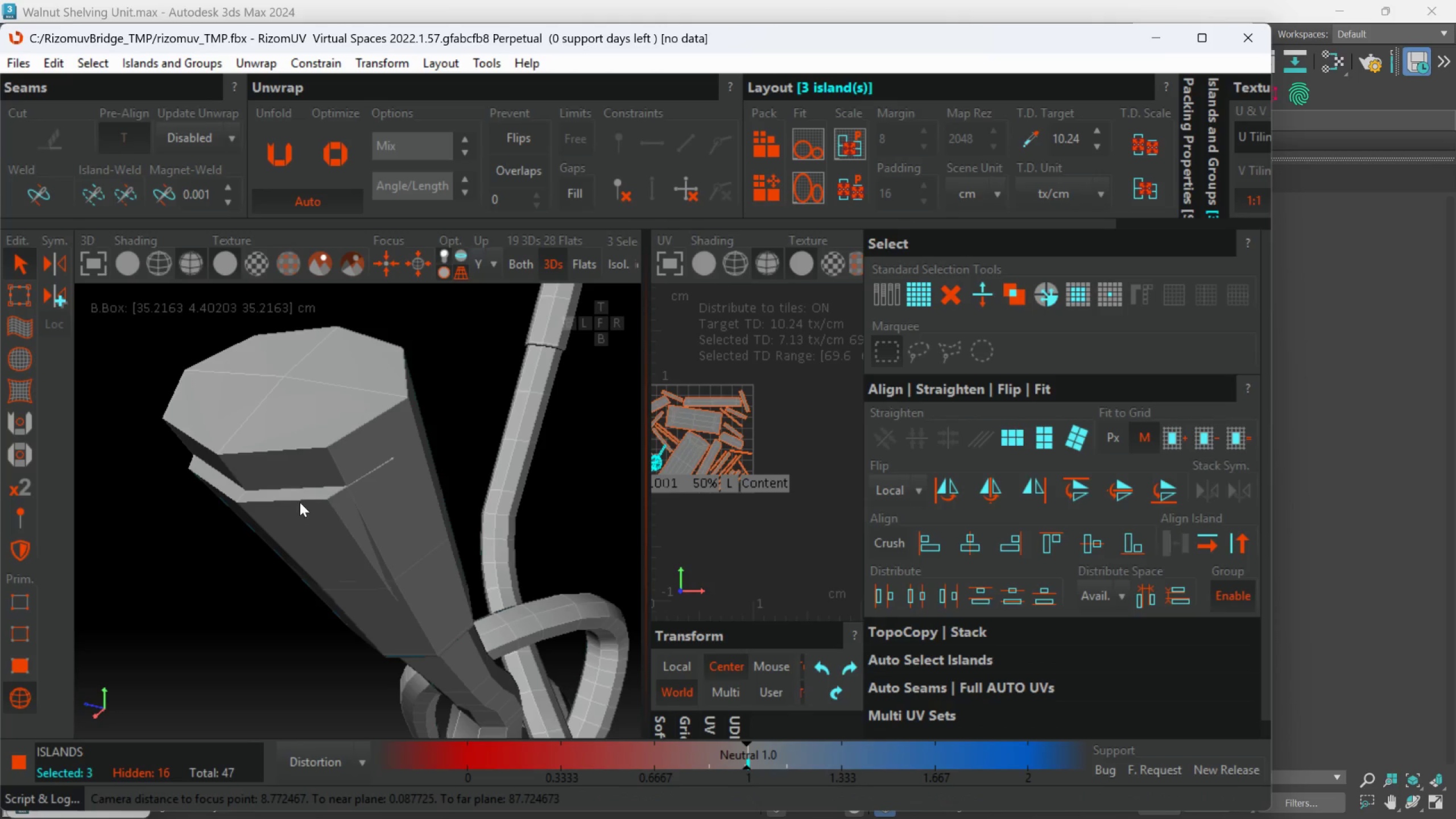 
left_click([297, 498])
 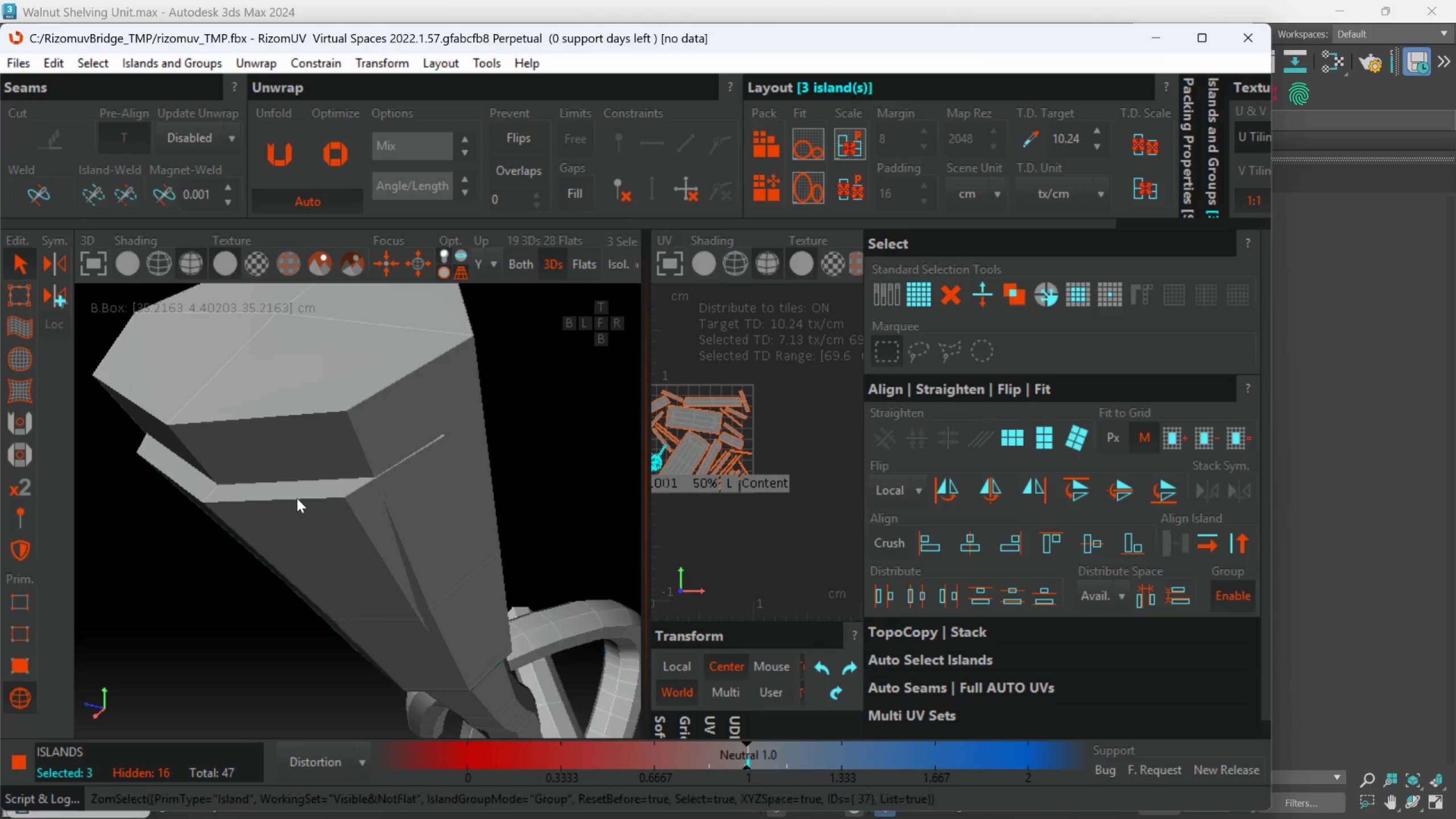 
scroll: coordinate [298, 500], scroll_direction: up, amount: 1.0
 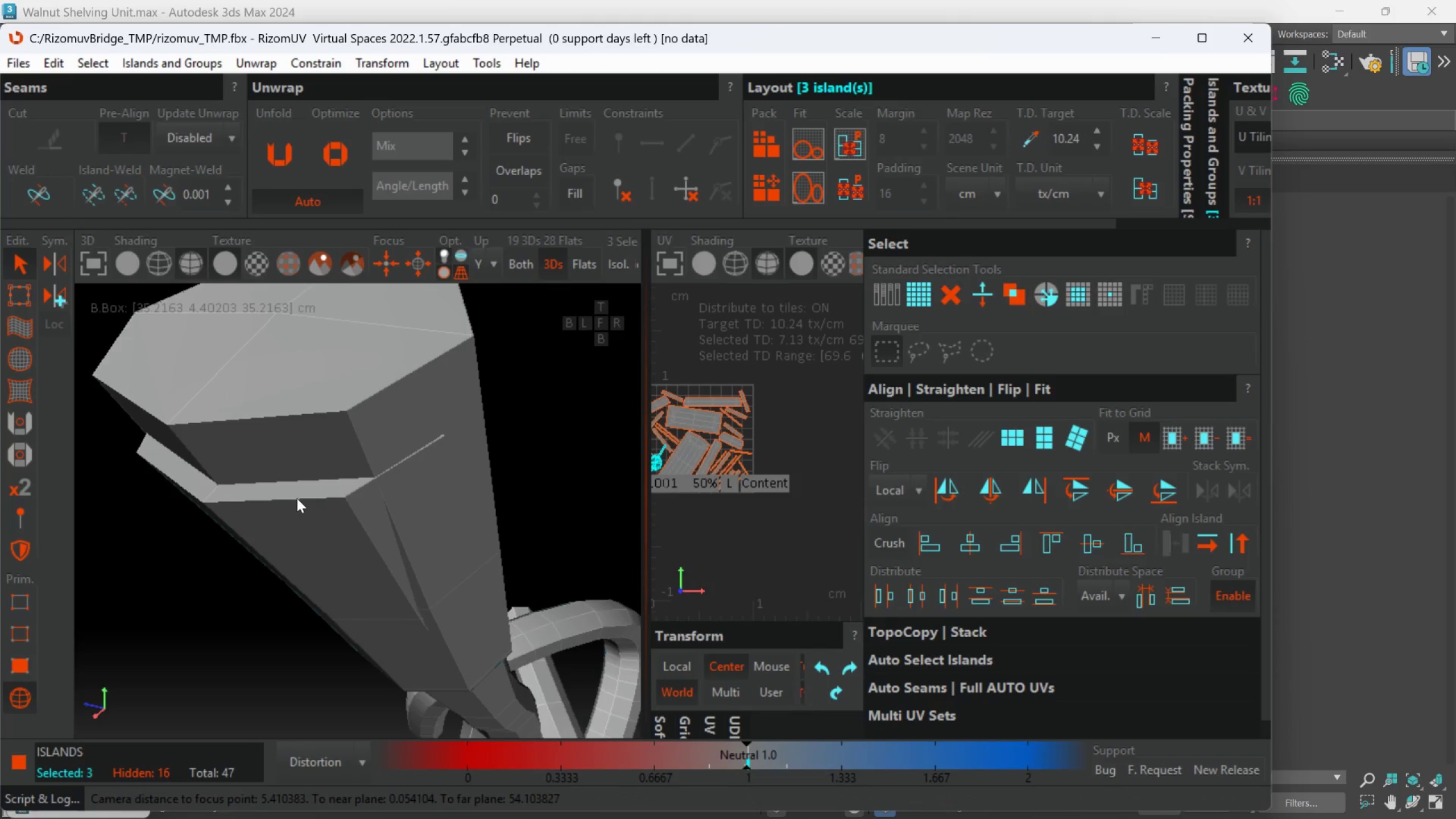 
double_click([297, 498])
 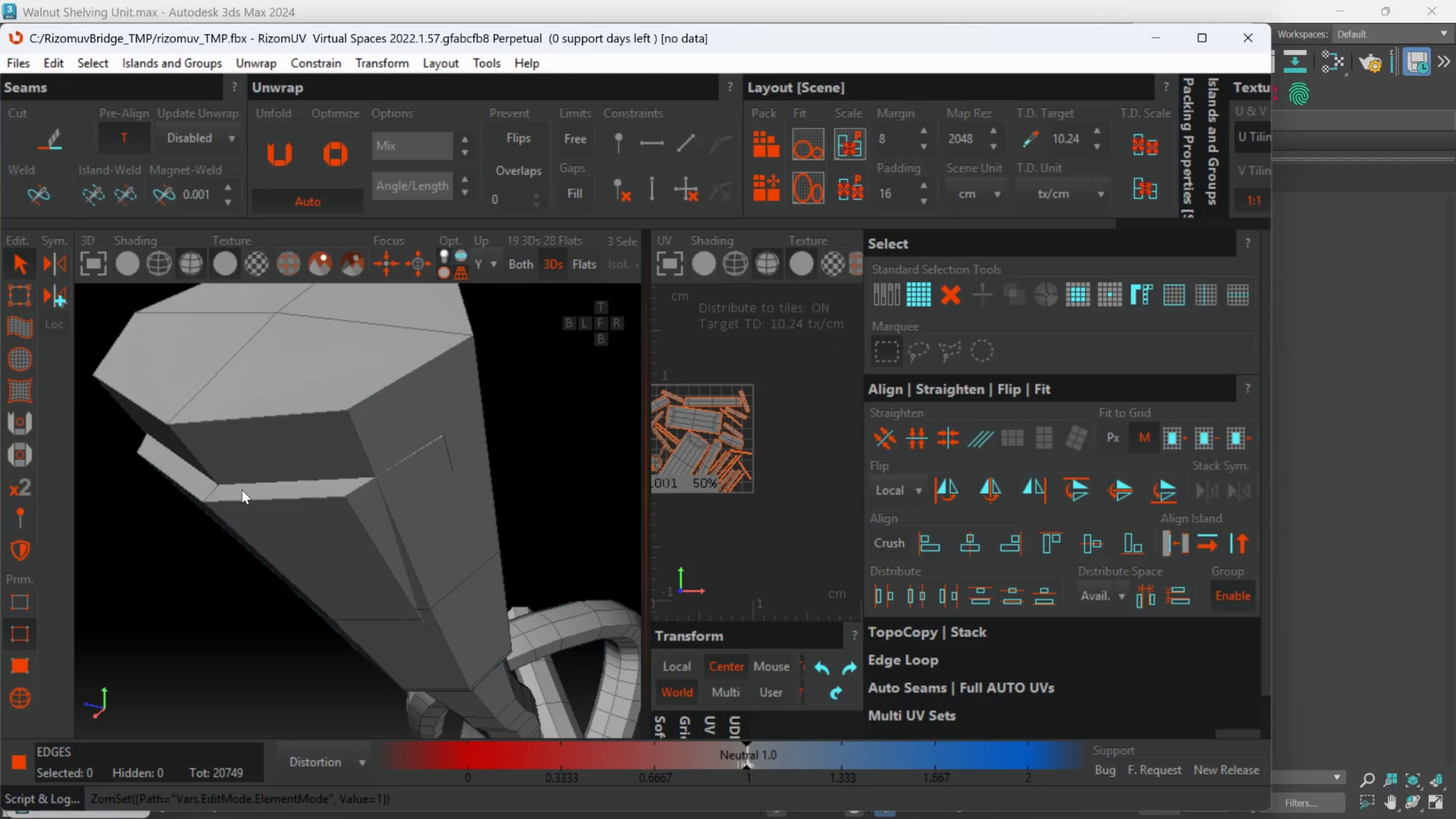 
double_click([244, 497])
 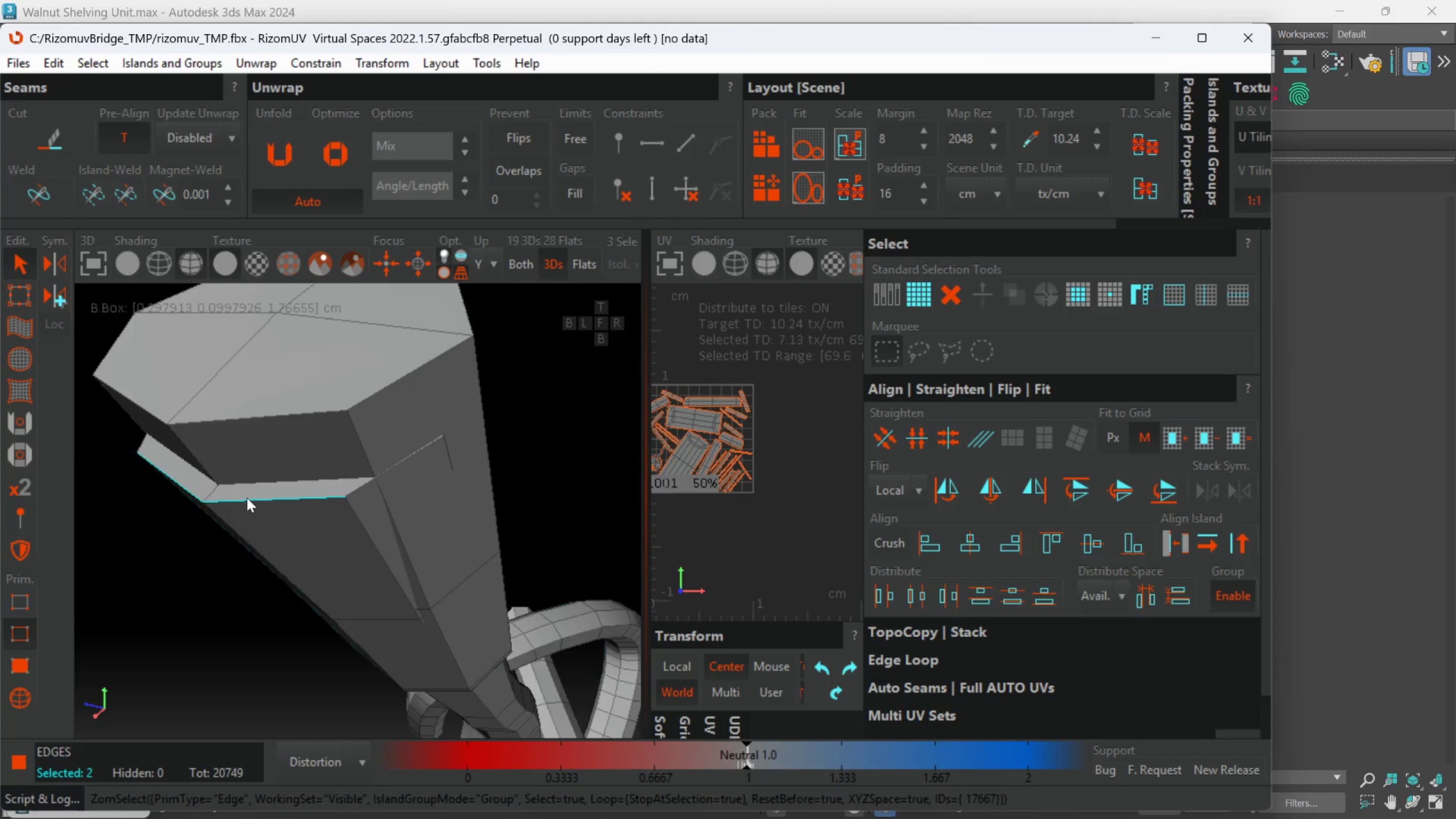 
hold_key(key=AltLeft, duration=0.83)
 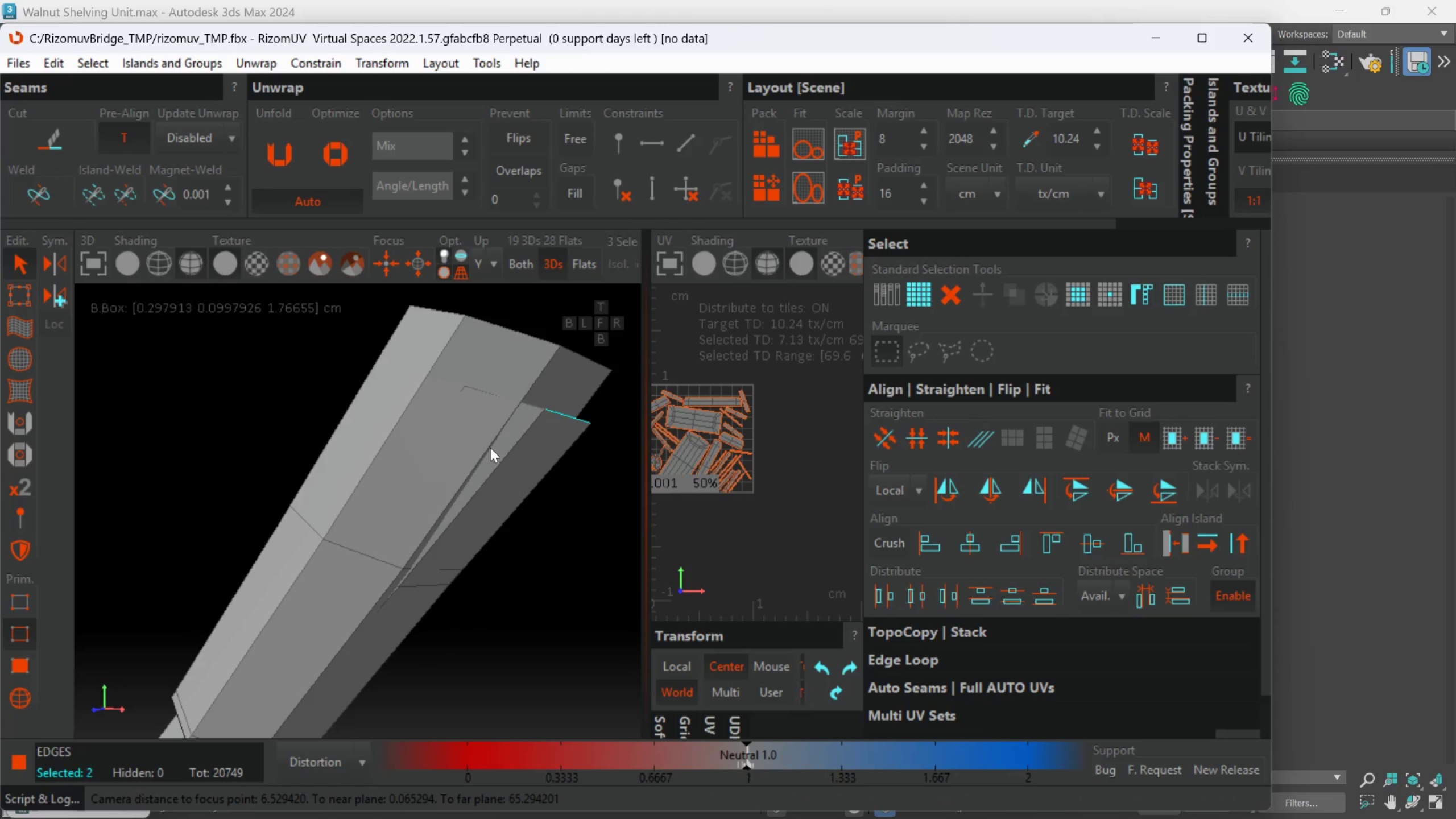 
scroll: coordinate [492, 445], scroll_direction: down, amount: 5.0
 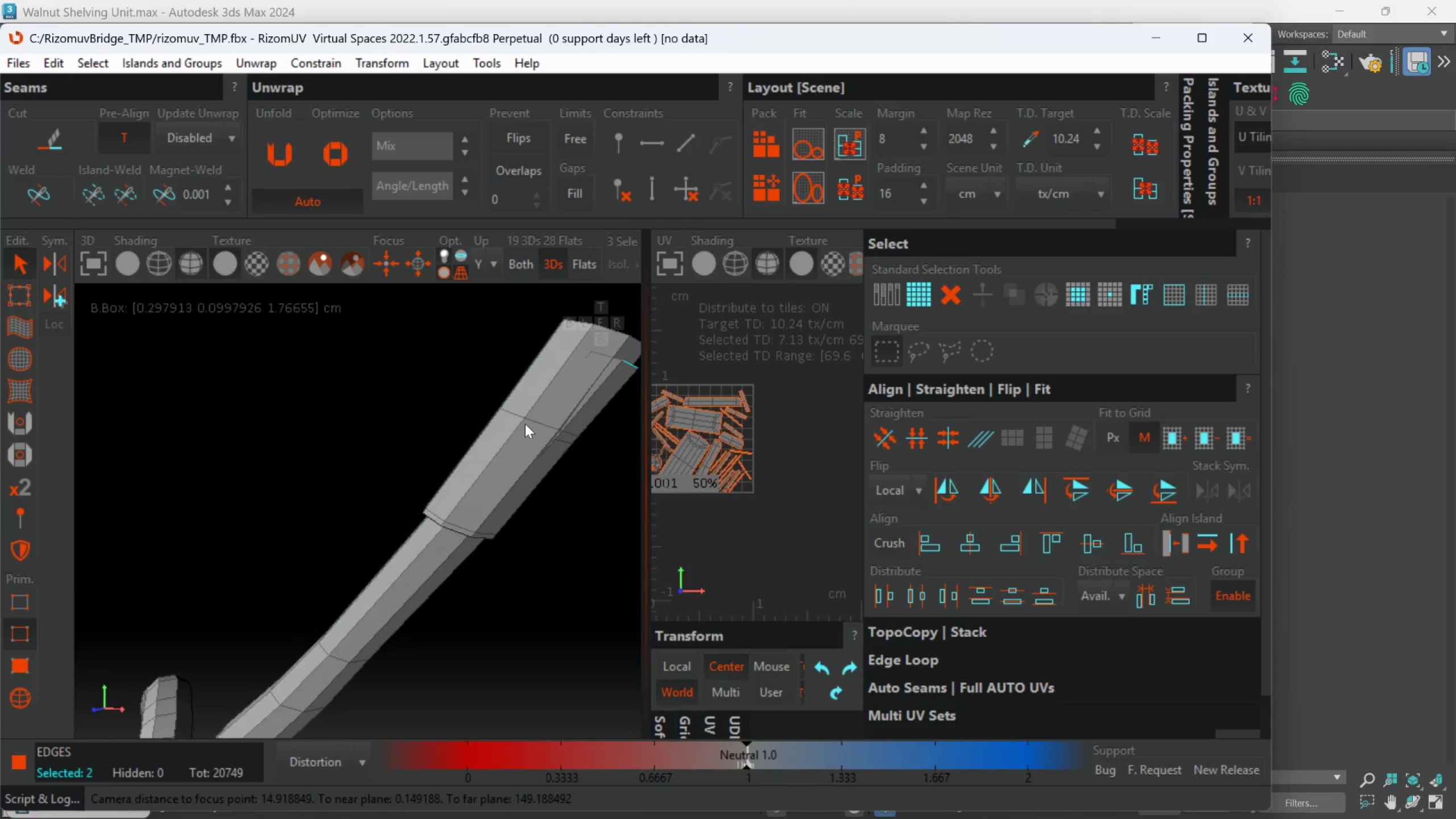 
hold_key(key=AltLeft, duration=0.42)
 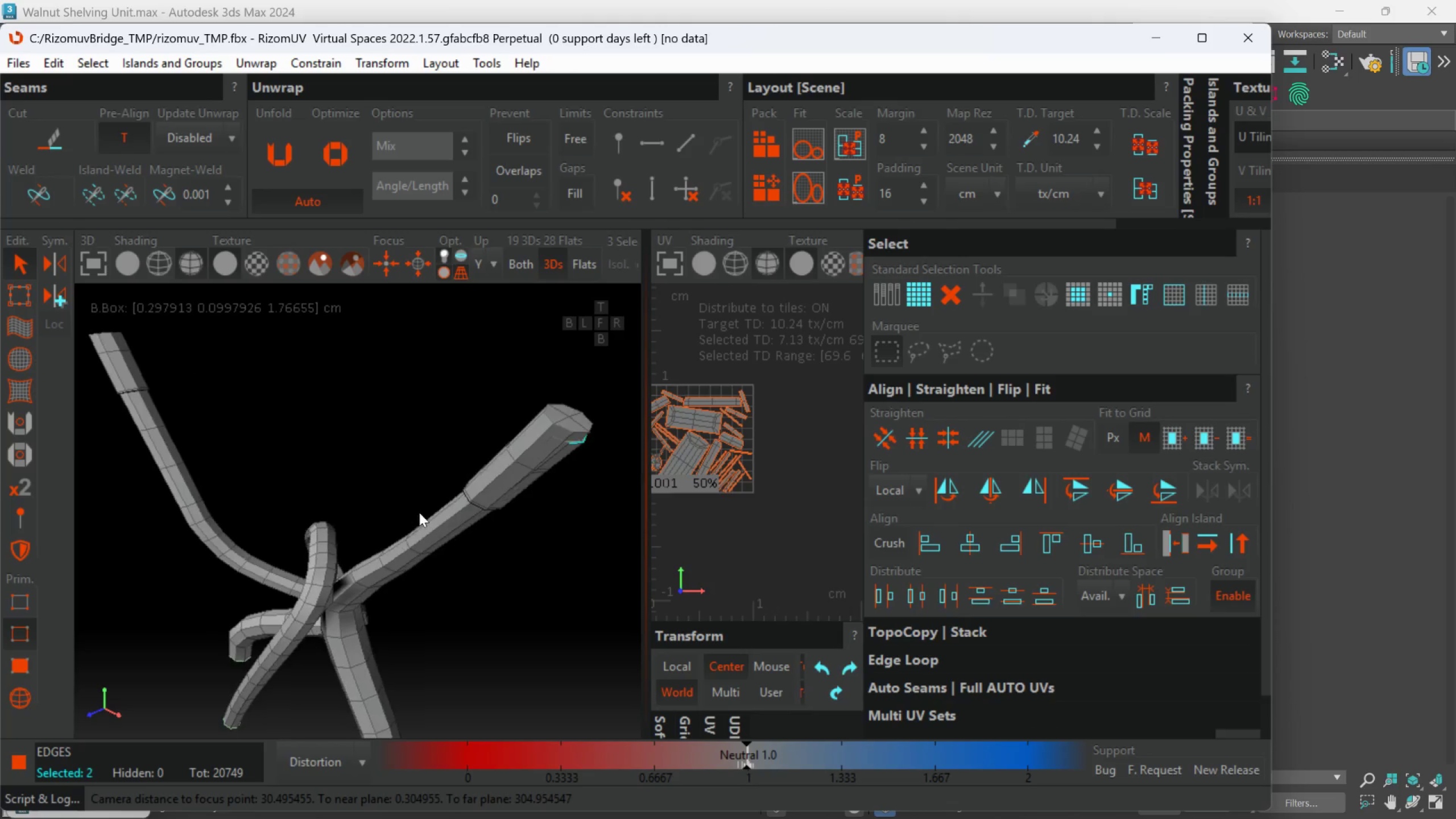 
scroll: coordinate [499, 450], scroll_direction: down, amount: 2.0
 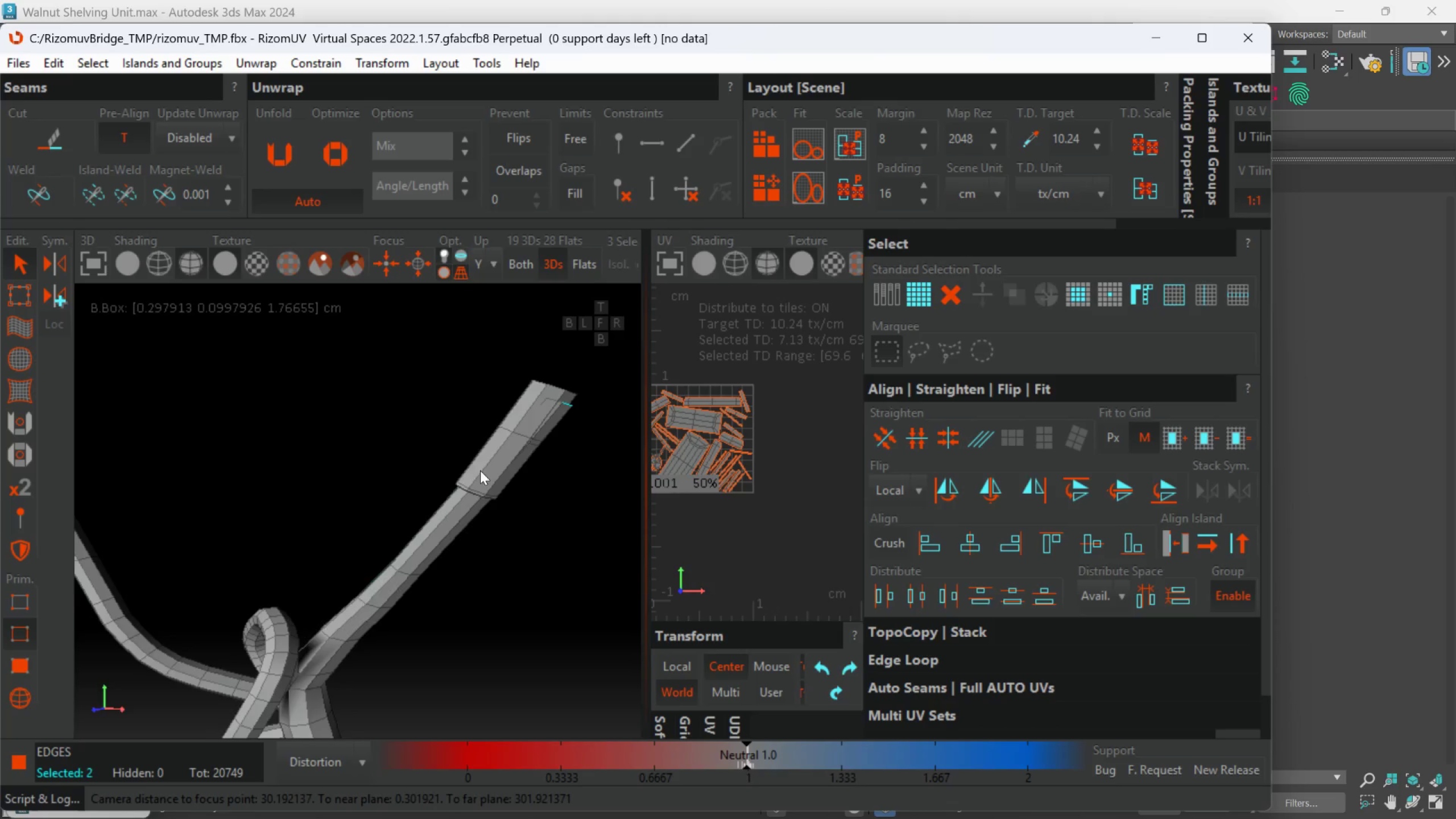 
hold_key(key=AltLeft, duration=0.56)
 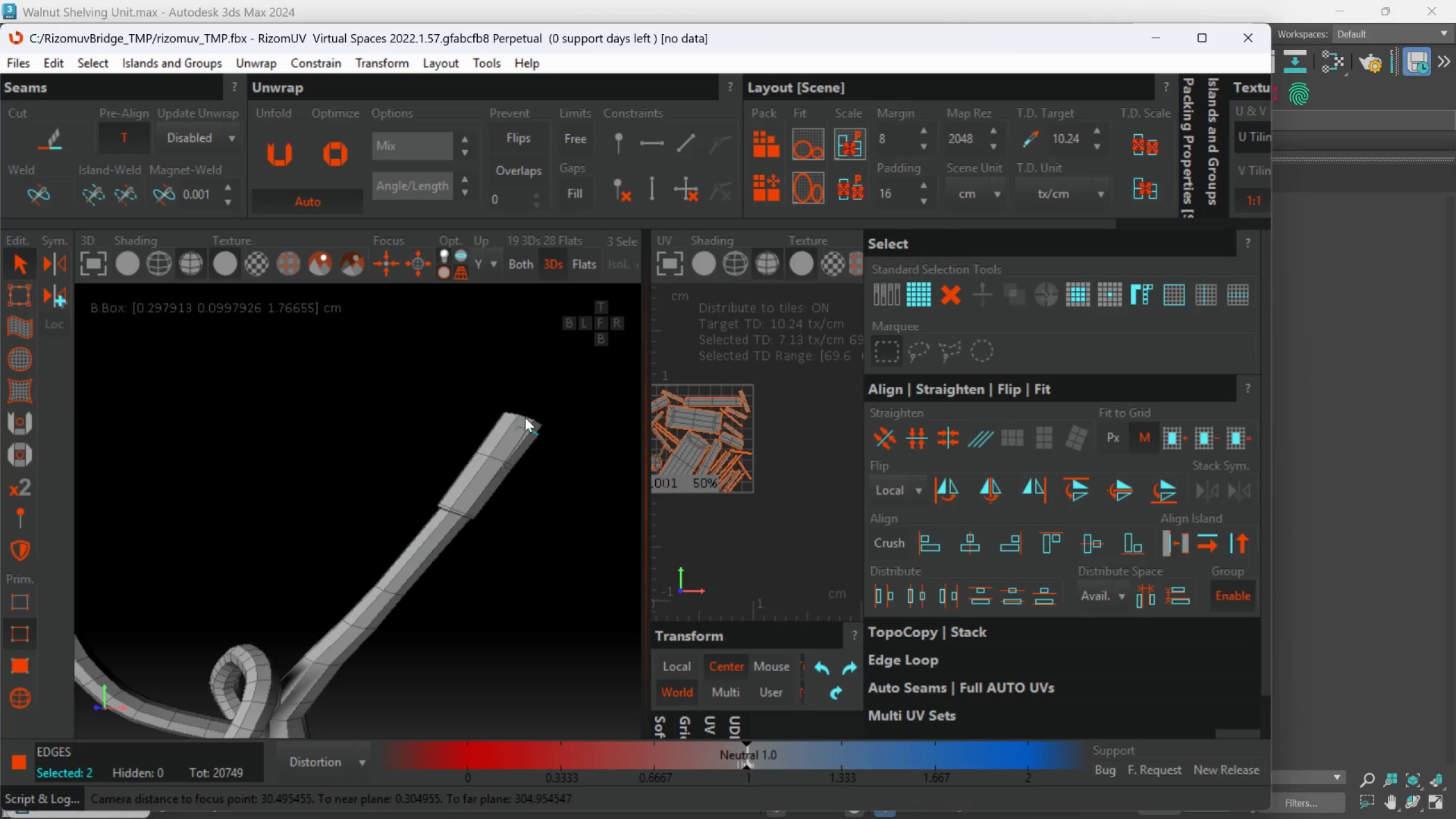 
scroll: coordinate [525, 417], scroll_direction: up, amount: 2.0
 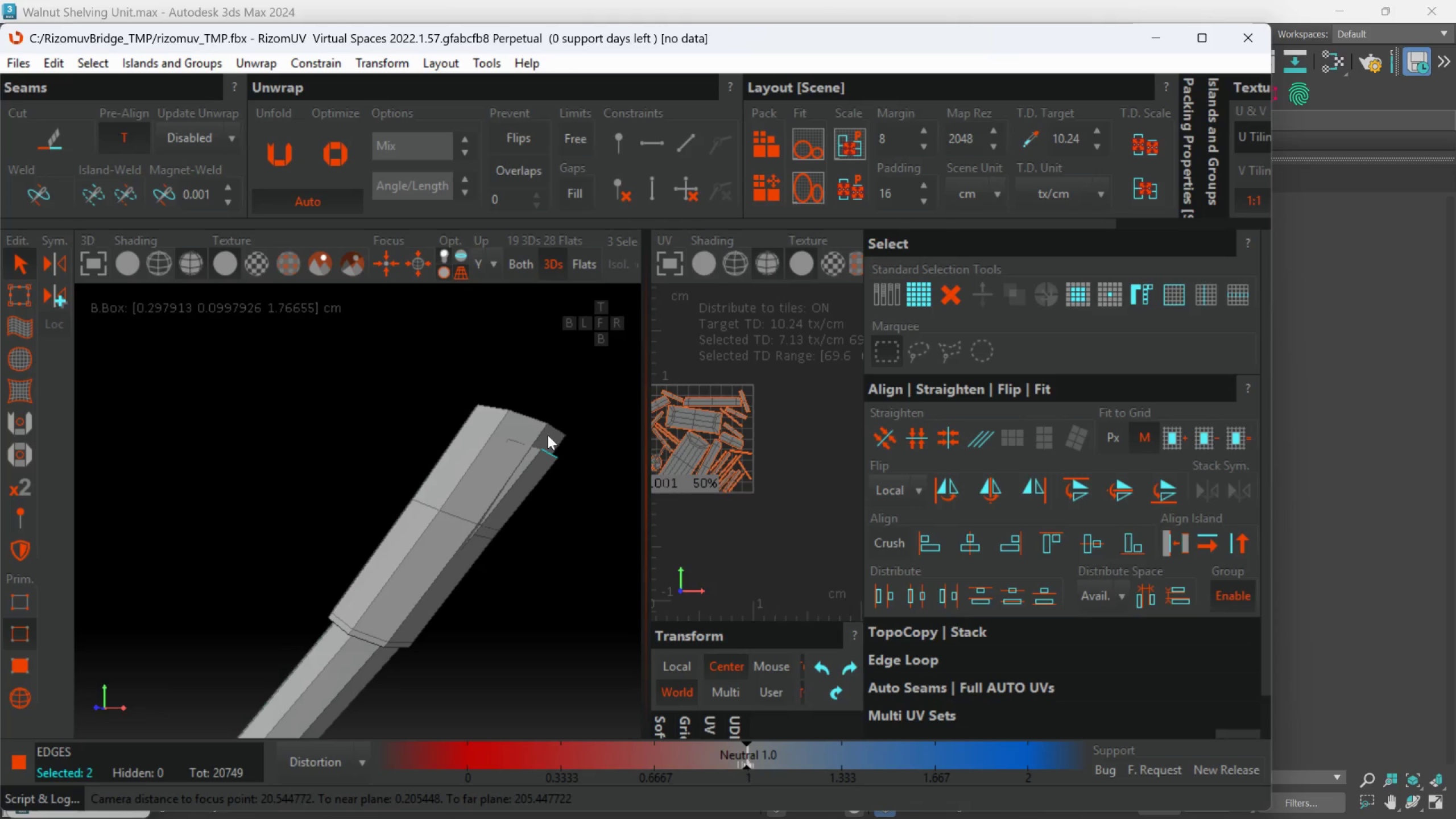 
scroll: coordinate [560, 452], scroll_direction: down, amount: 5.0
 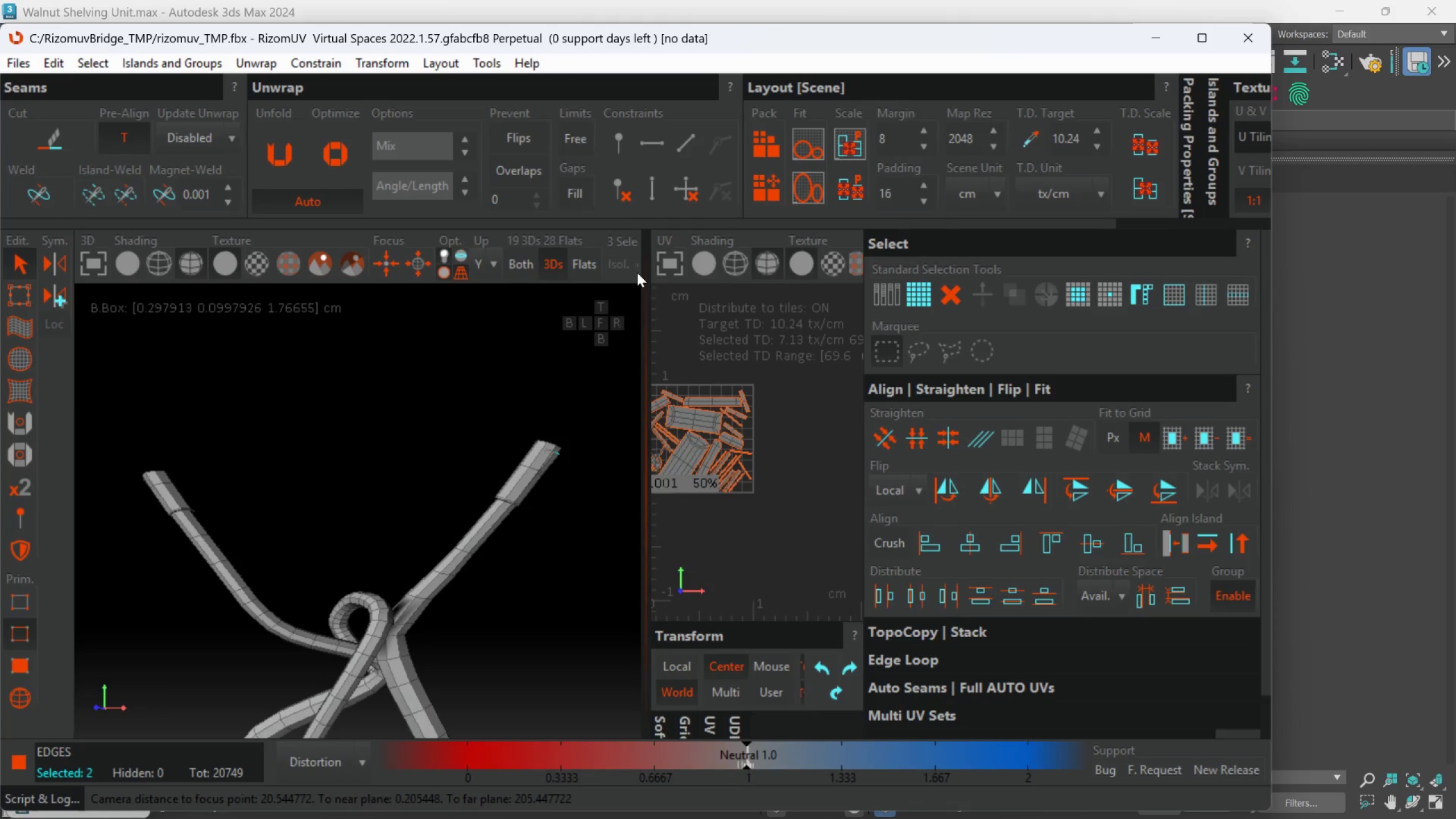 
left_click_drag(start_coordinate=[644, 281], to_coordinate=[701, 287])
 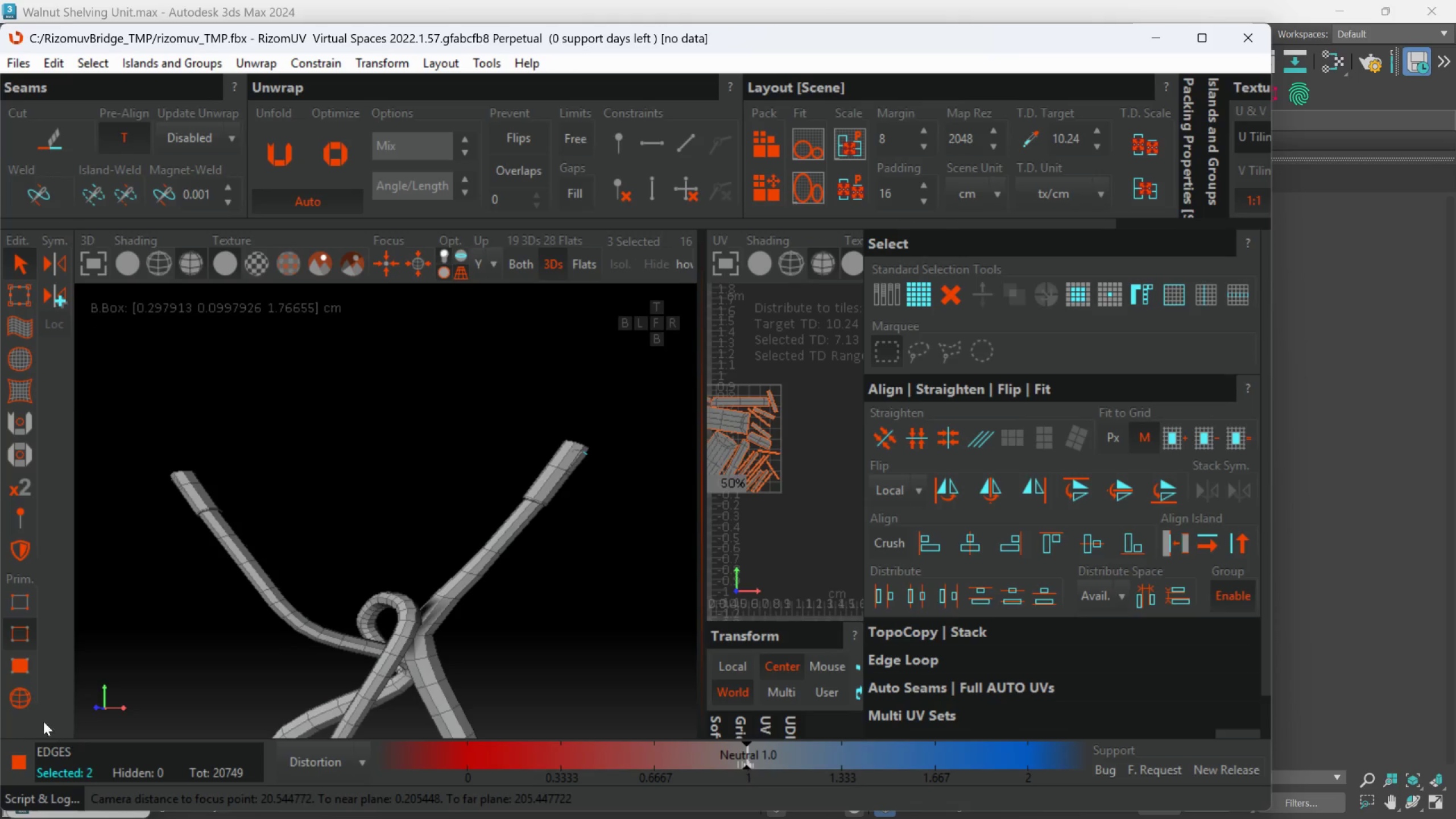 
left_click([16, 701])
 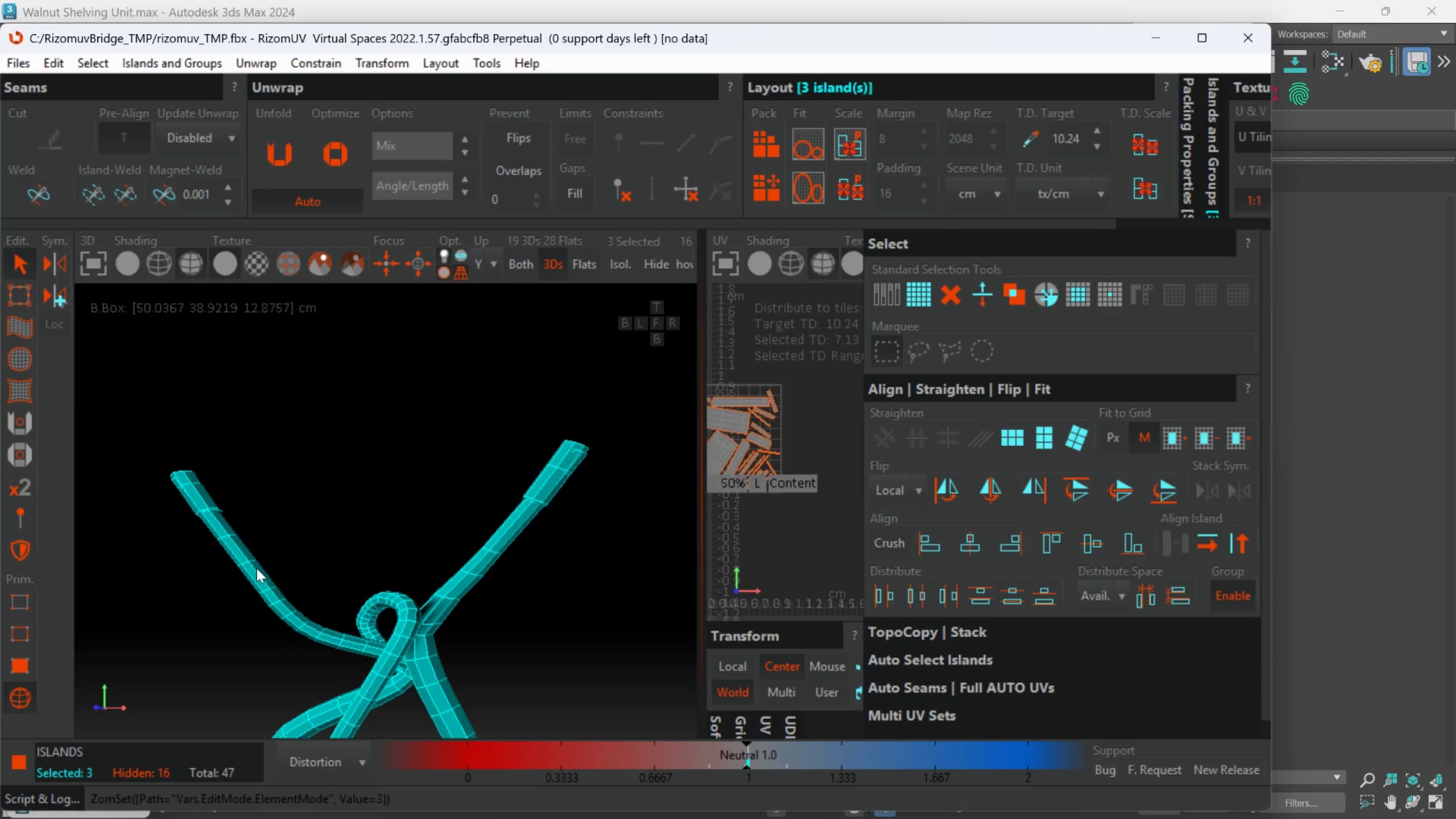 
left_click([257, 571])
 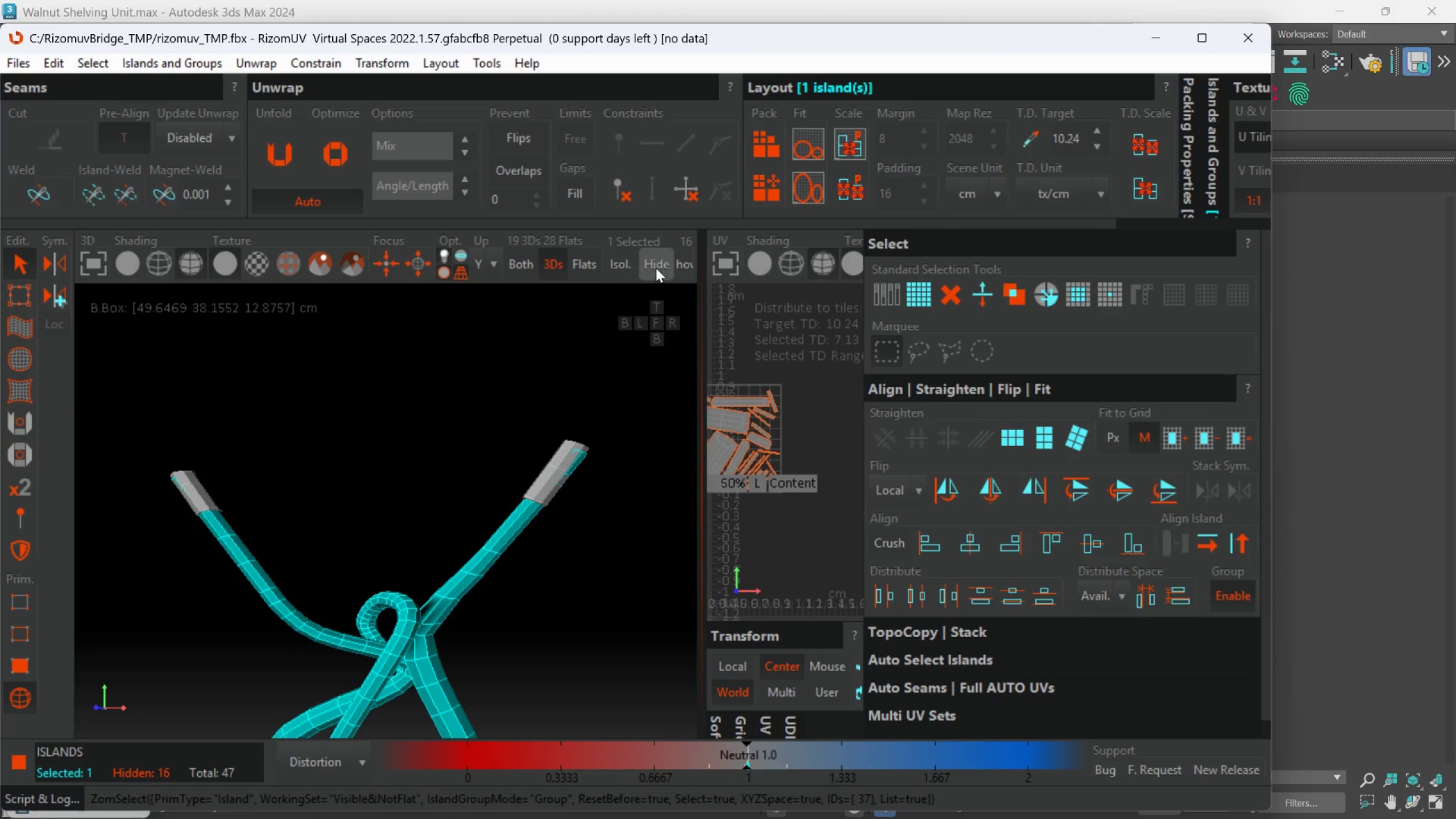 
left_click([632, 262])
 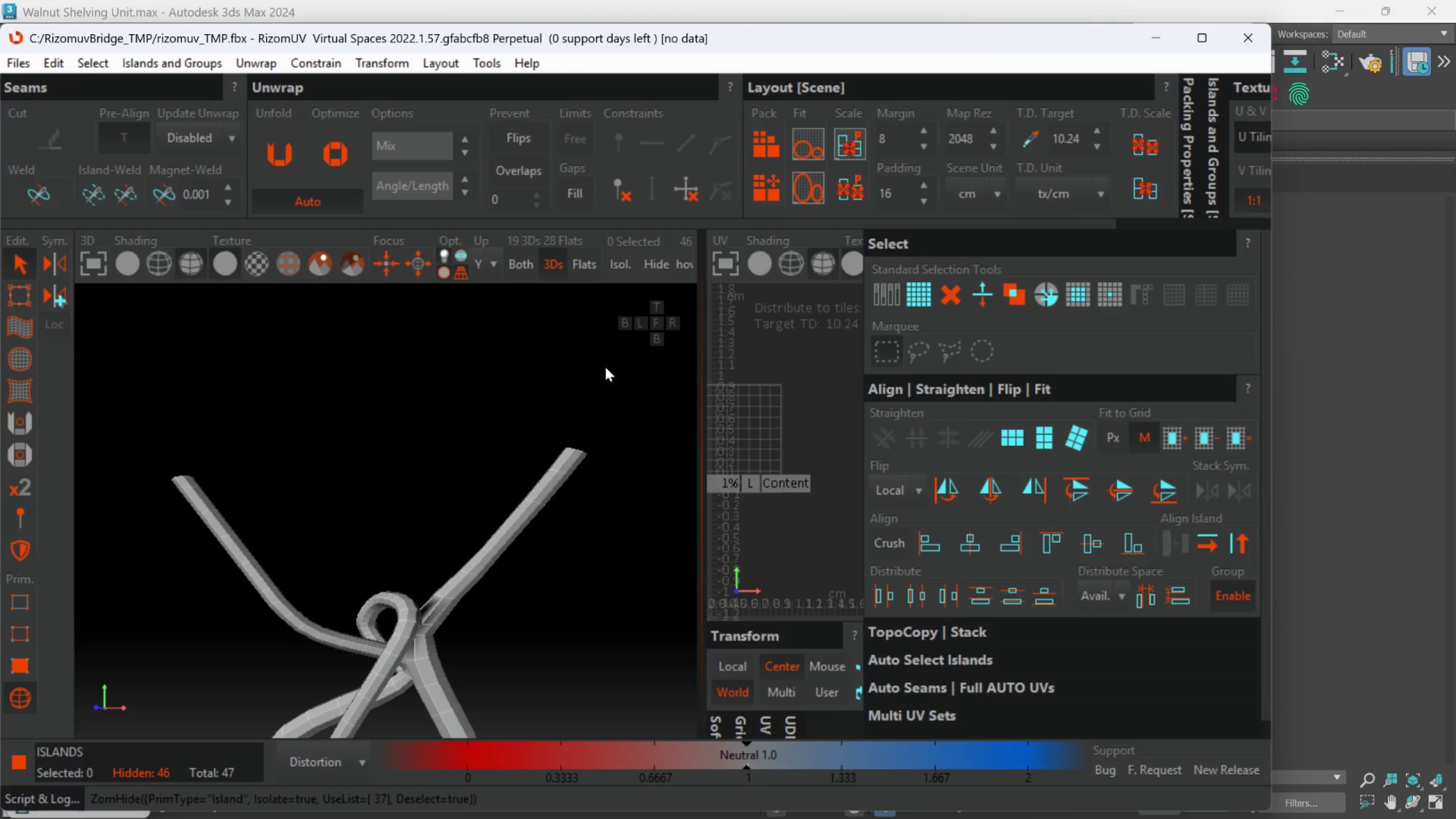 
hold_key(key=AltLeft, duration=0.38)
 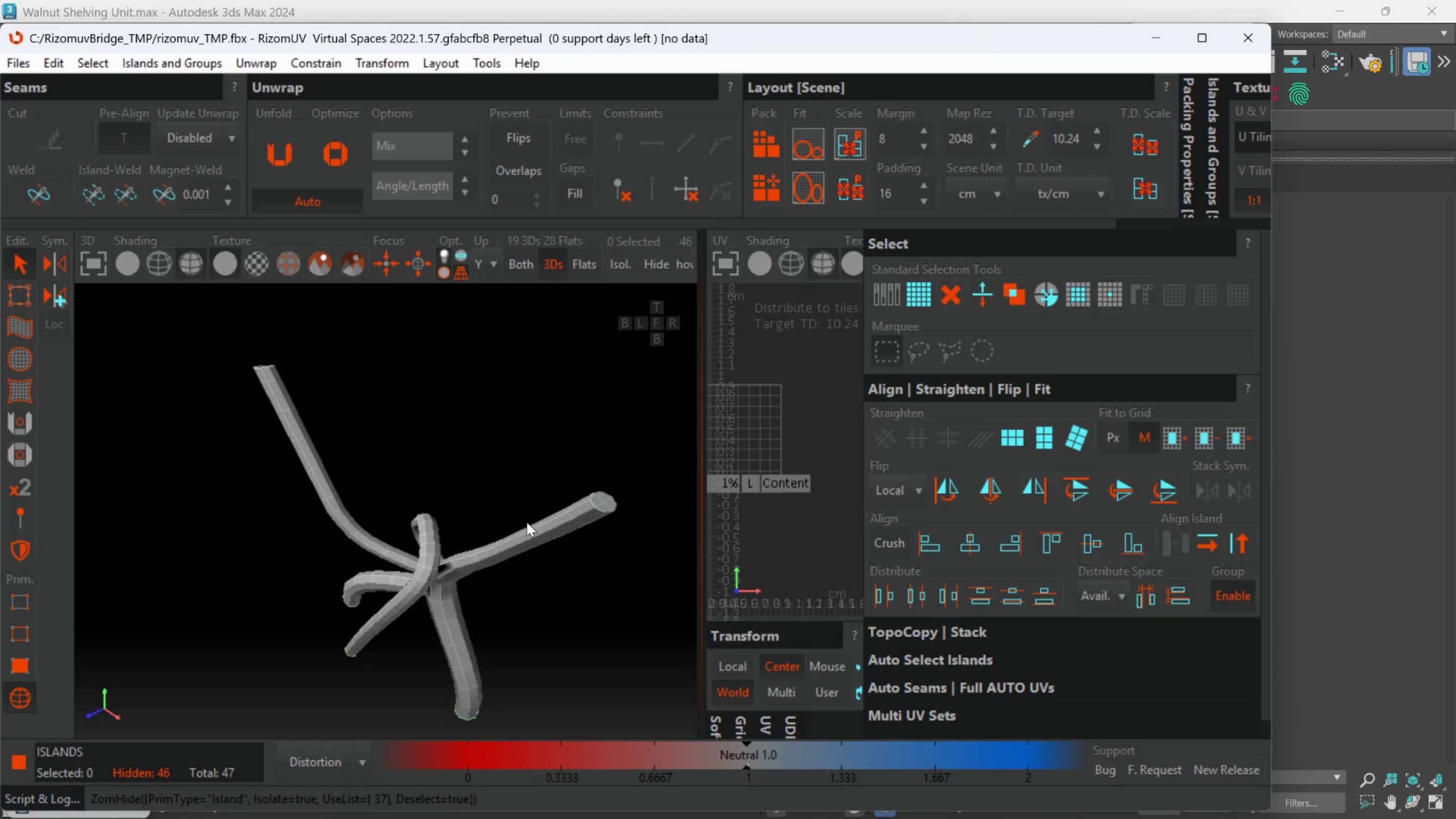 
scroll: coordinate [504, 562], scroll_direction: up, amount: 1.0
 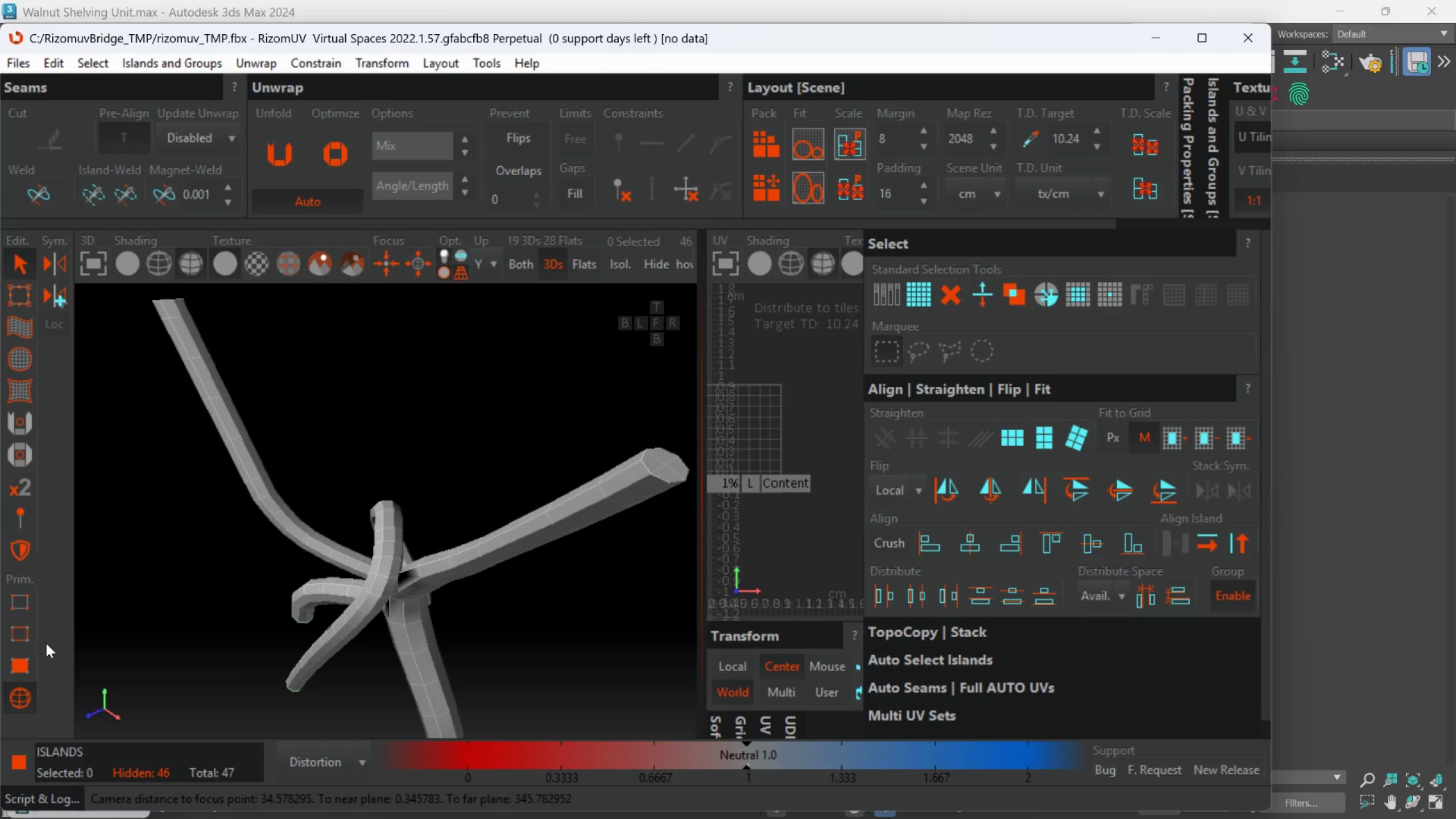 
left_click([32, 638])
 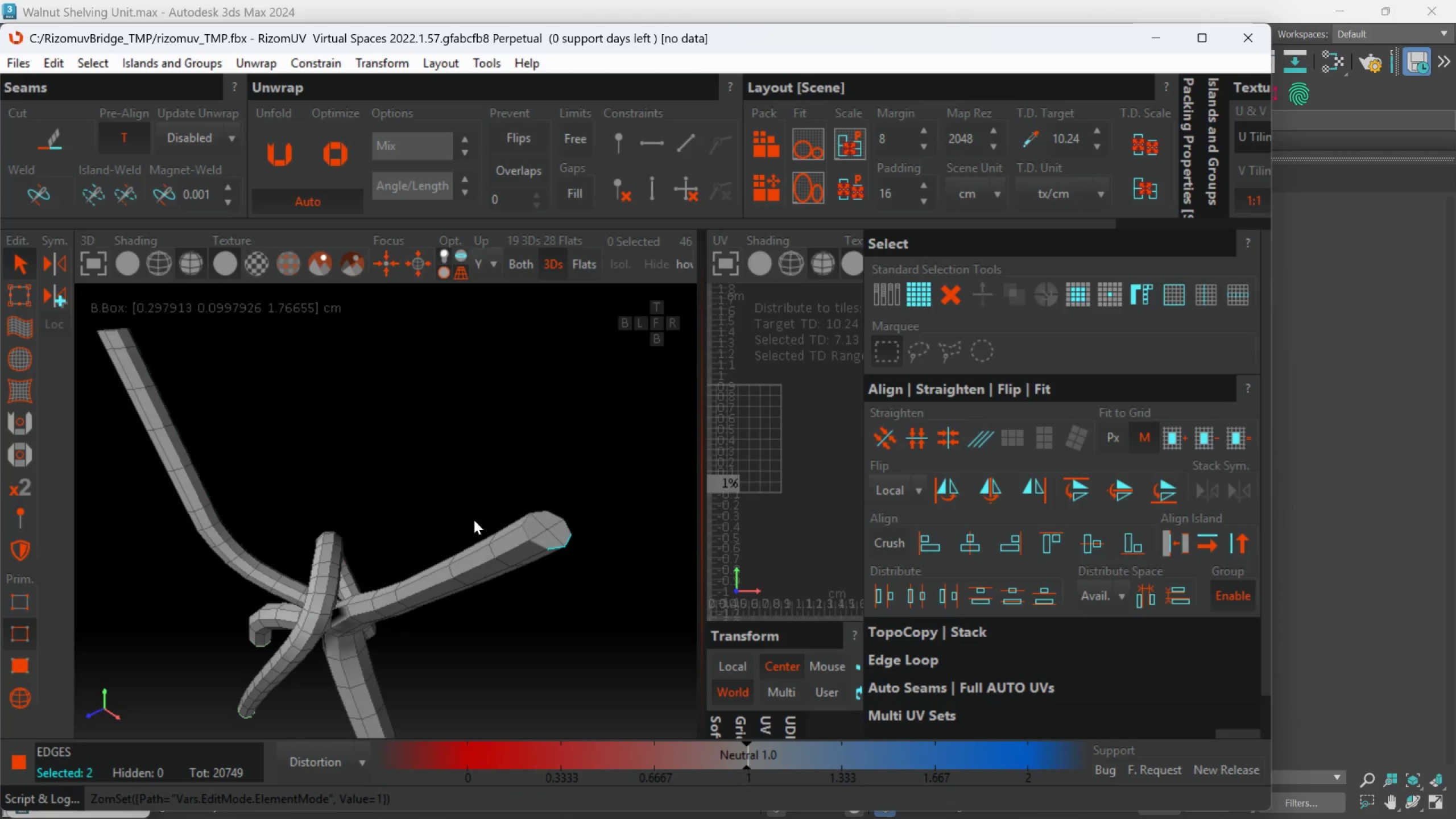 
scroll: coordinate [555, 560], scroll_direction: up, amount: 2.0
 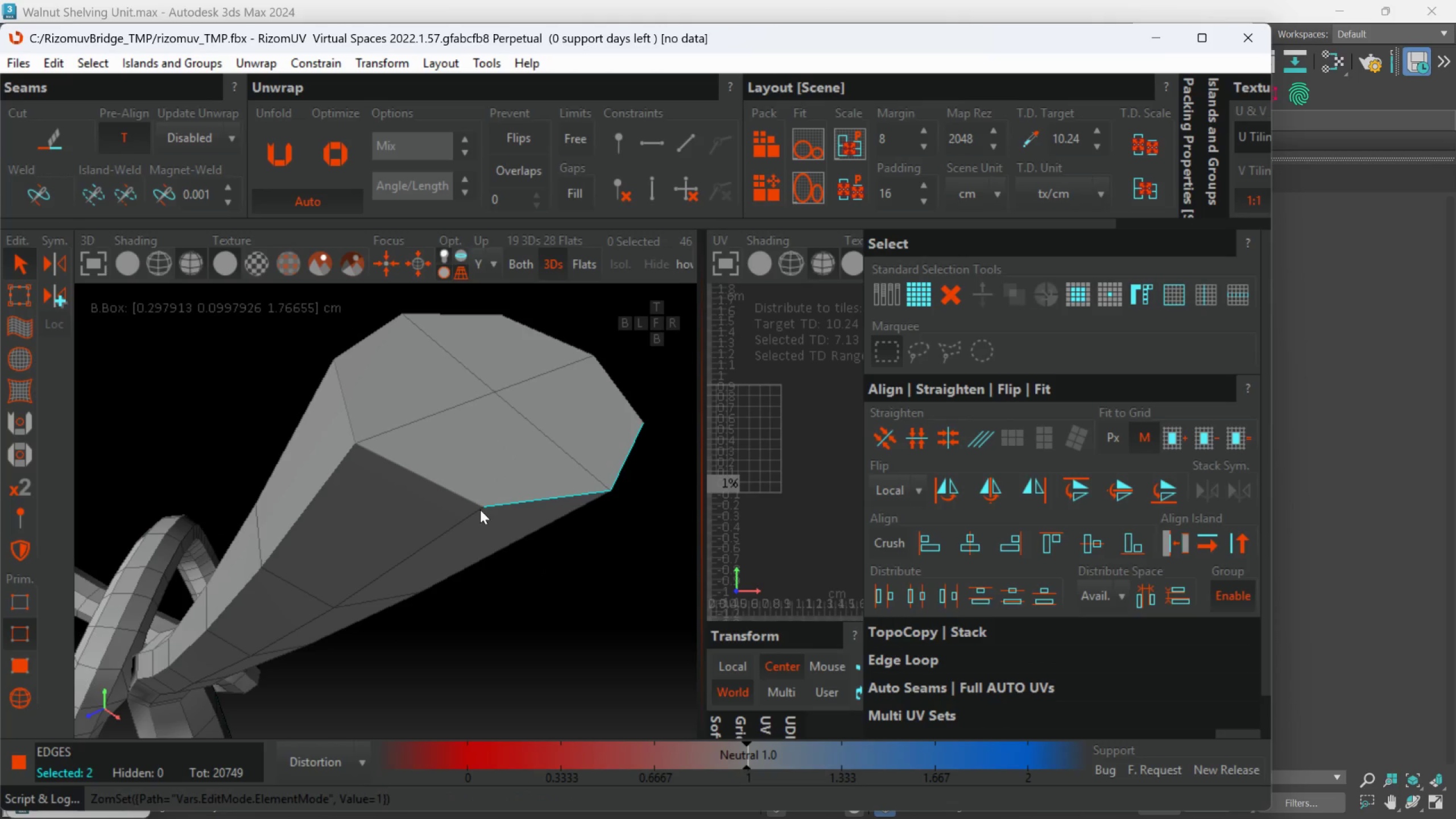 
hold_key(key=ControlLeft, duration=0.69)
double_click([459, 499])
 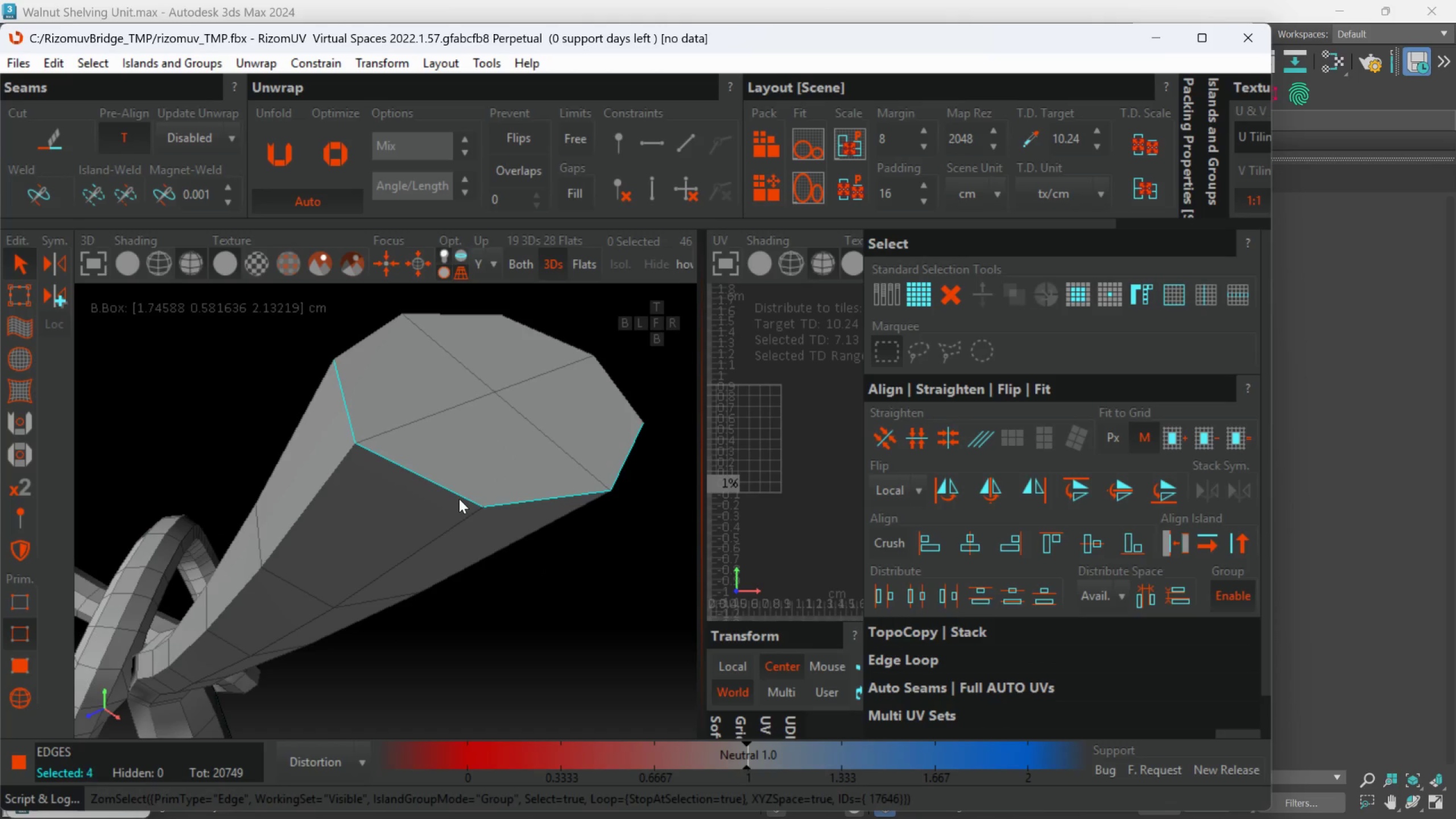 
hold_key(key=AltLeft, duration=0.58)
 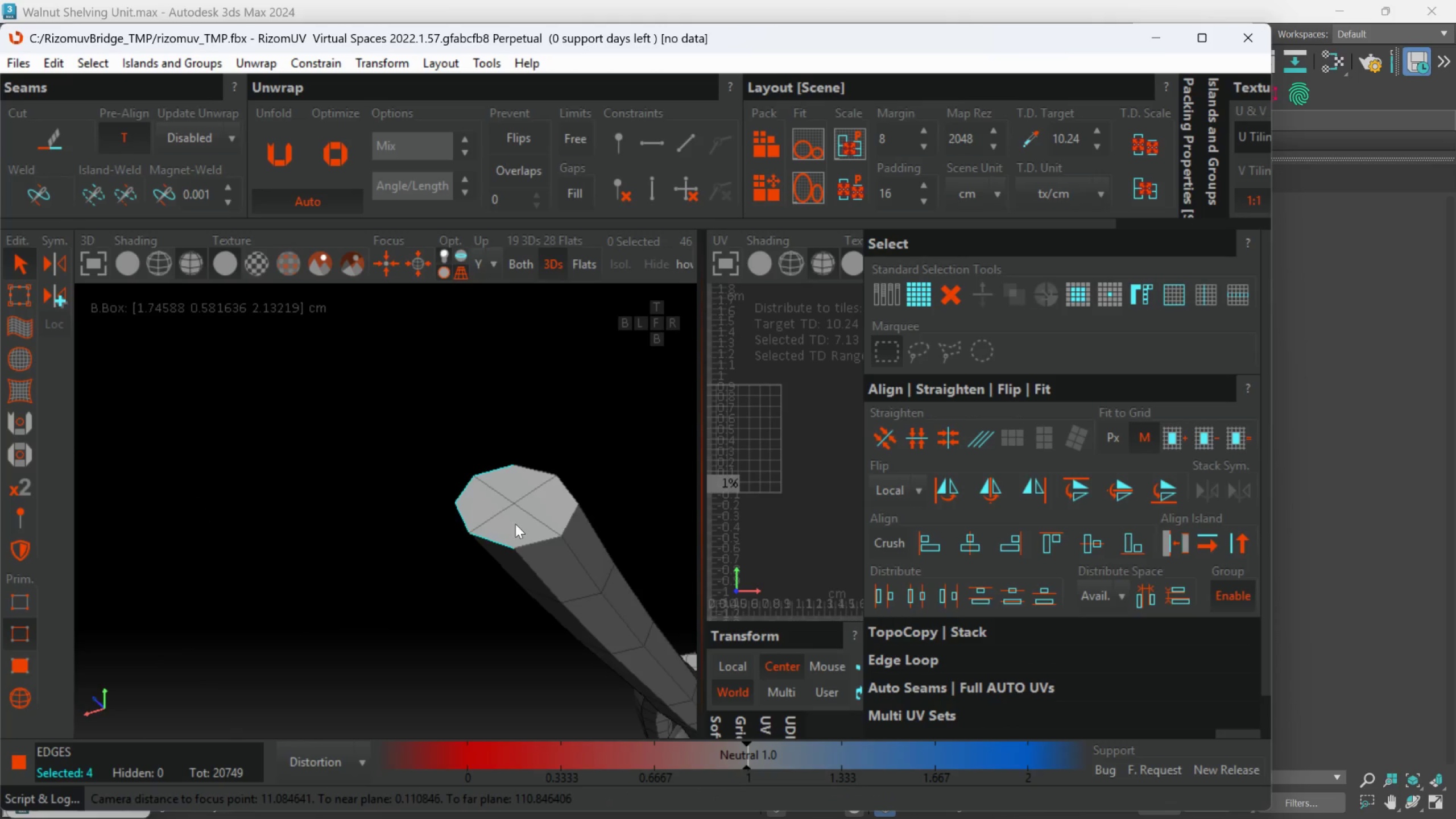 
scroll: coordinate [459, 499], scroll_direction: down, amount: 4.0
 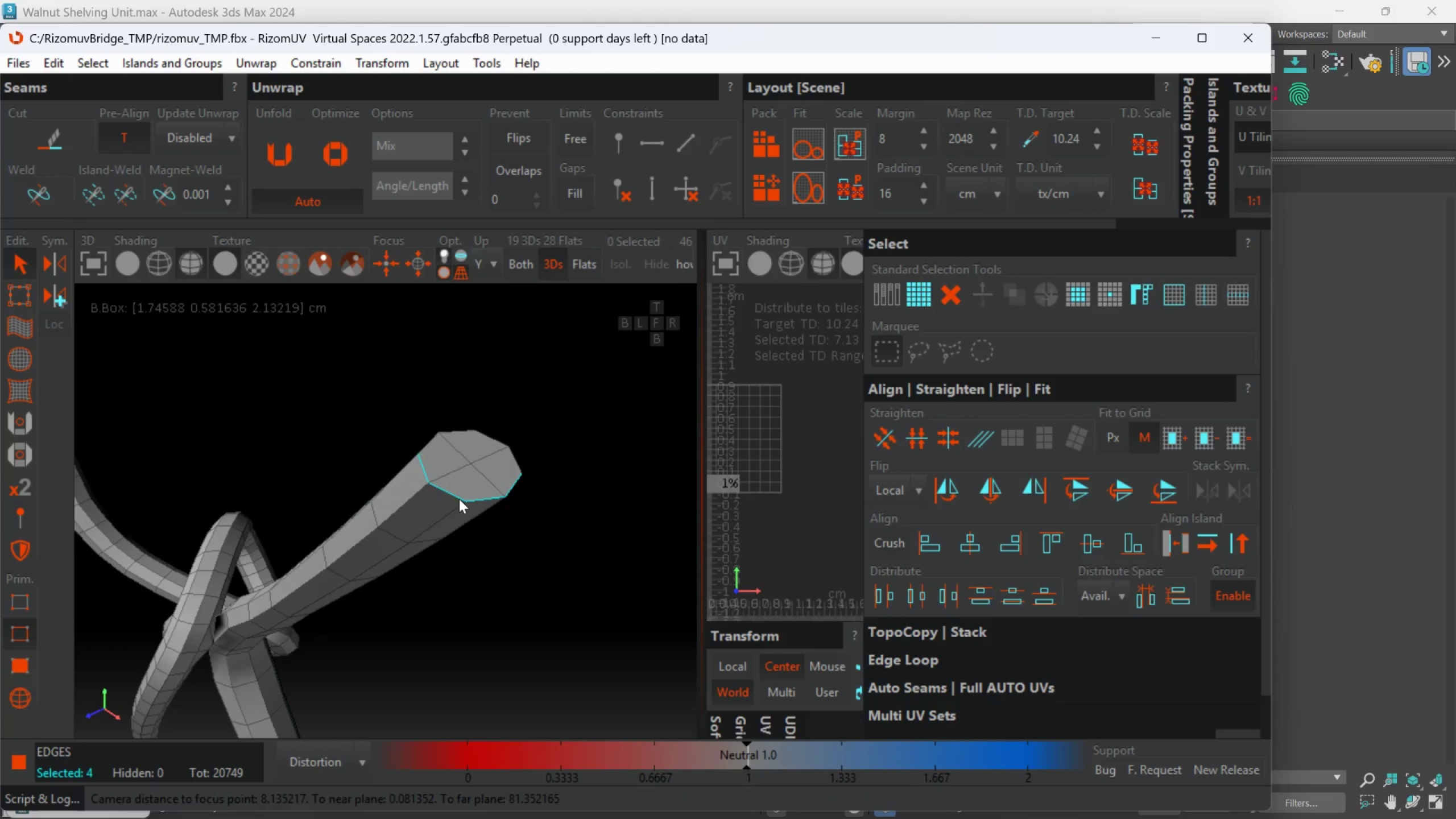 
hold_key(key=ControlLeft, duration=0.78)
 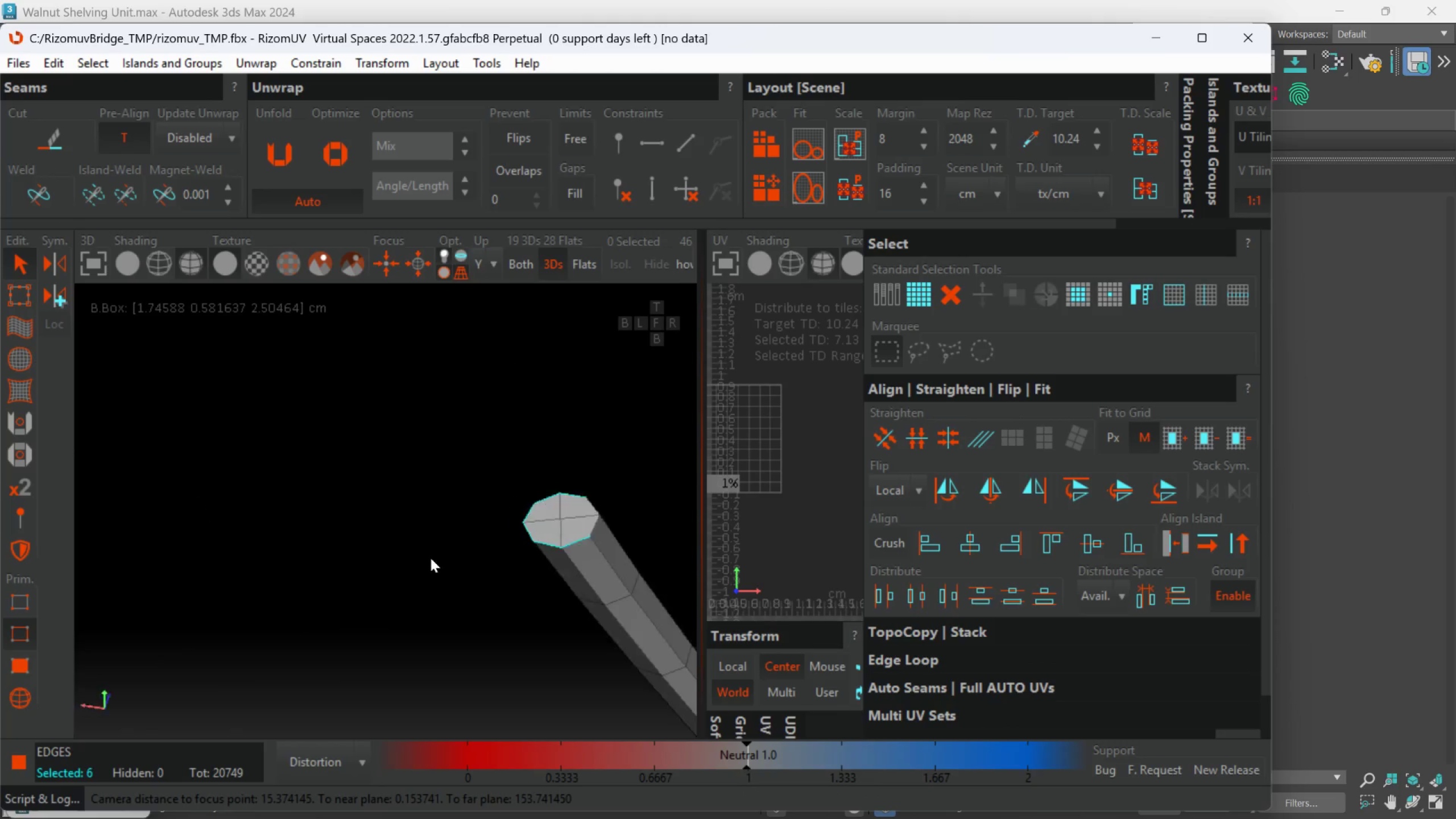 
scroll: coordinate [522, 524], scroll_direction: up, amount: 1.0
 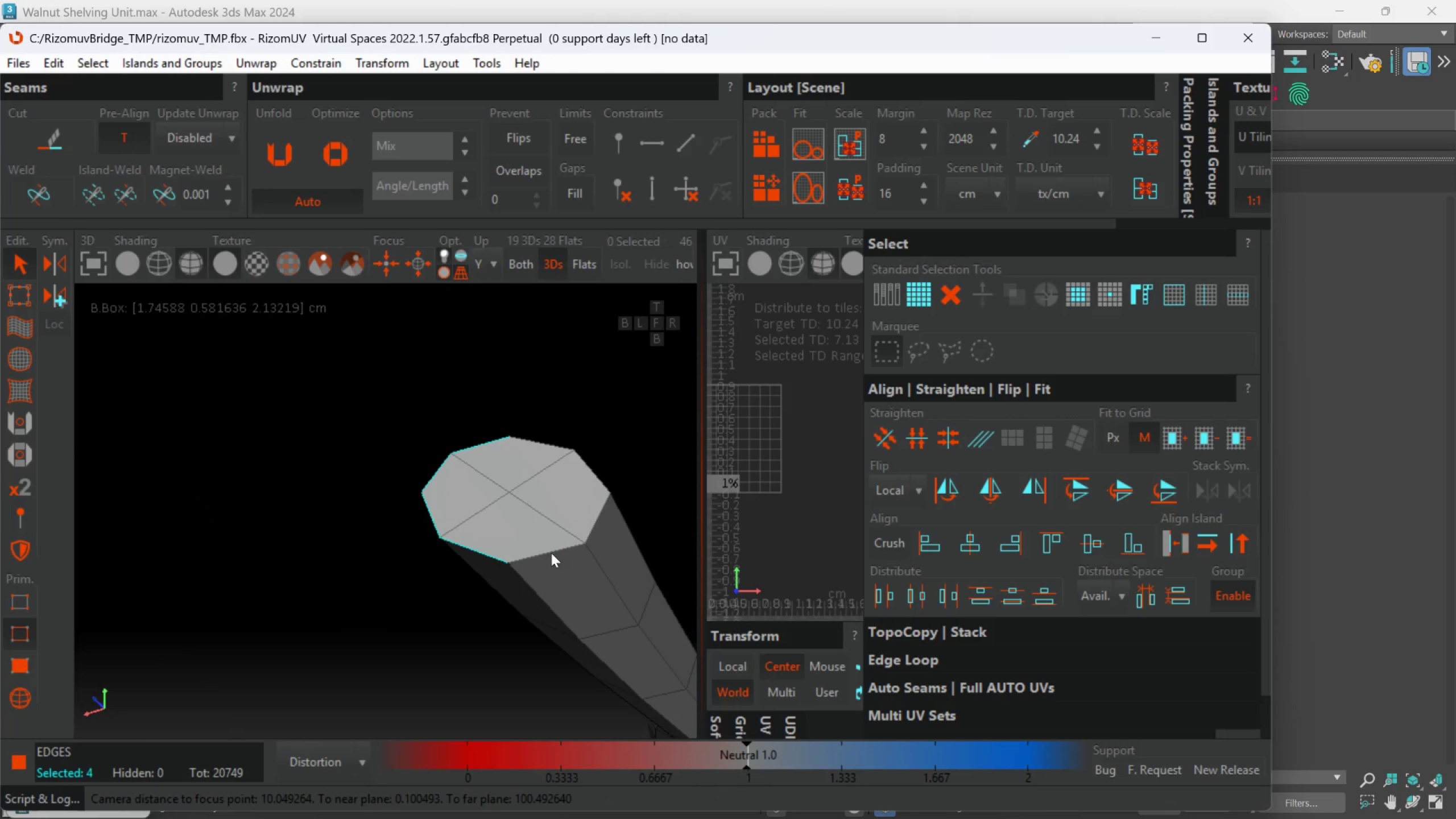 
double_click([553, 552])
 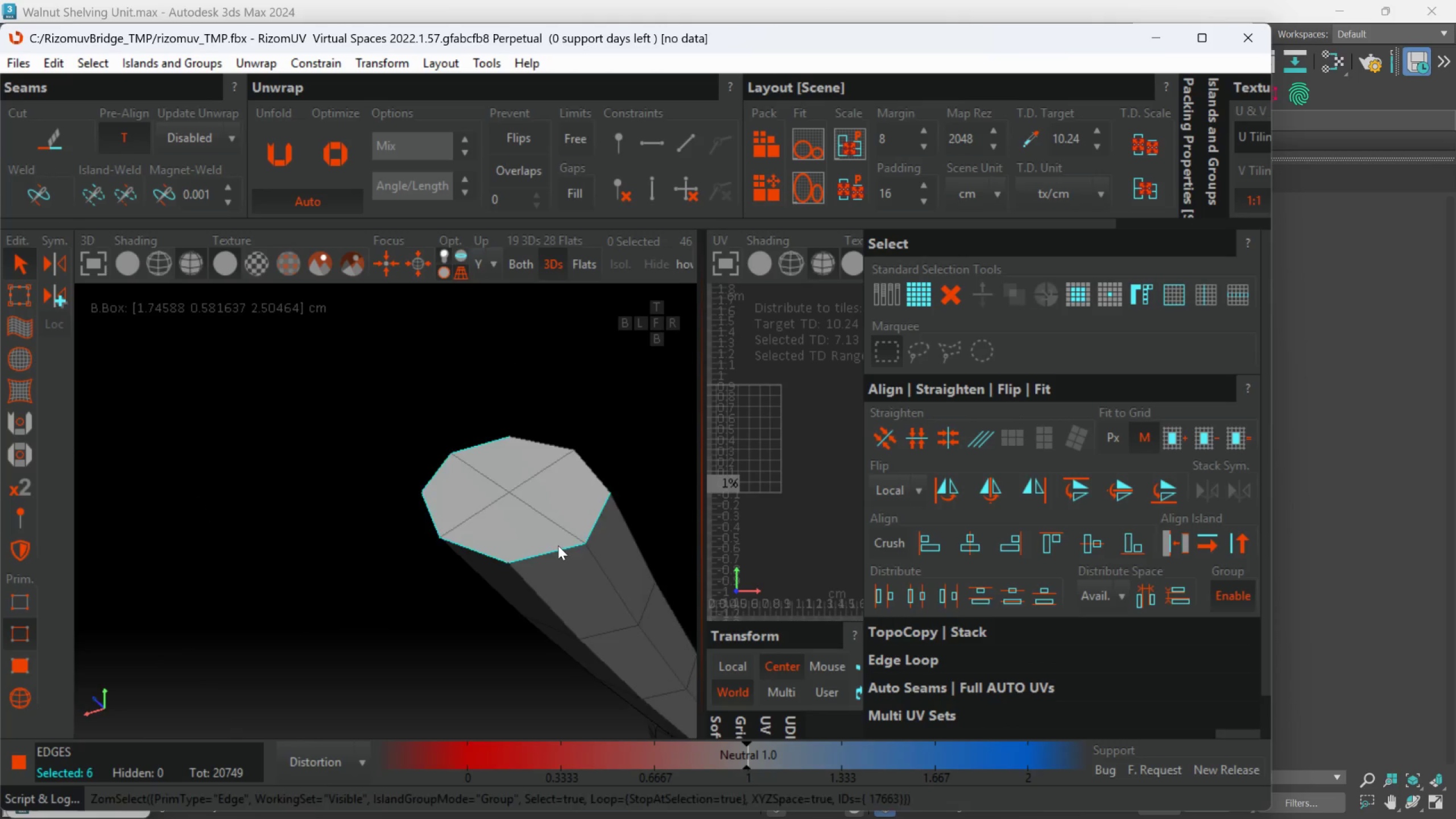 
hold_key(key=AltLeft, duration=0.44)
 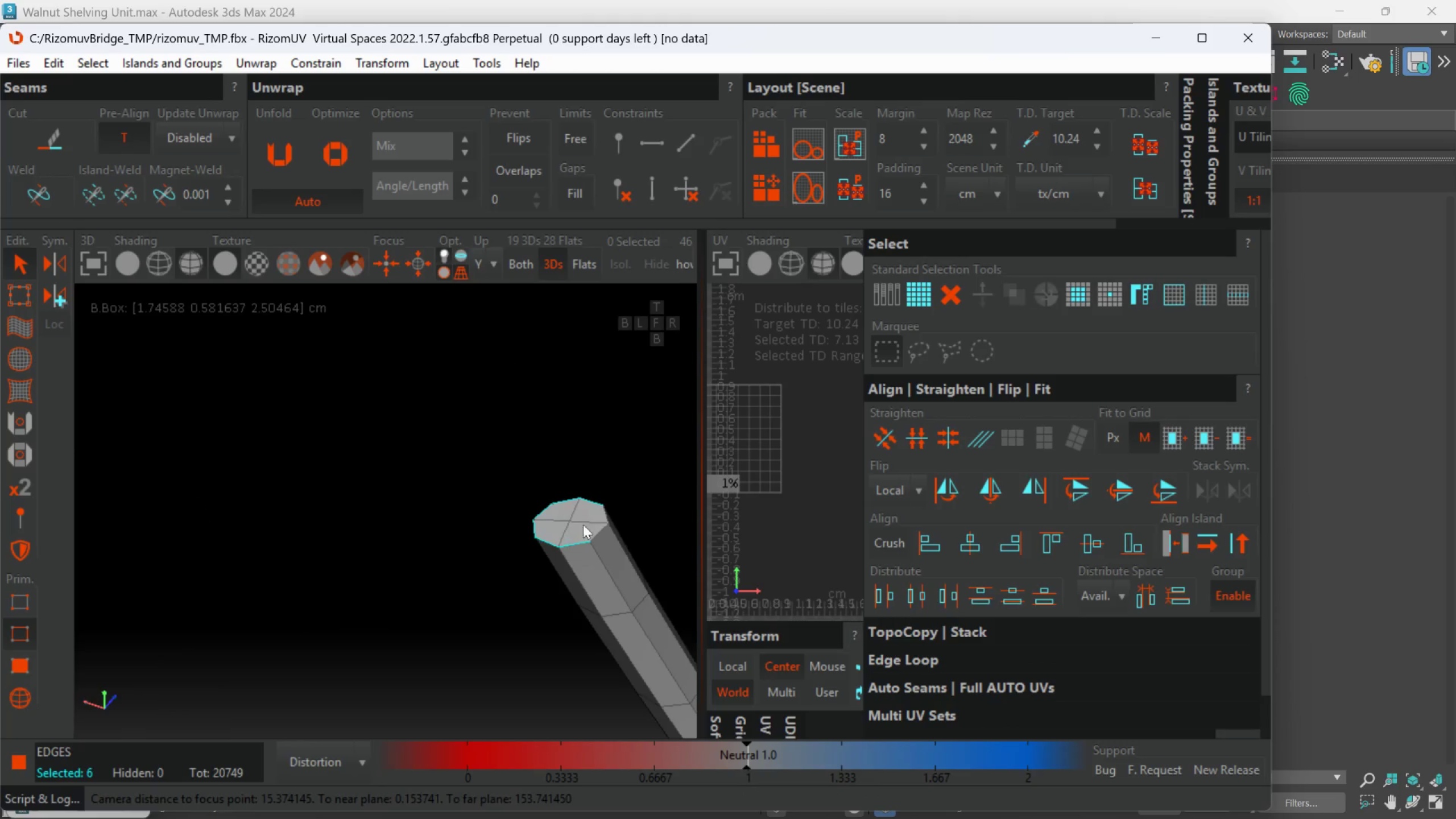 
scroll: coordinate [558, 545], scroll_direction: down, amount: 3.0
 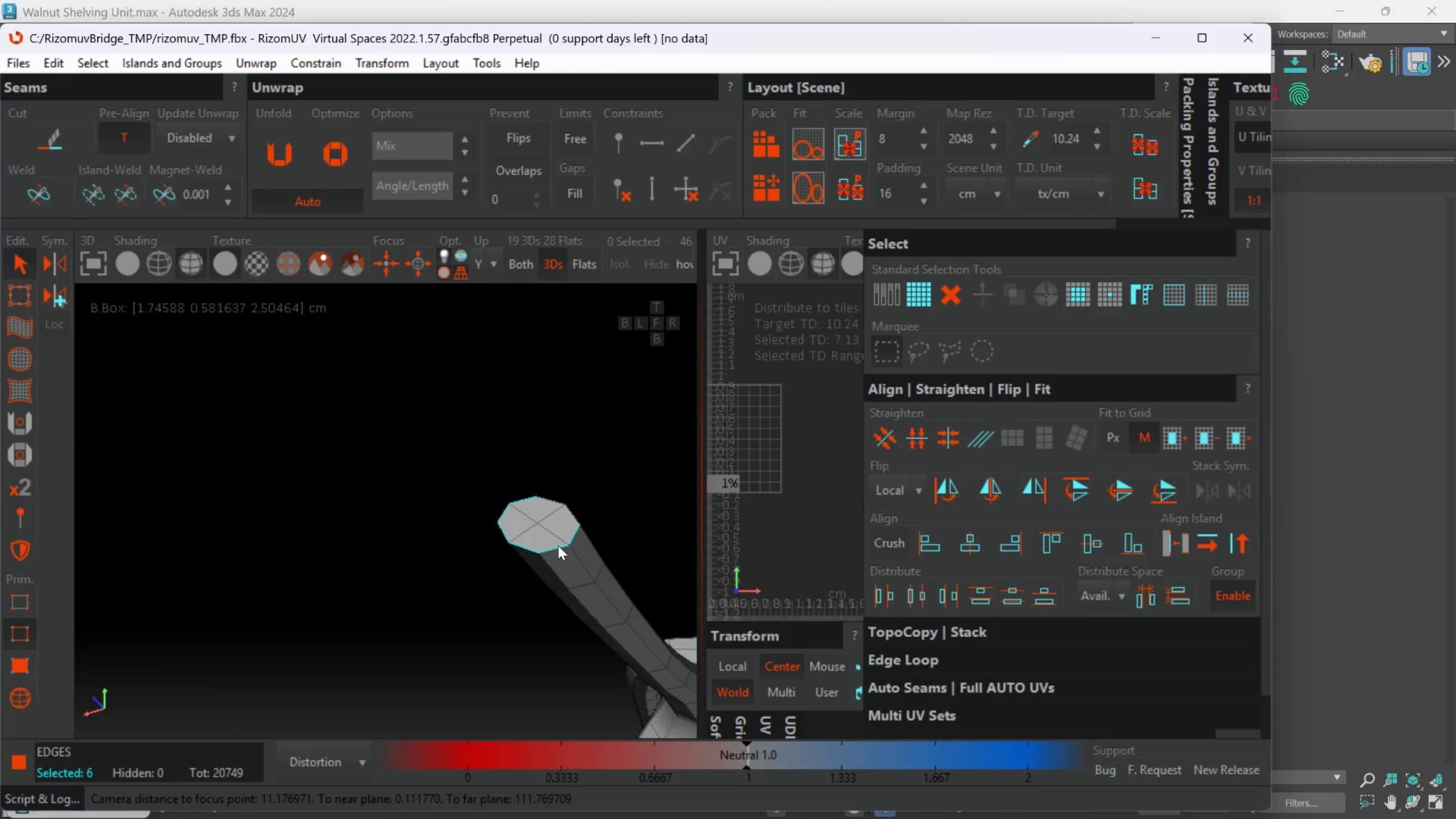 
hold_key(key=ControlLeft, duration=0.58)
 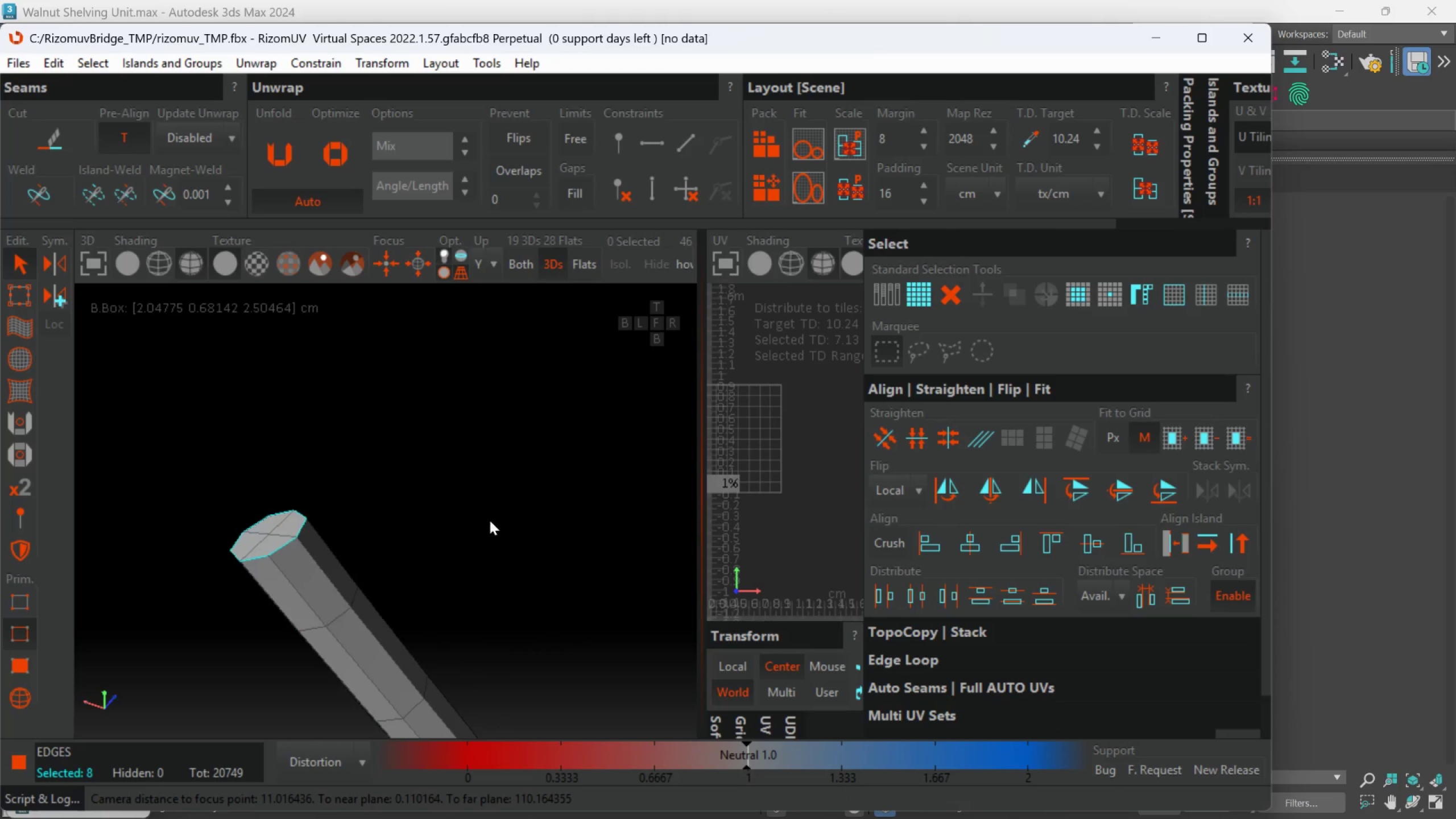 
scroll: coordinate [610, 517], scroll_direction: up, amount: 2.0
 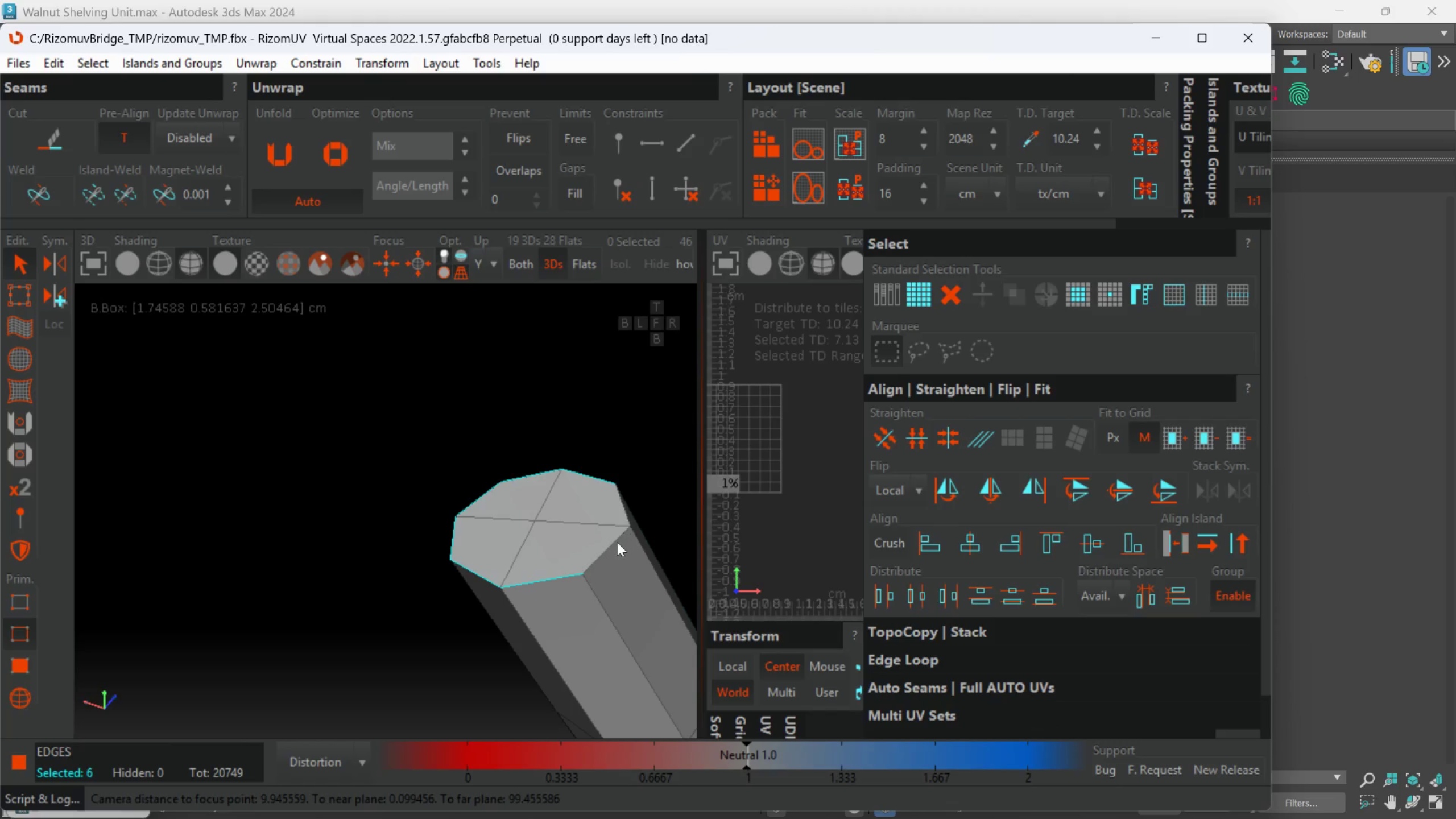 
double_click([612, 544])
 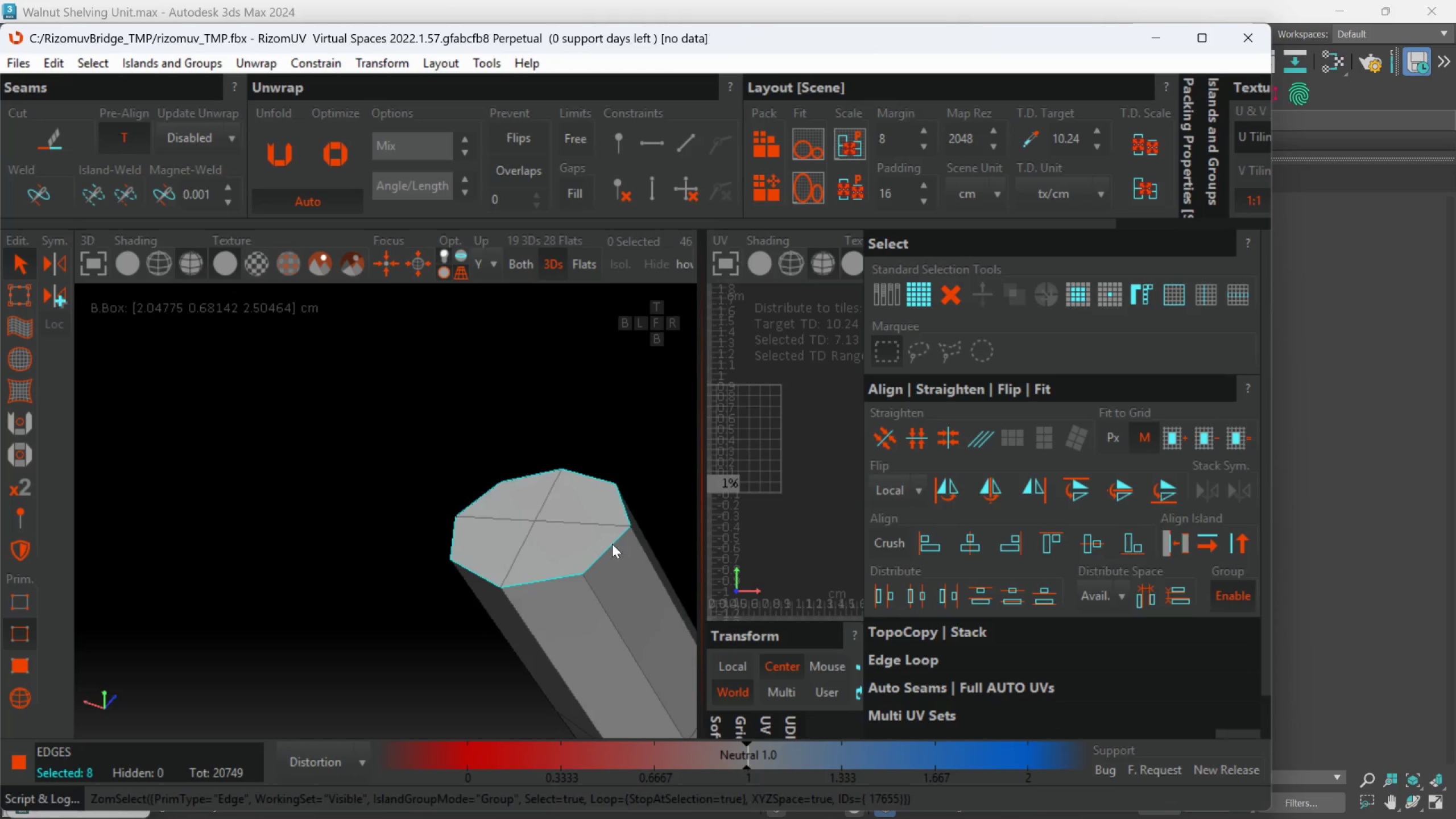 
scroll: coordinate [517, 527], scroll_direction: down, amount: 9.0
 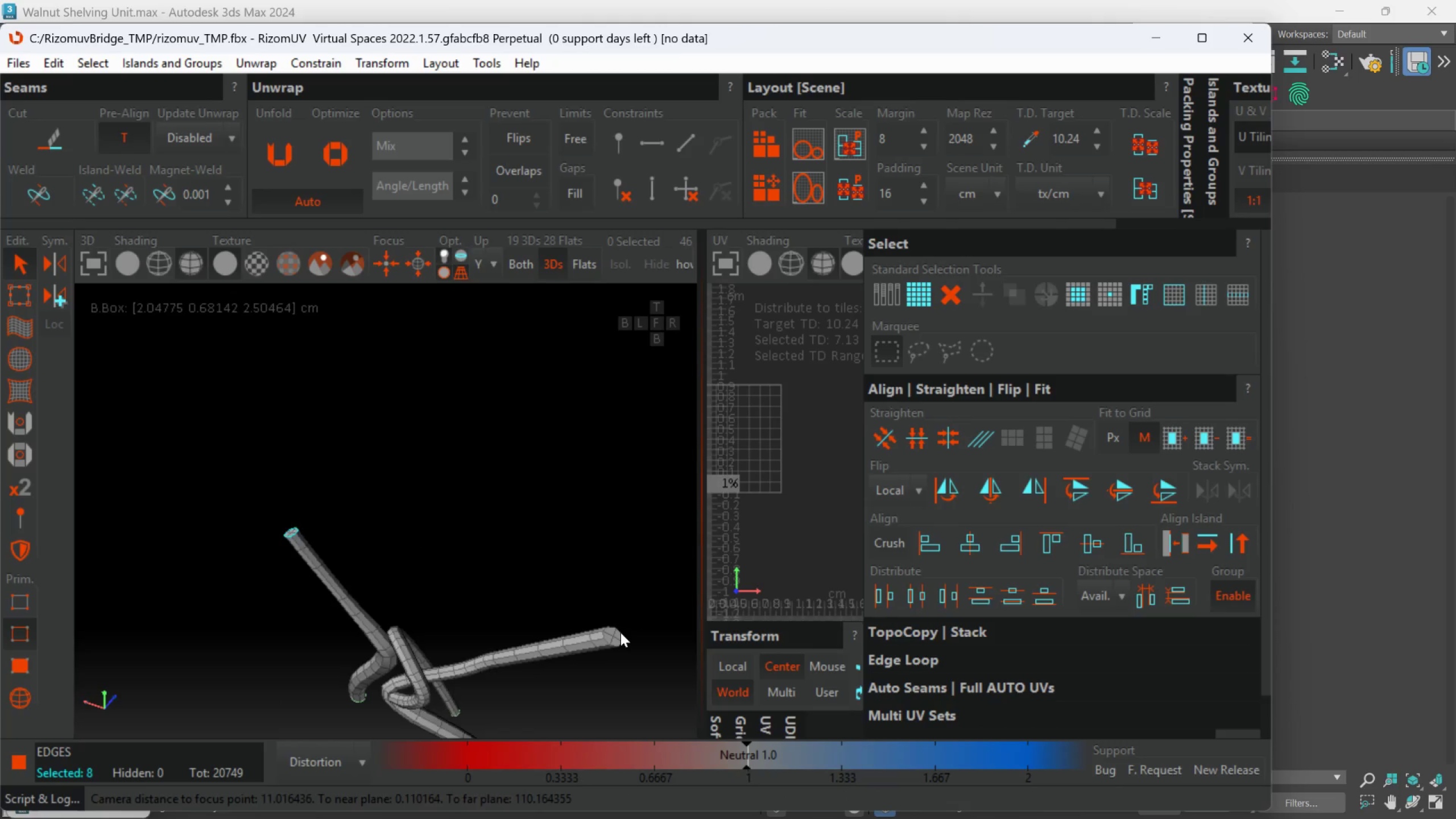 
hold_key(key=AltLeft, duration=0.33)
 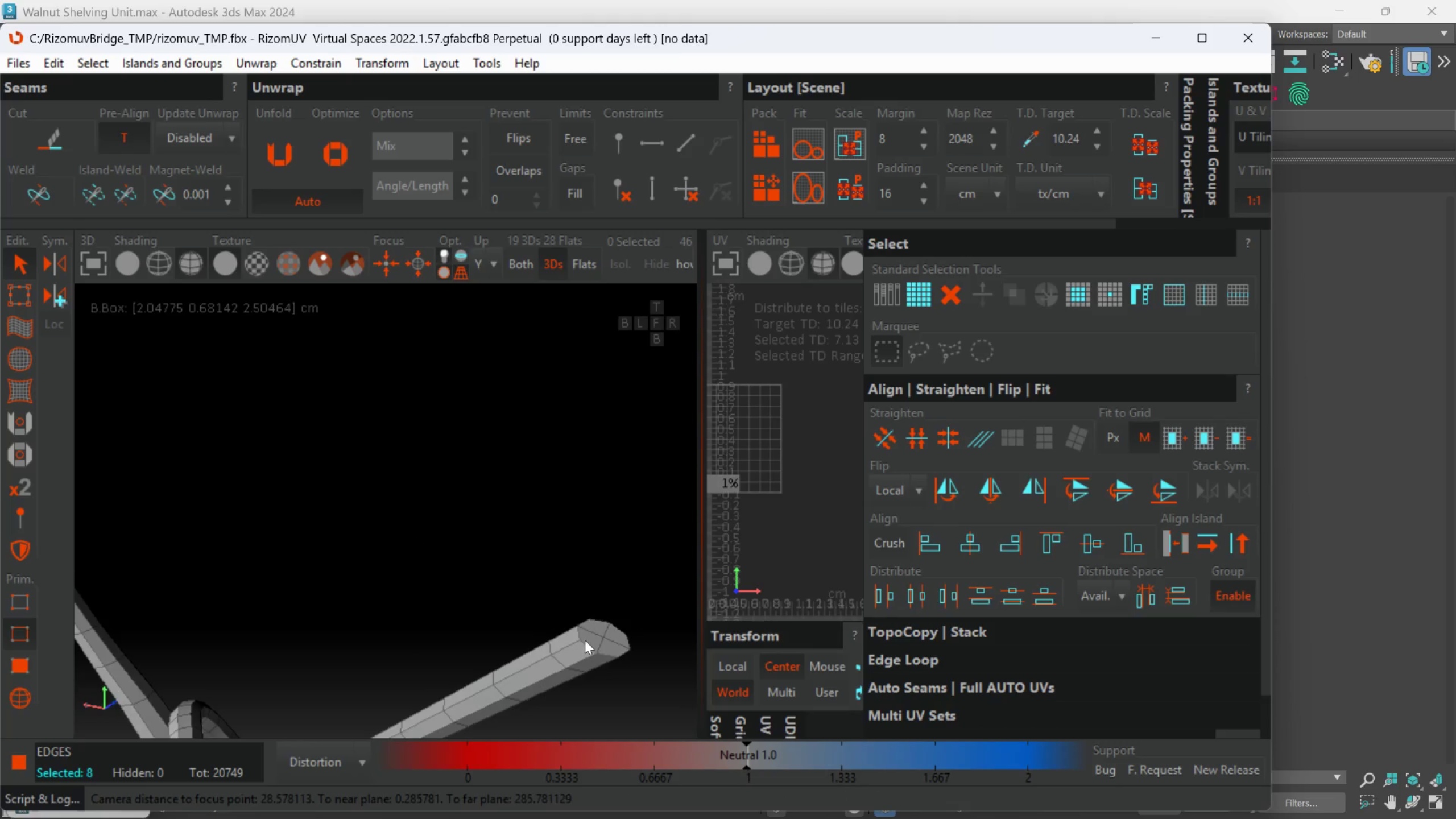 
scroll: coordinate [619, 634], scroll_direction: up, amount: 2.0
 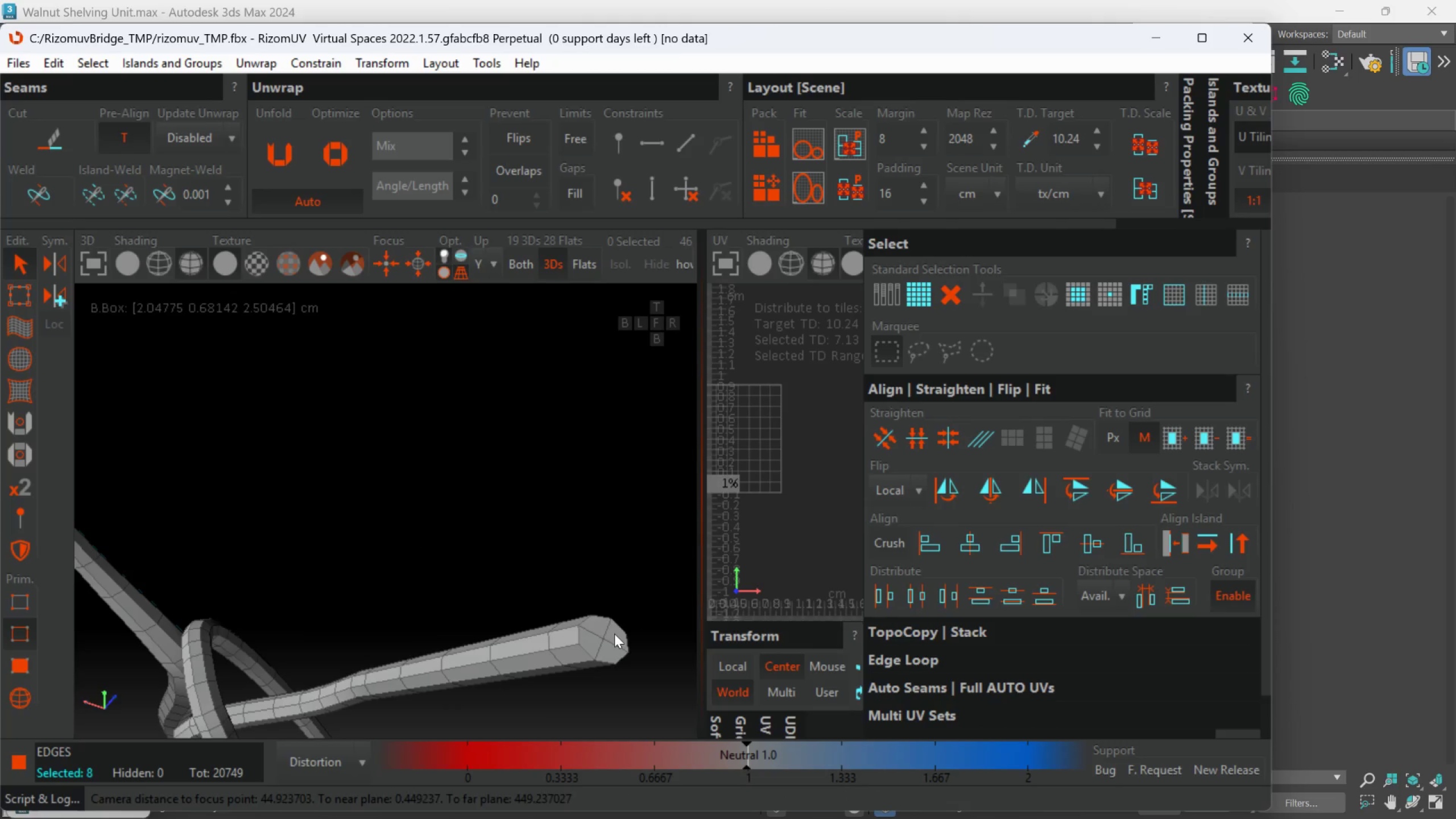 
hold_key(key=ControlLeft, duration=0.75)
left_click([597, 660])
 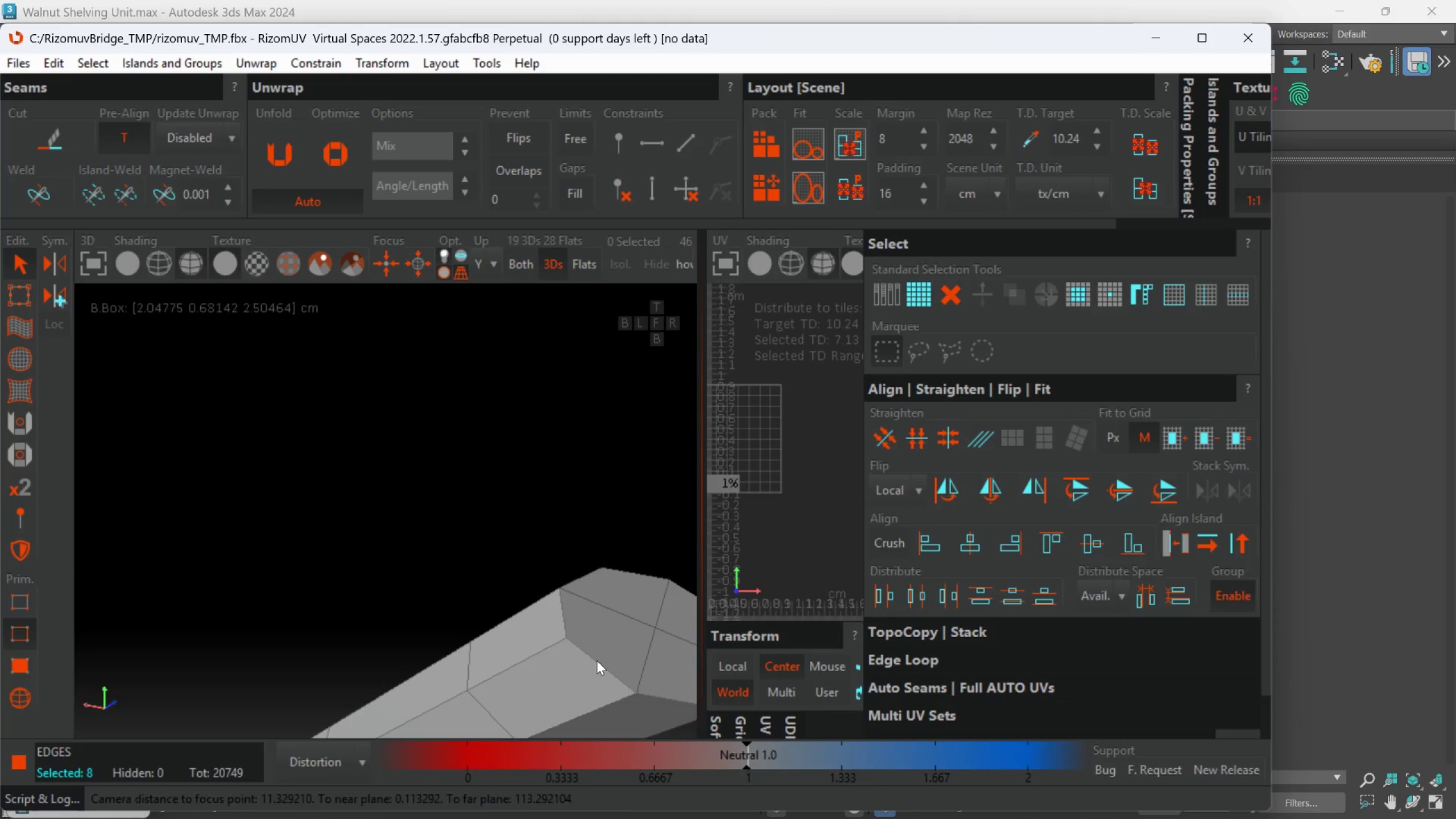 
scroll: coordinate [585, 640], scroll_direction: up, amount: 3.0
 